 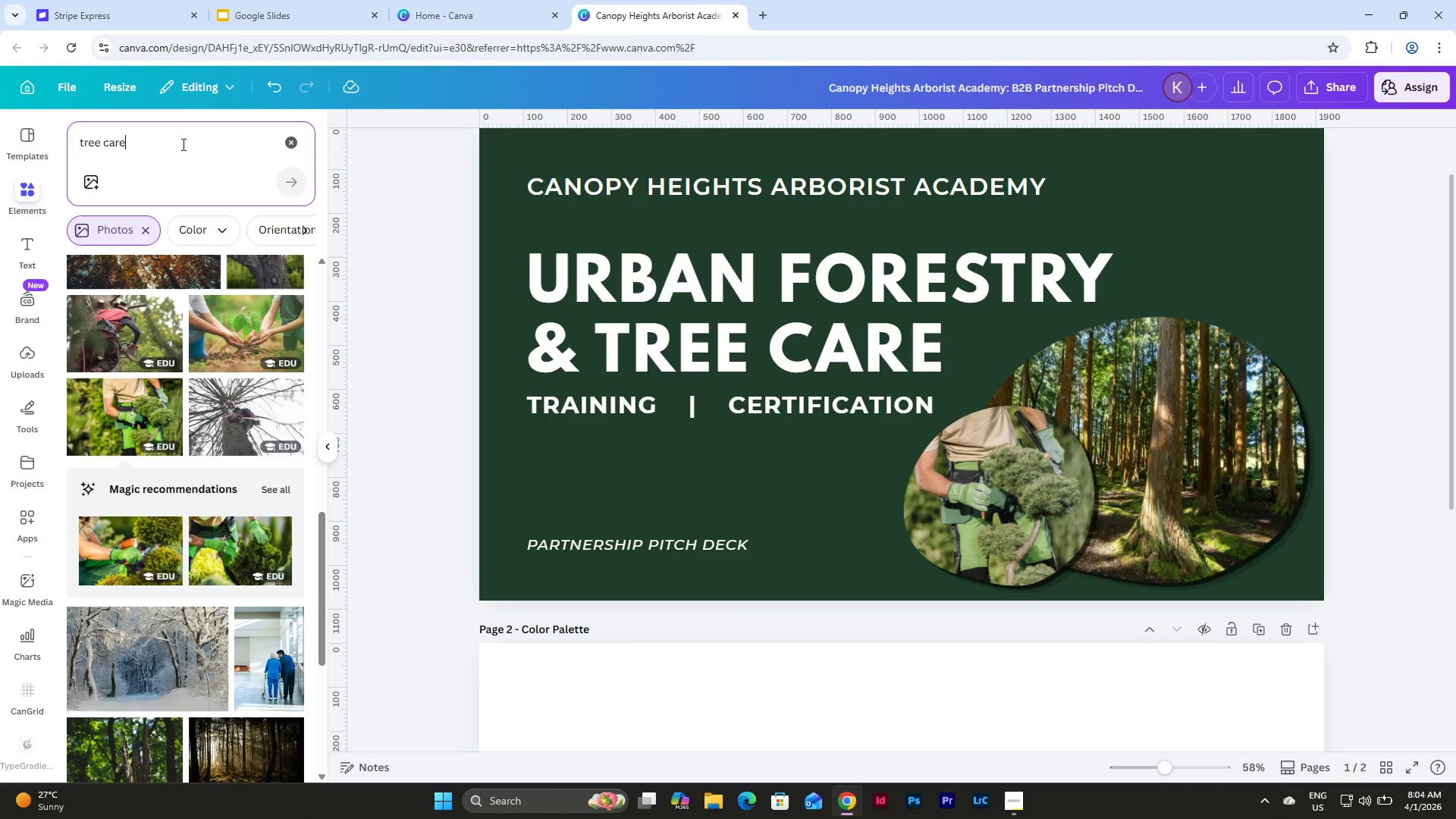 
left_click_drag(start_coordinate=[180, 143], to_coordinate=[30, 150])
 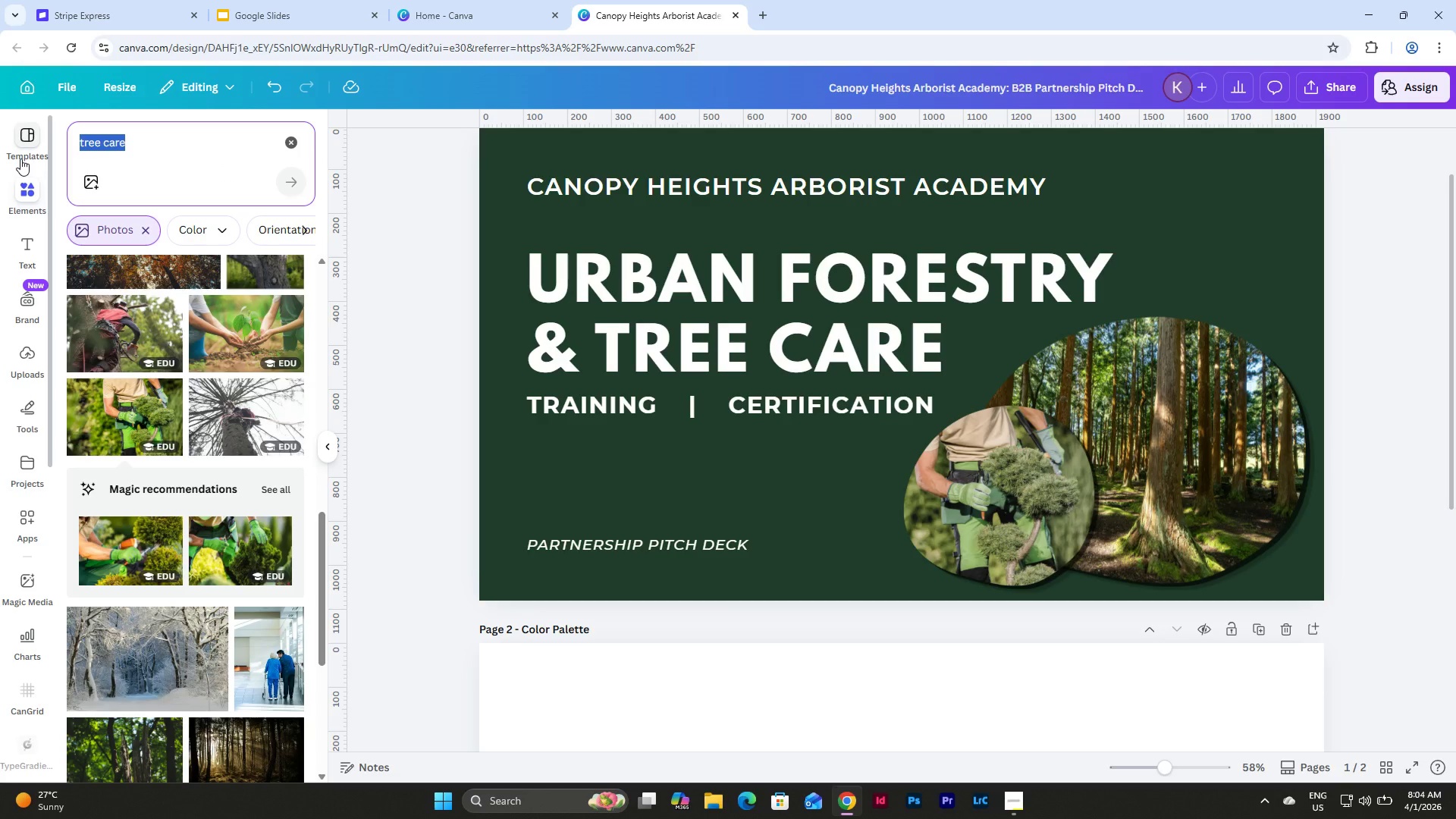 
type(mountain climbing)
 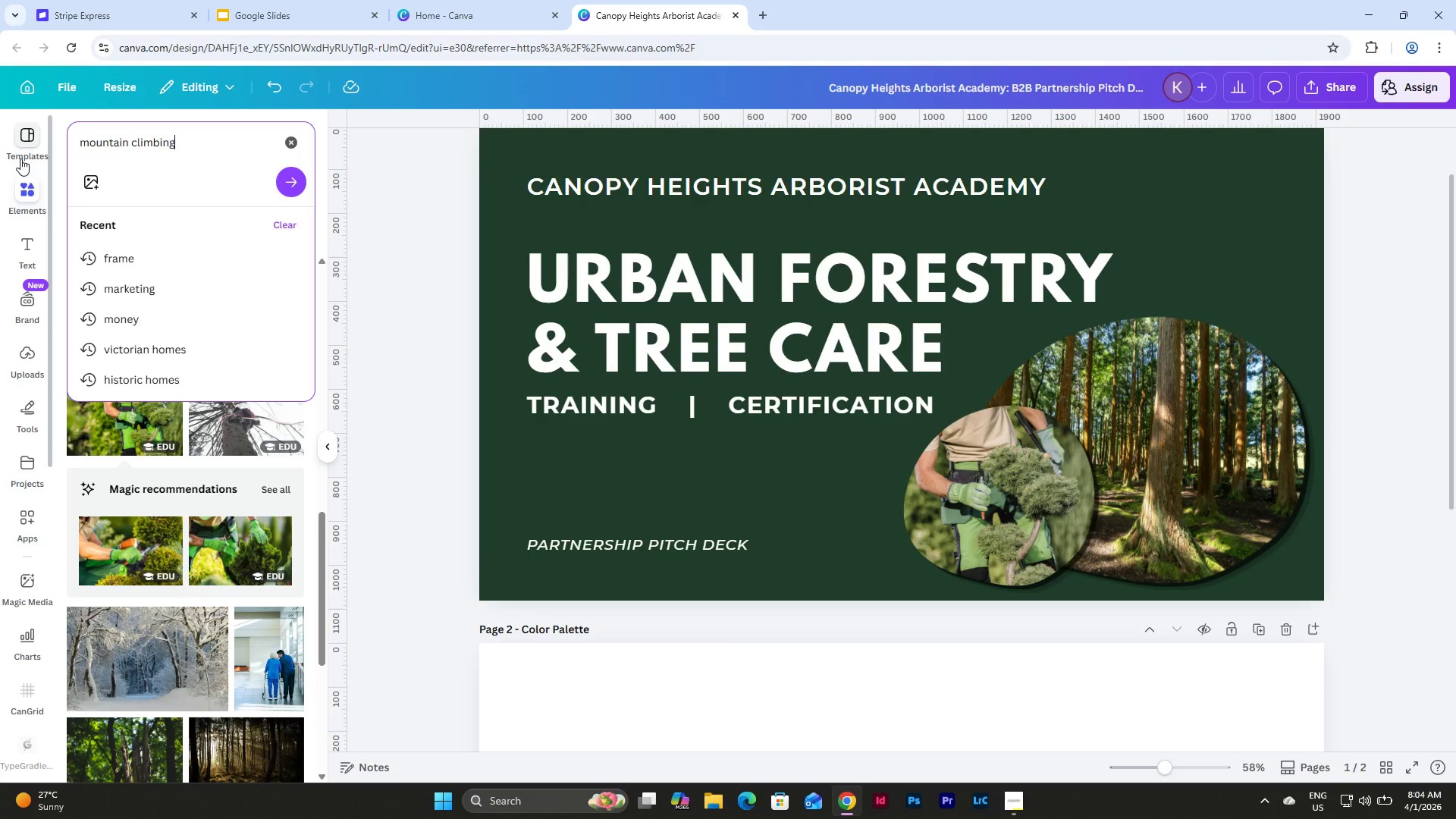 
key(Enter)
 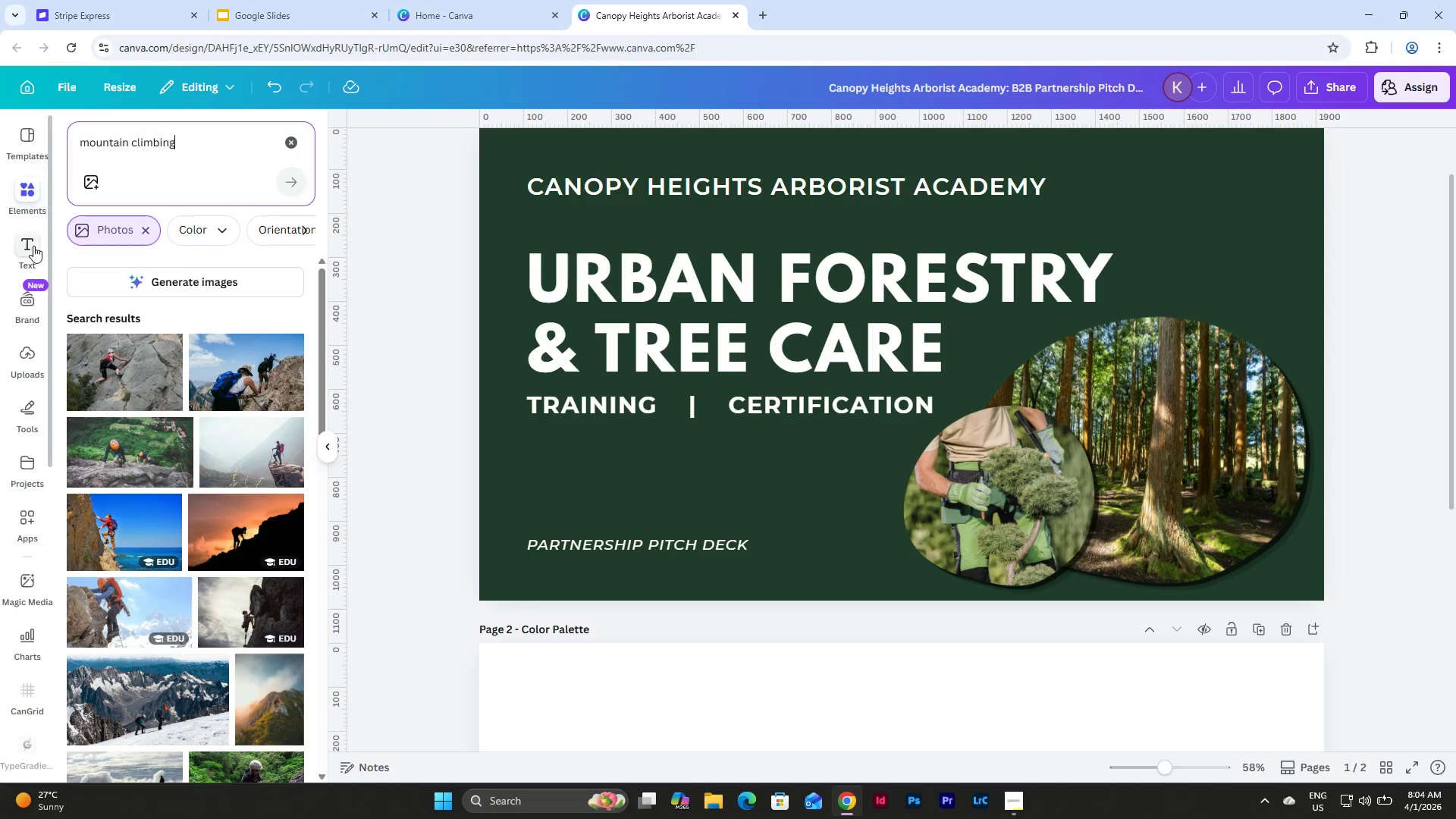 
scroll: coordinate [259, 396], scroll_direction: down, amount: 4.0
 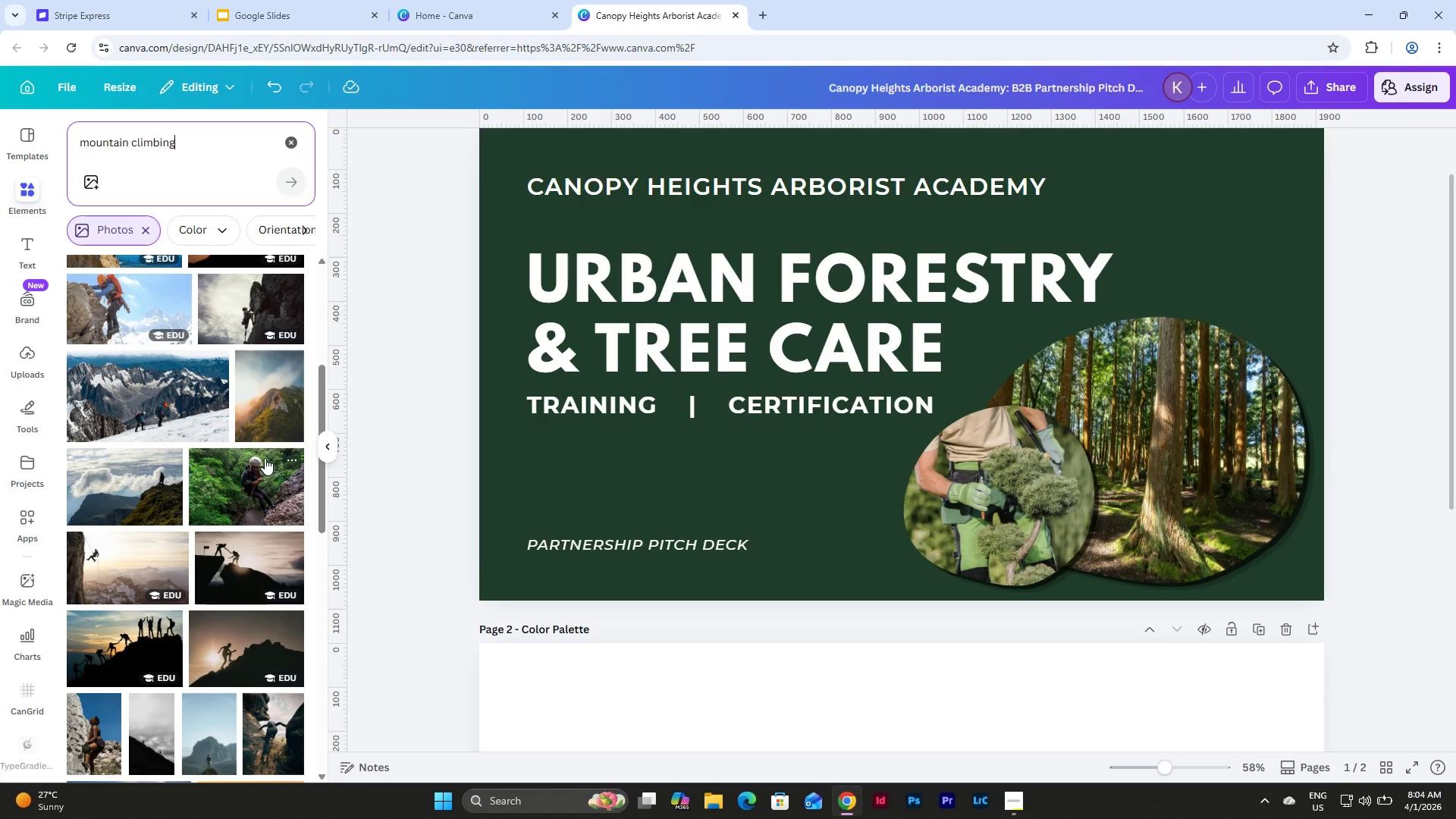 
left_click([265, 458])
 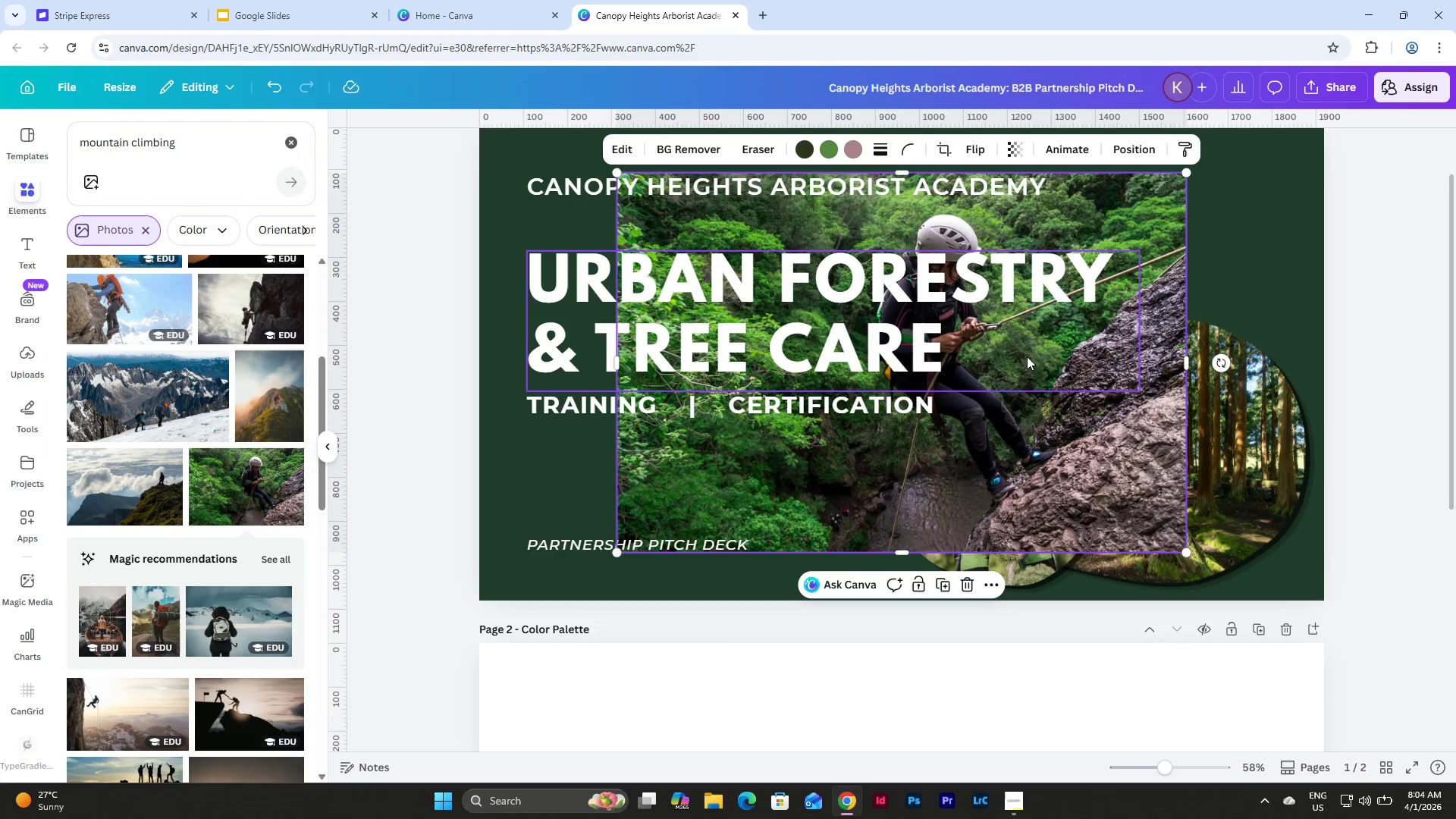 
left_click_drag(start_coordinate=[996, 457], to_coordinate=[873, 566])
 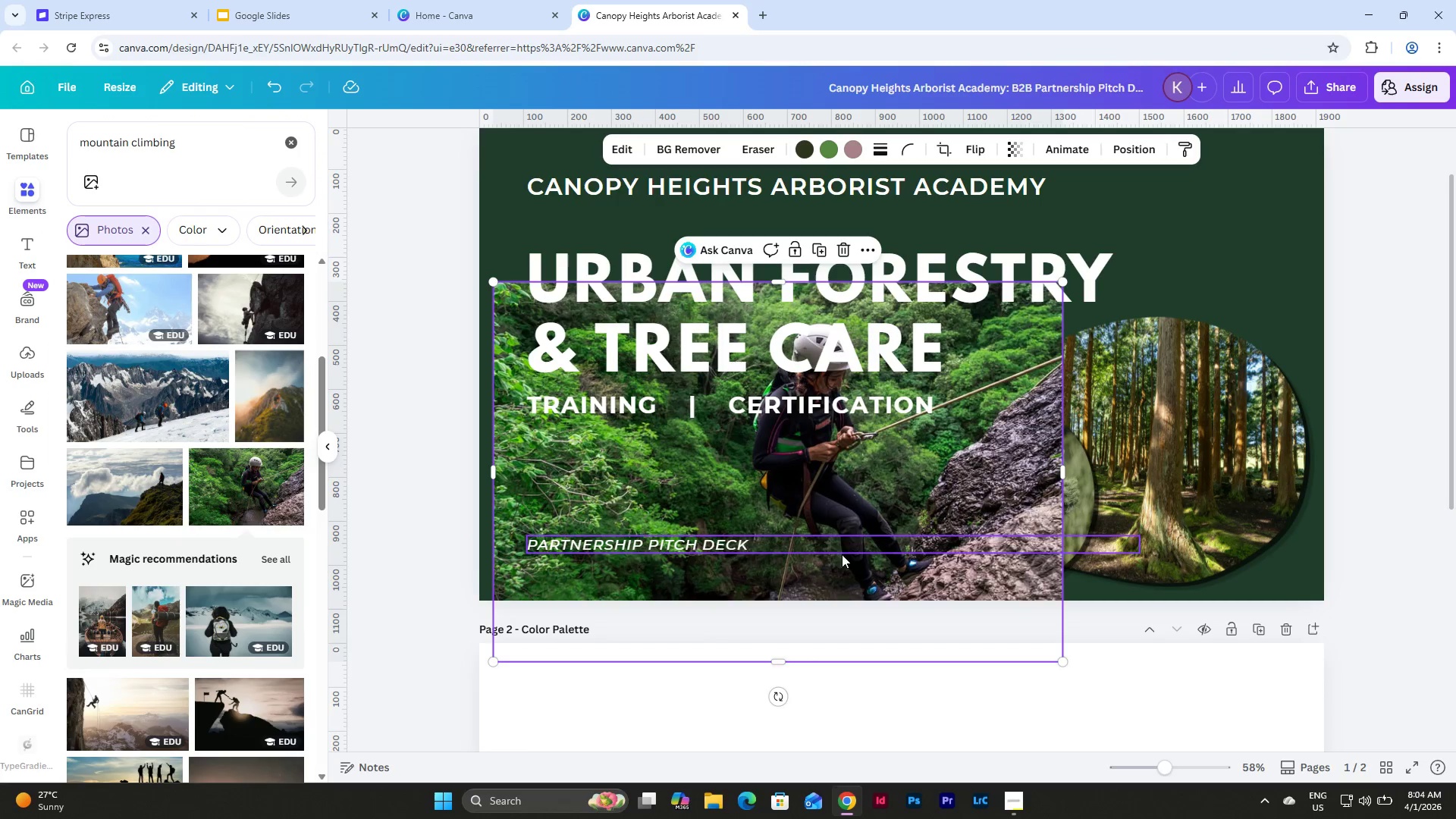 
left_click_drag(start_coordinate=[843, 530], to_coordinate=[903, 578])
 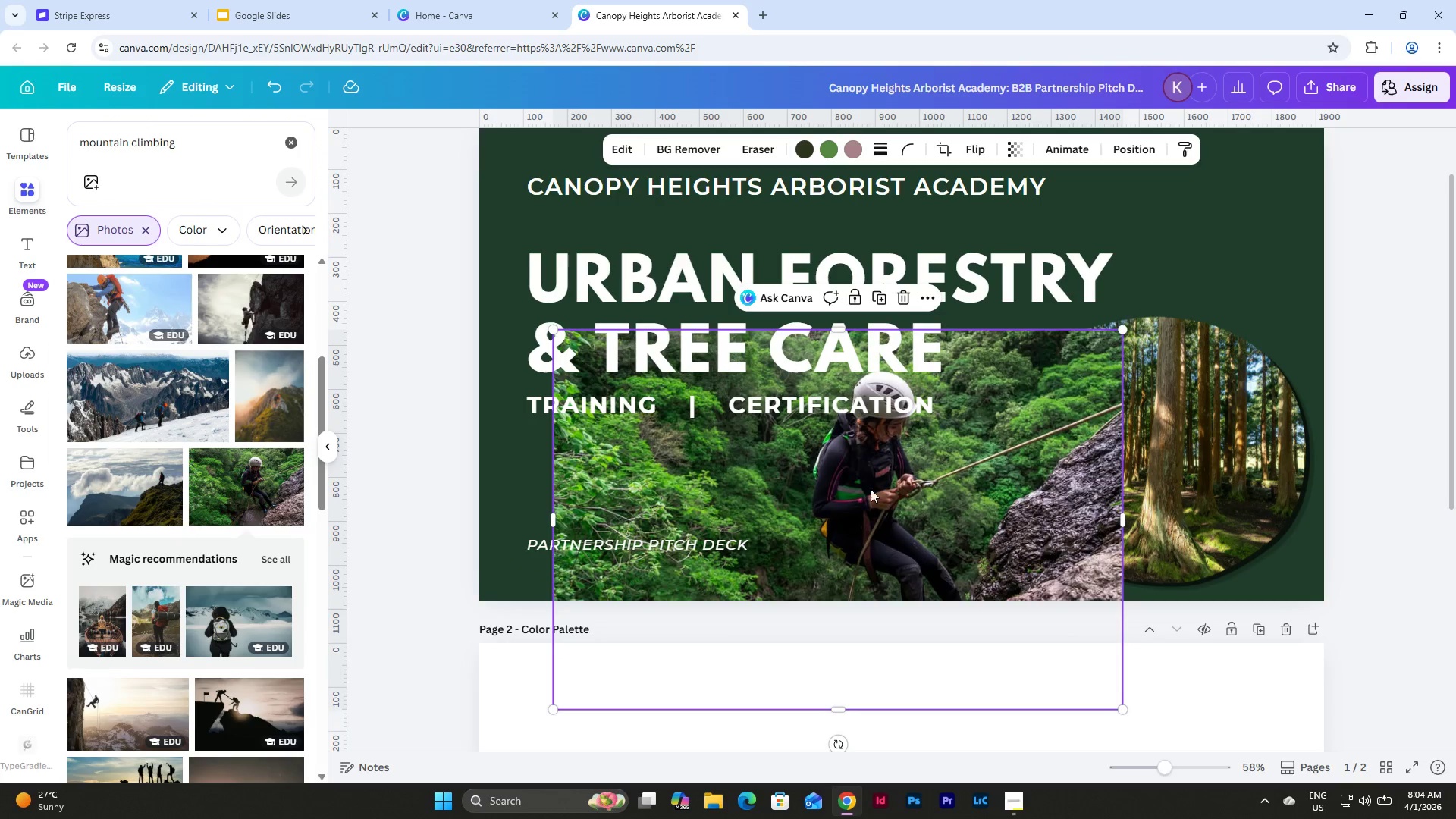 
left_click([871, 488])
 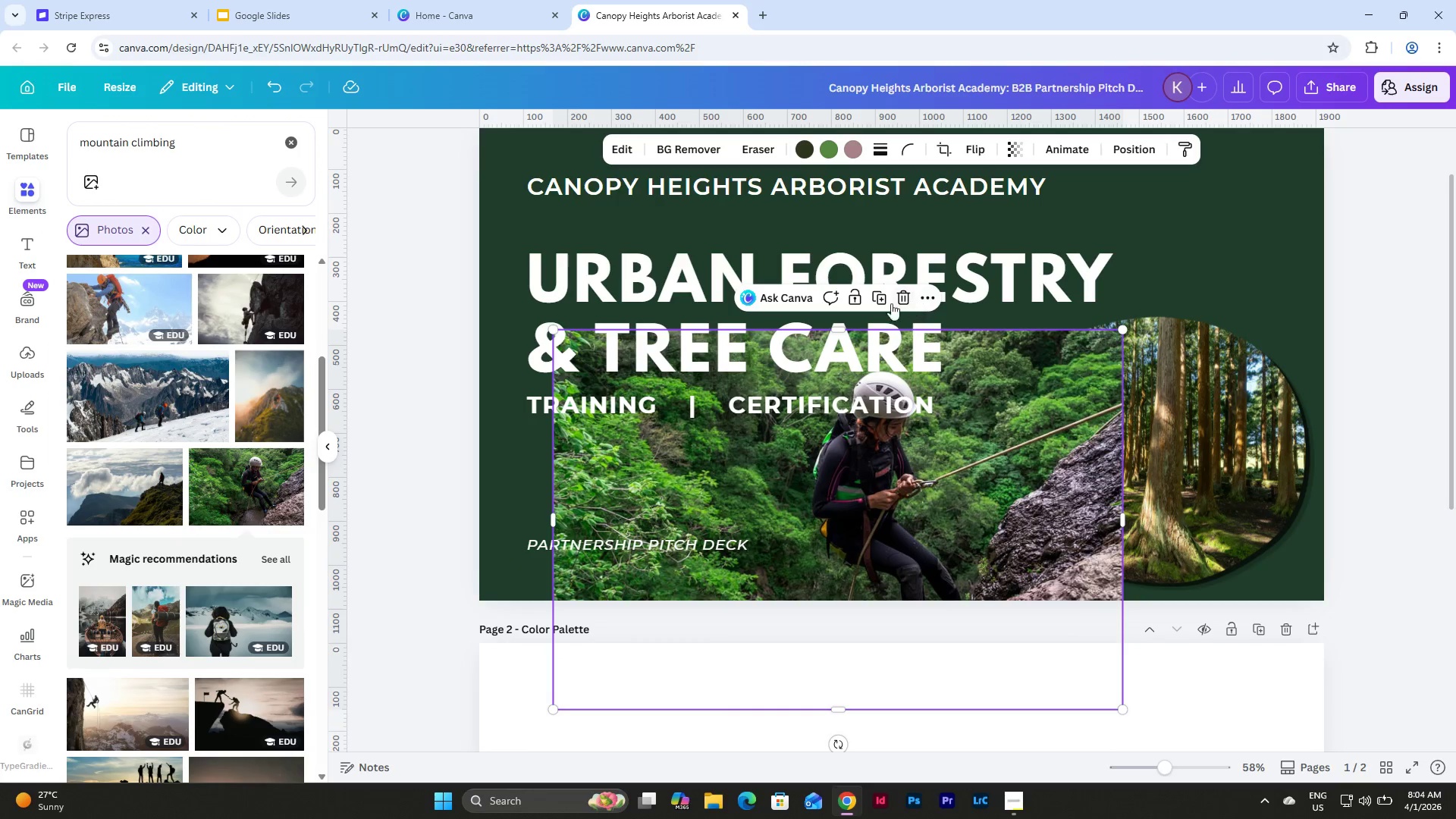 
left_click([904, 295])
 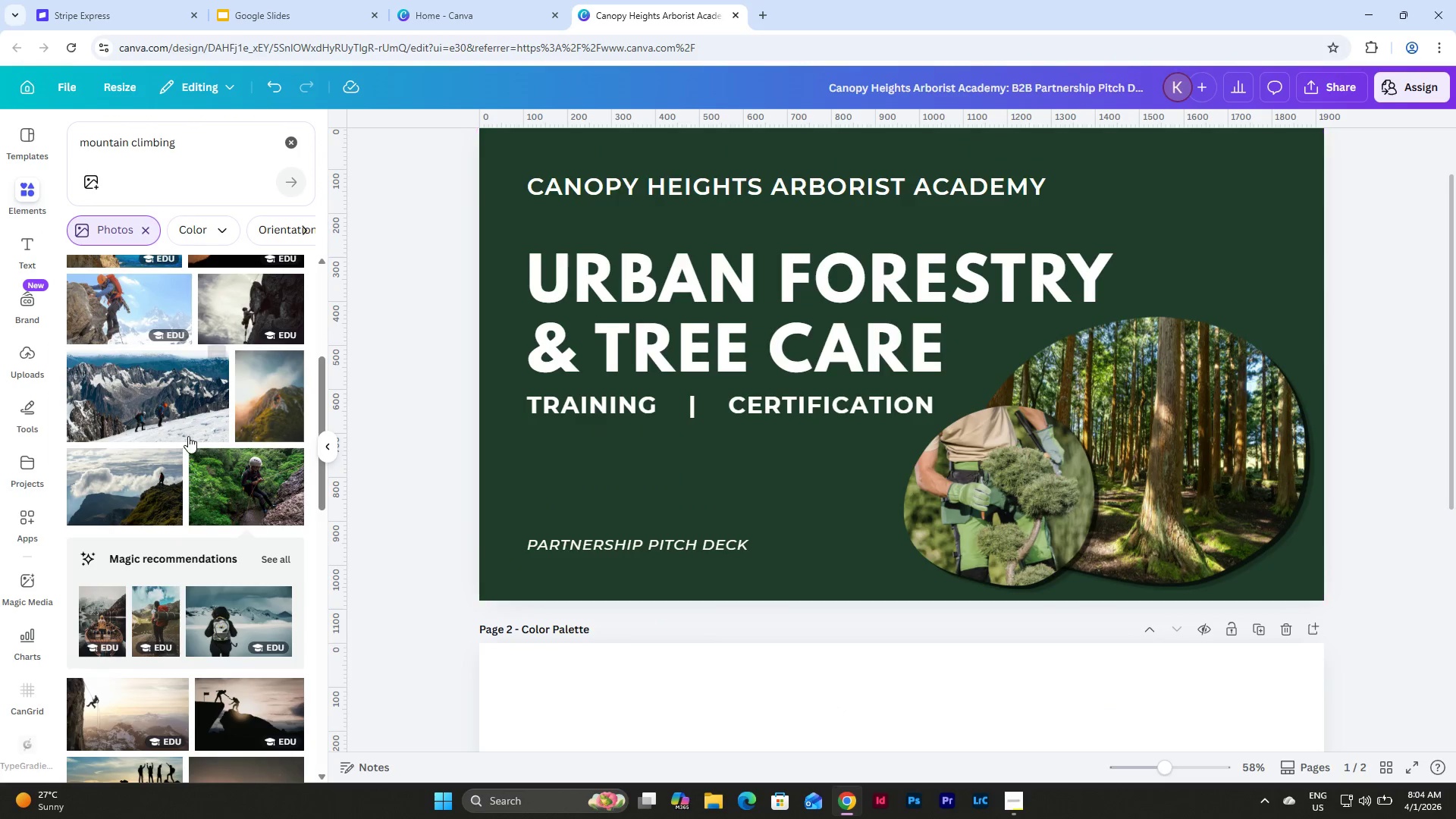 
left_click_drag(start_coordinate=[187, 139], to_coordinate=[61, 139])
 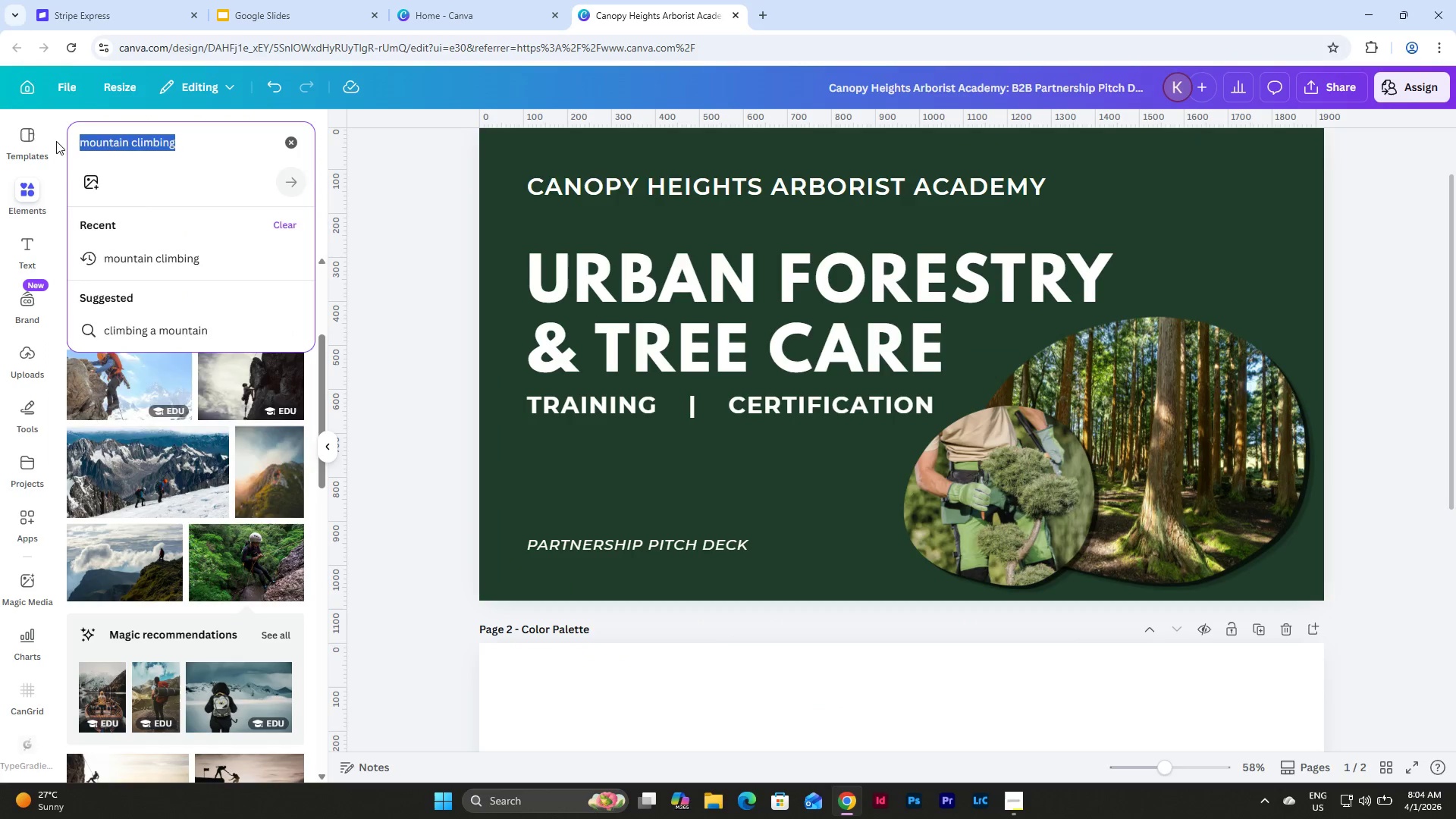 
scroll: coordinate [197, 397], scroll_direction: up, amount: 1.0
 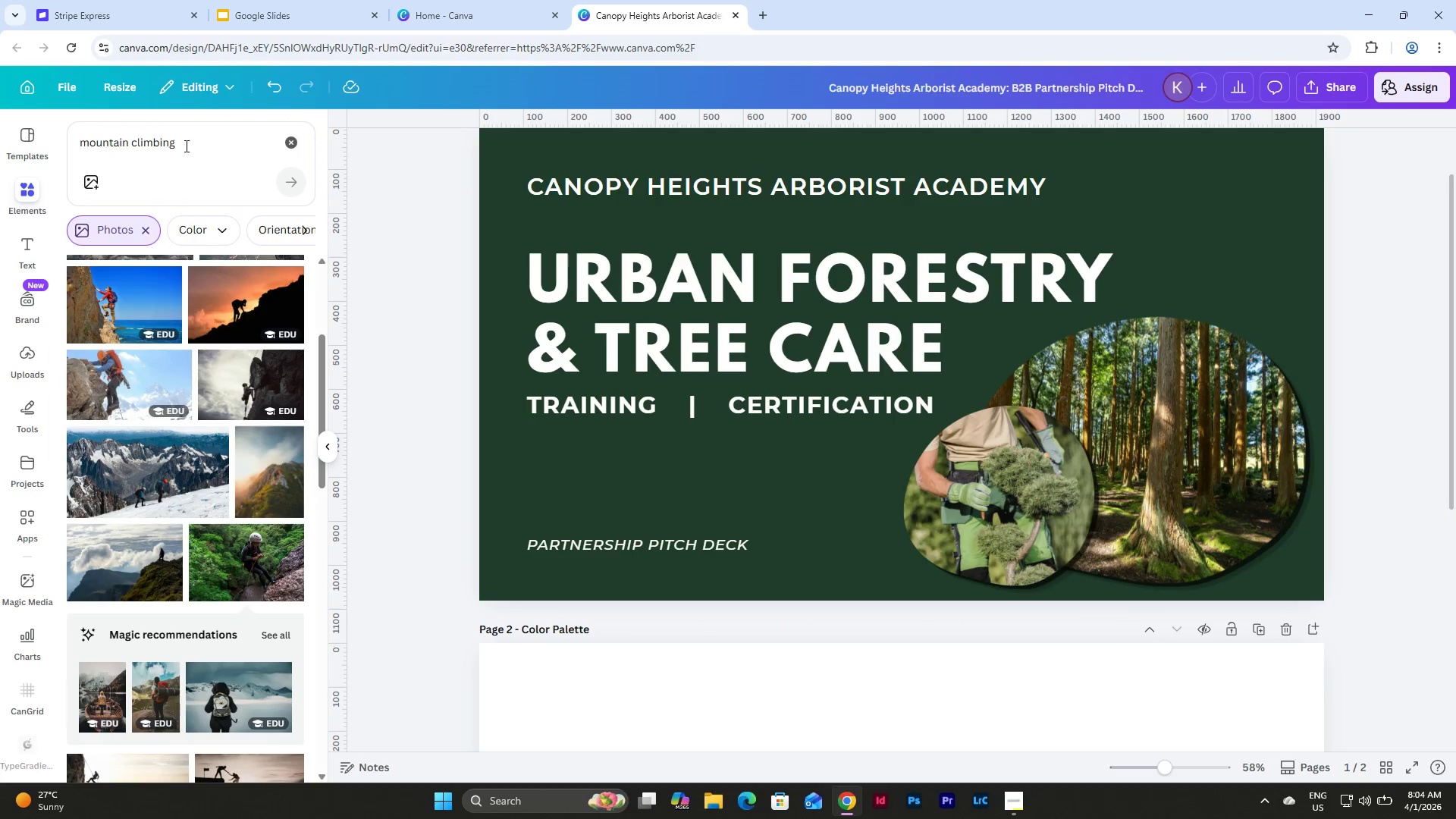 
type(professional climbing gear)
 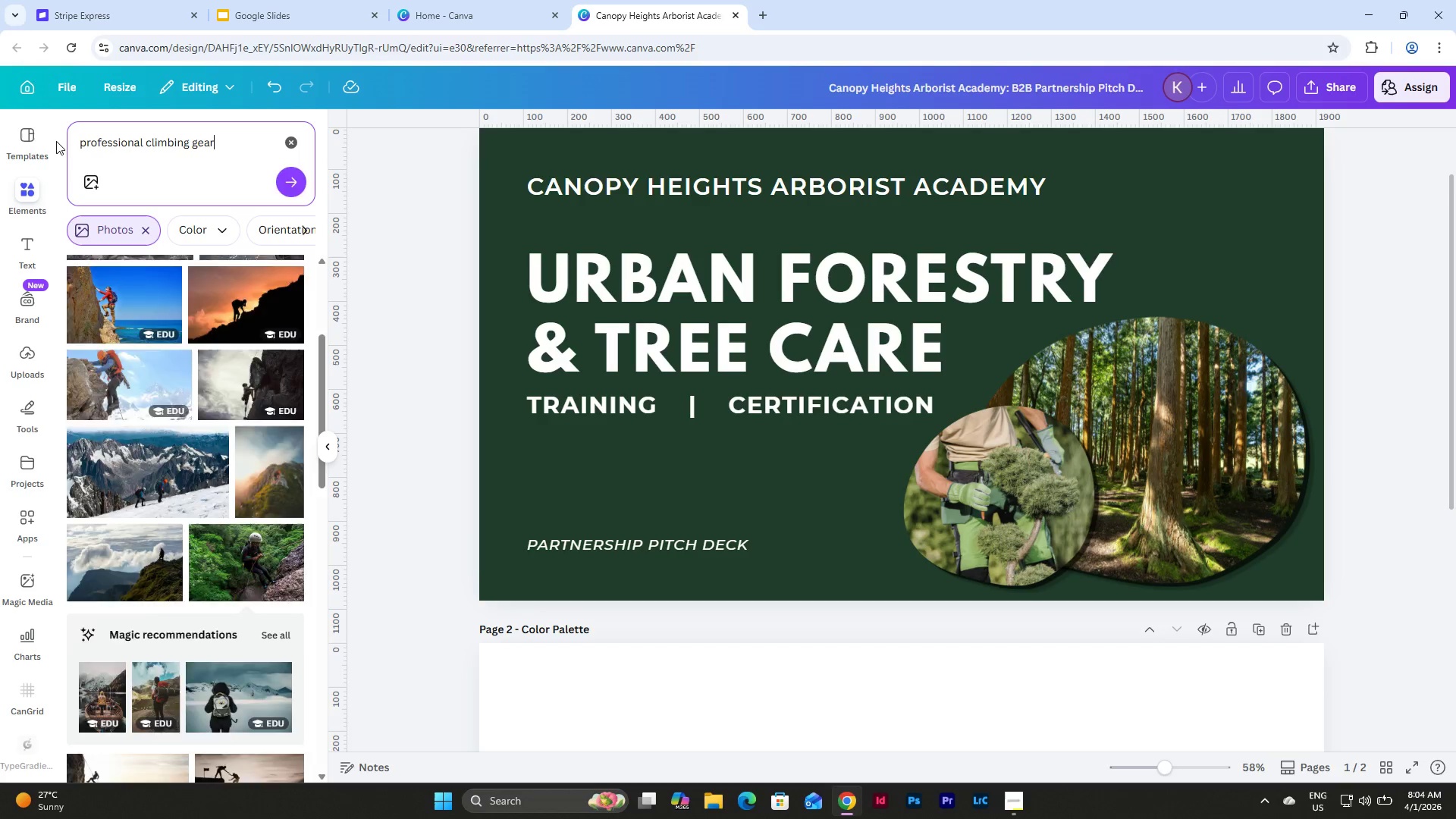 
key(Enter)
 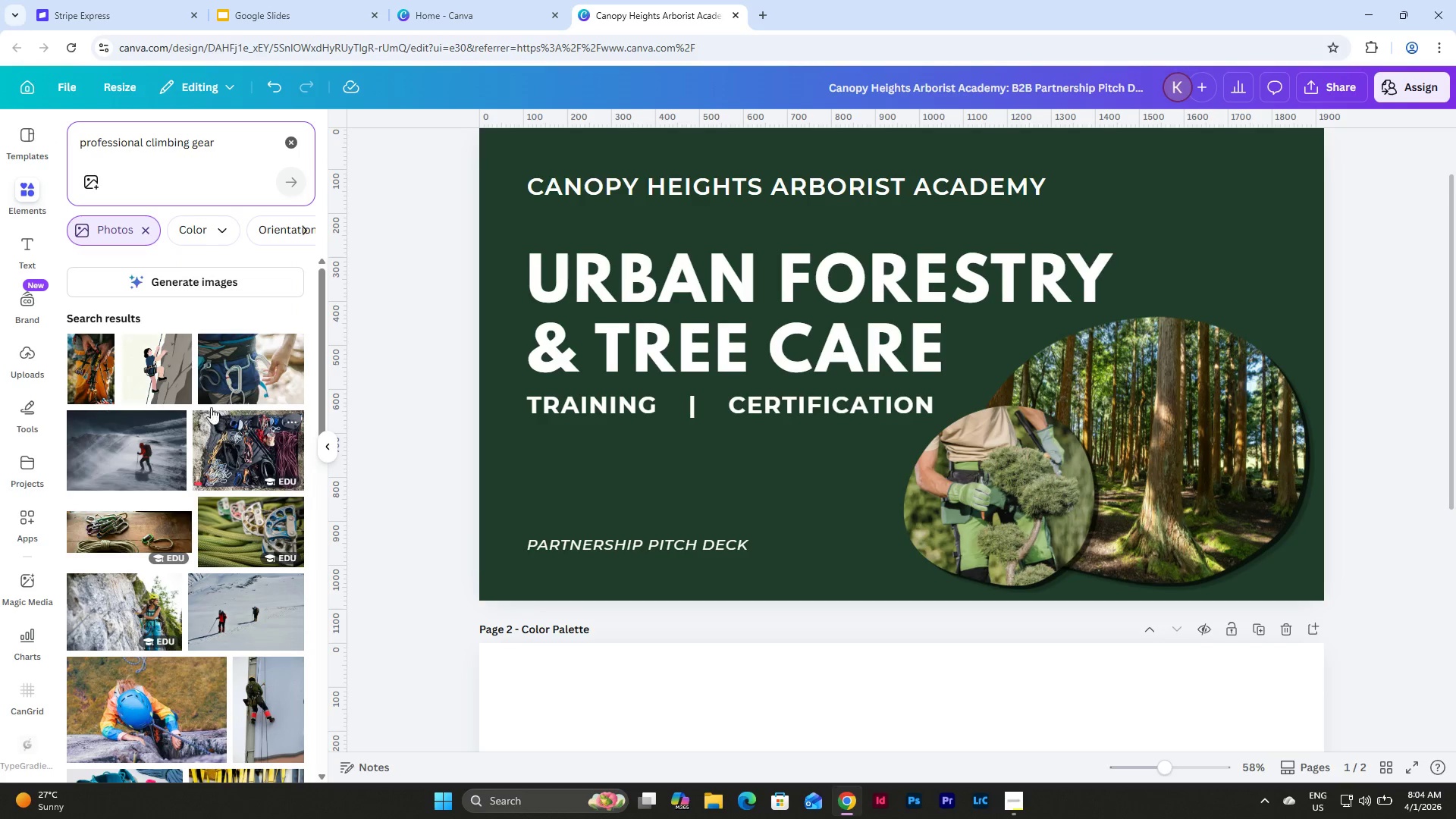 
scroll: coordinate [187, 350], scroll_direction: down, amount: 9.0
 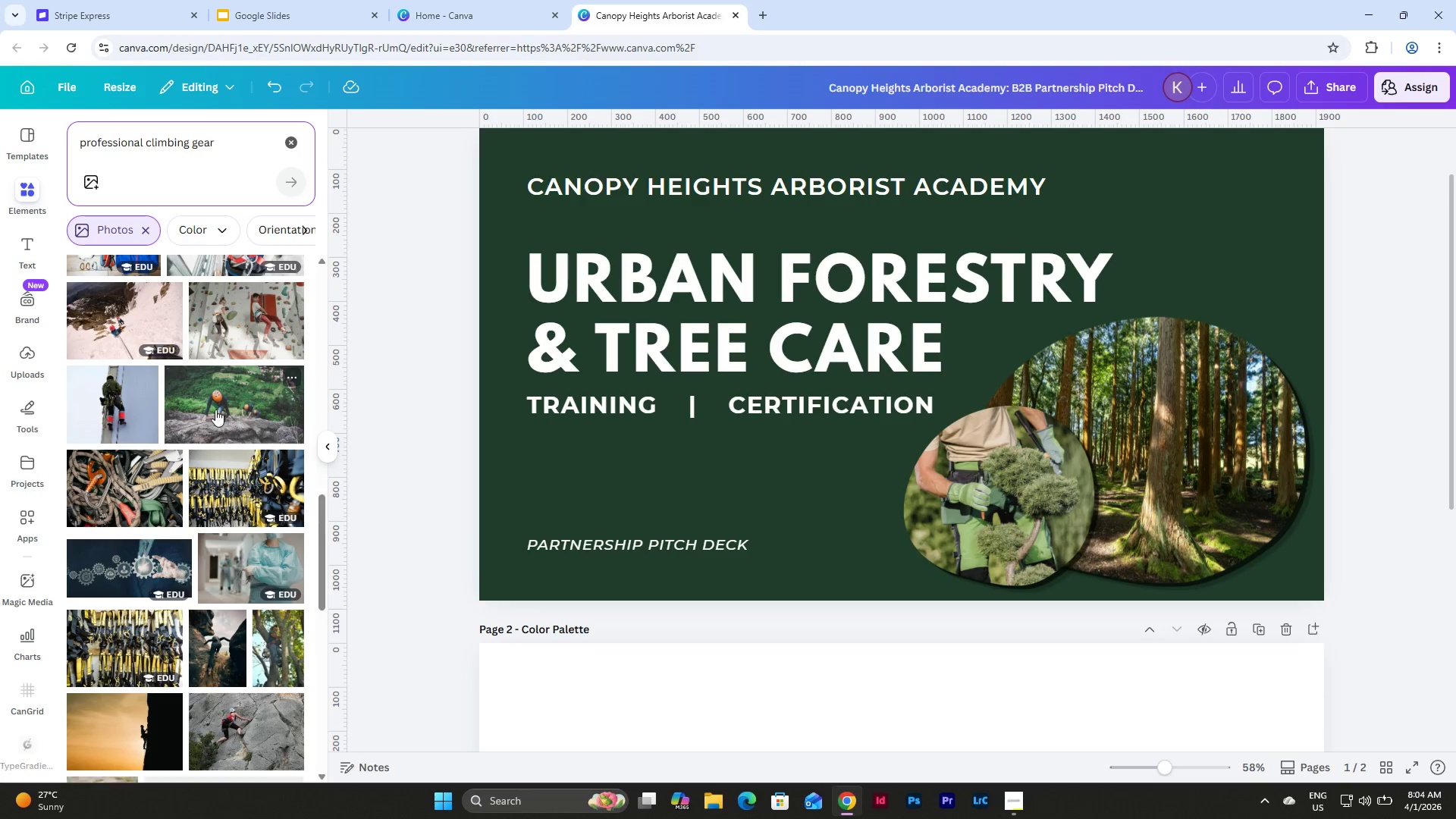 
left_click([214, 404])
 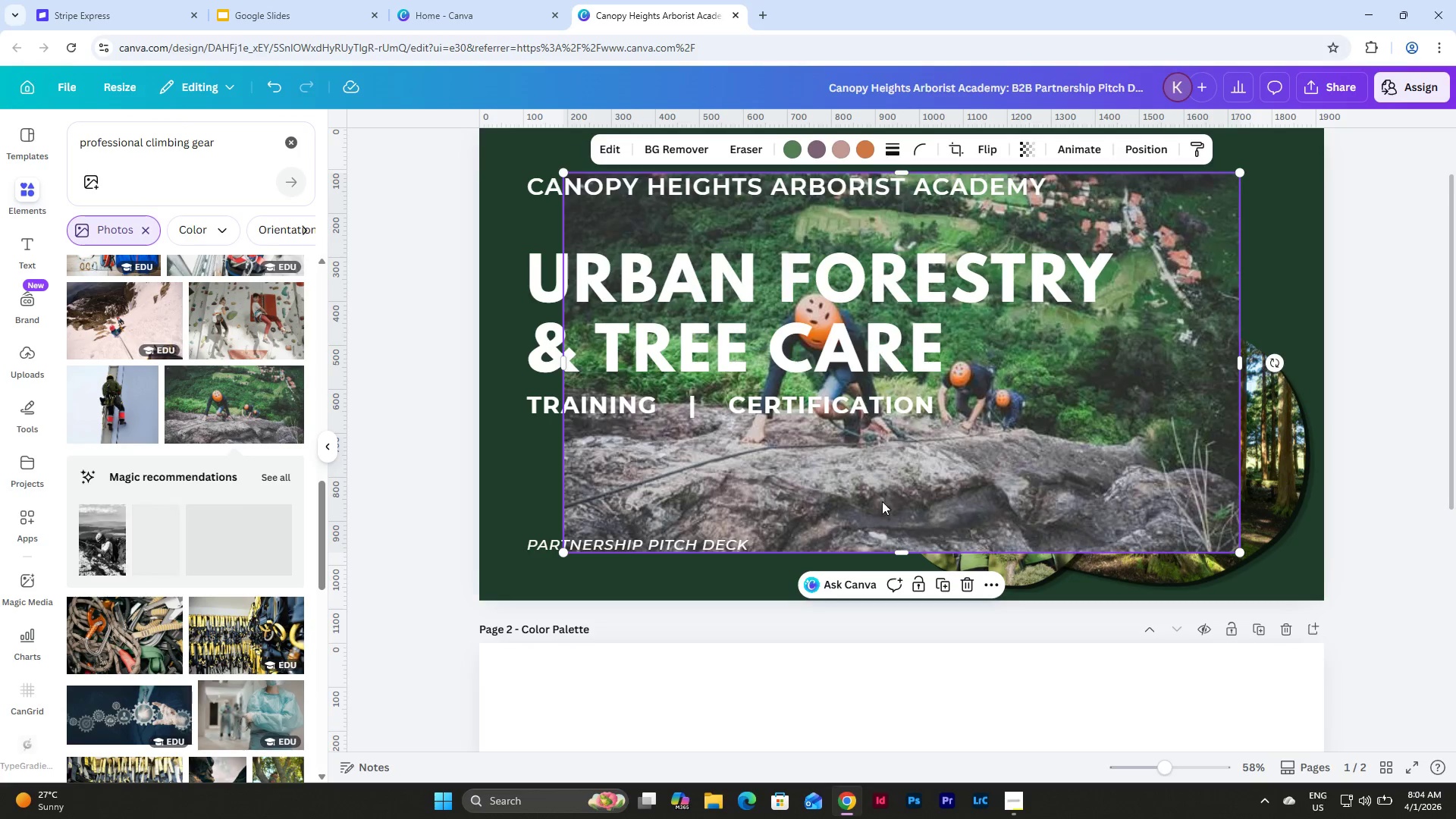 
left_click_drag(start_coordinate=[896, 464], to_coordinate=[1013, 507])
 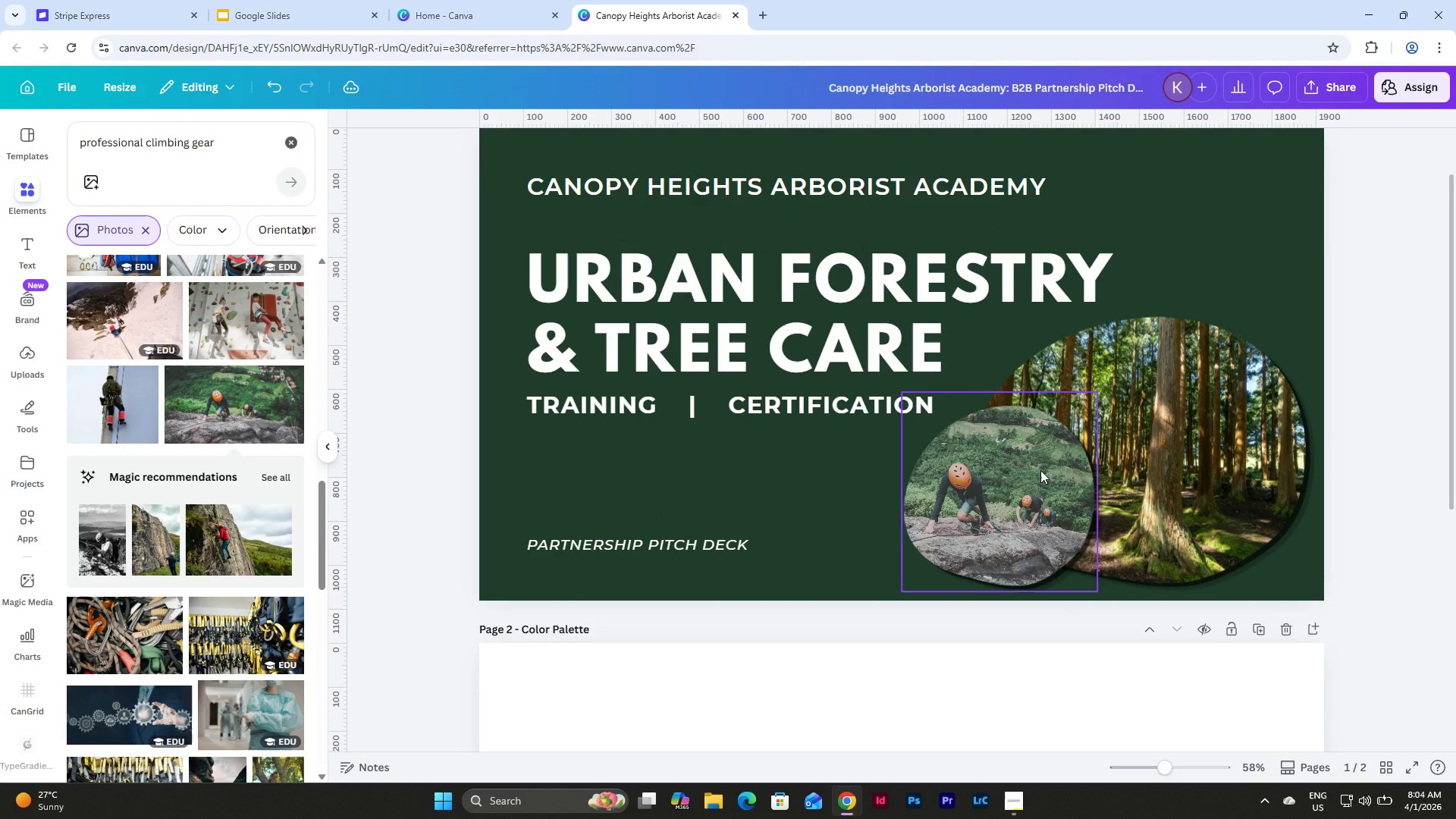 
left_click([1040, 470])
 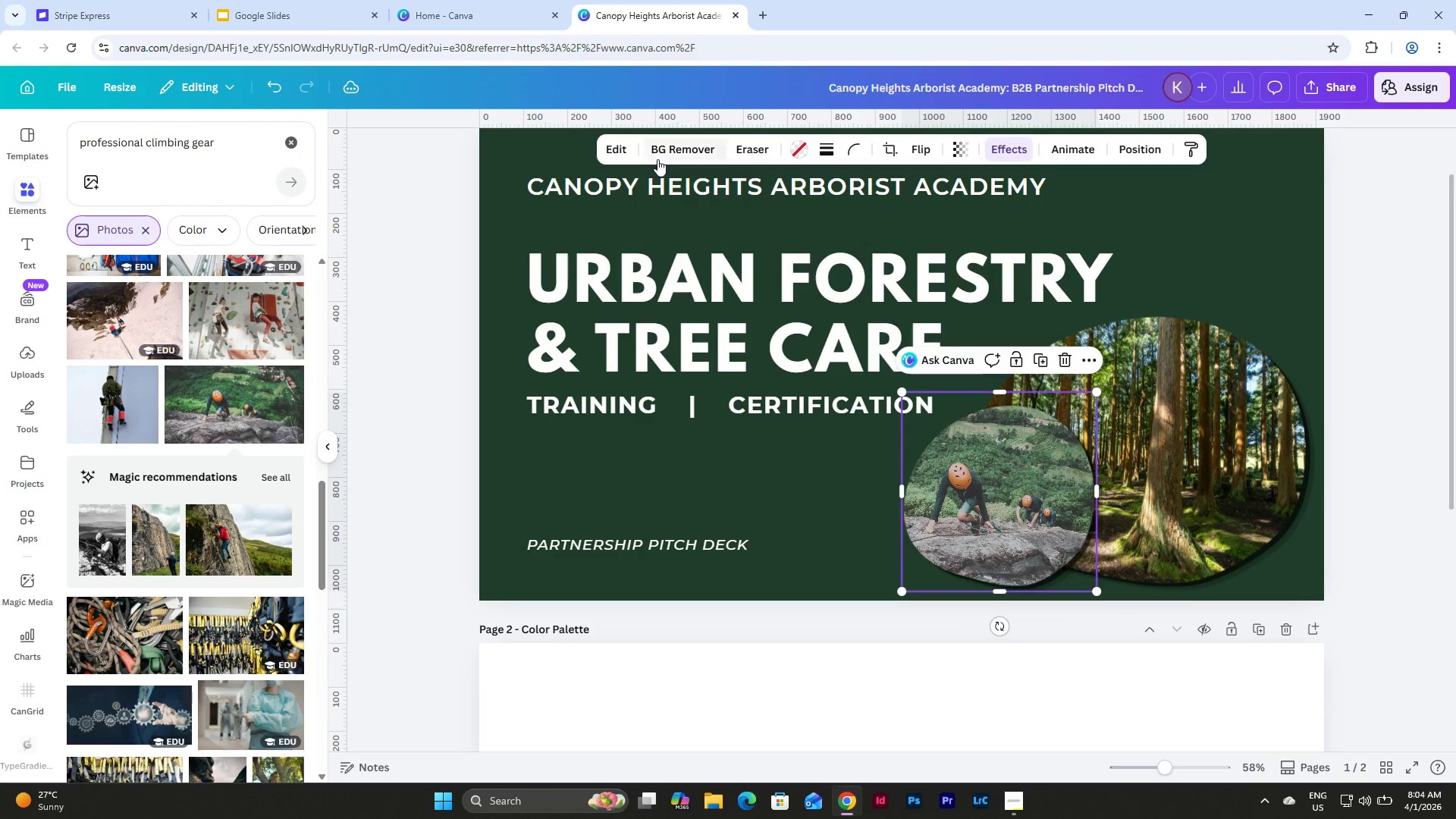 
left_click_drag(start_coordinate=[613, 148], to_coordinate=[617, 148])
 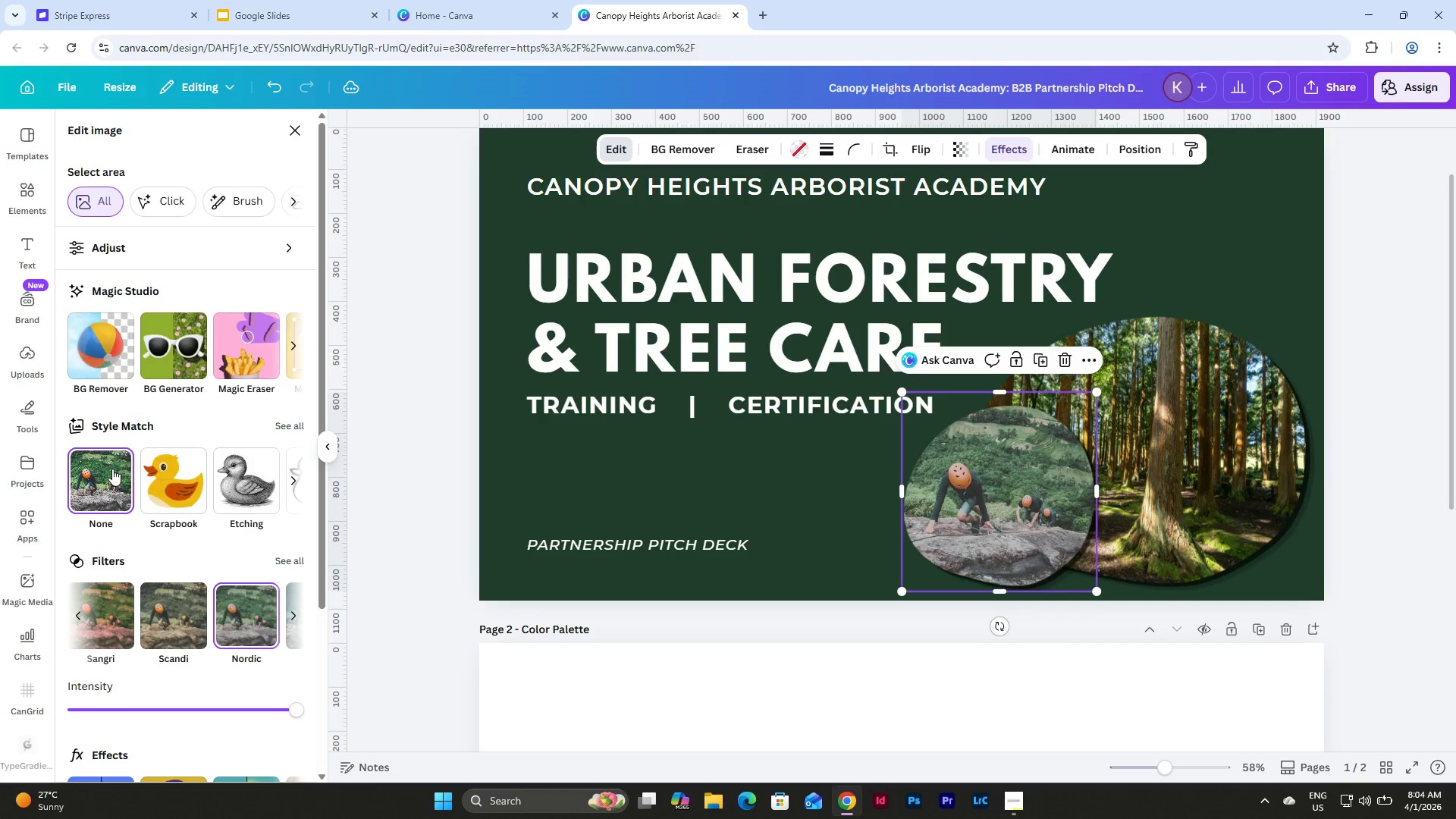 
left_click([112, 469])
 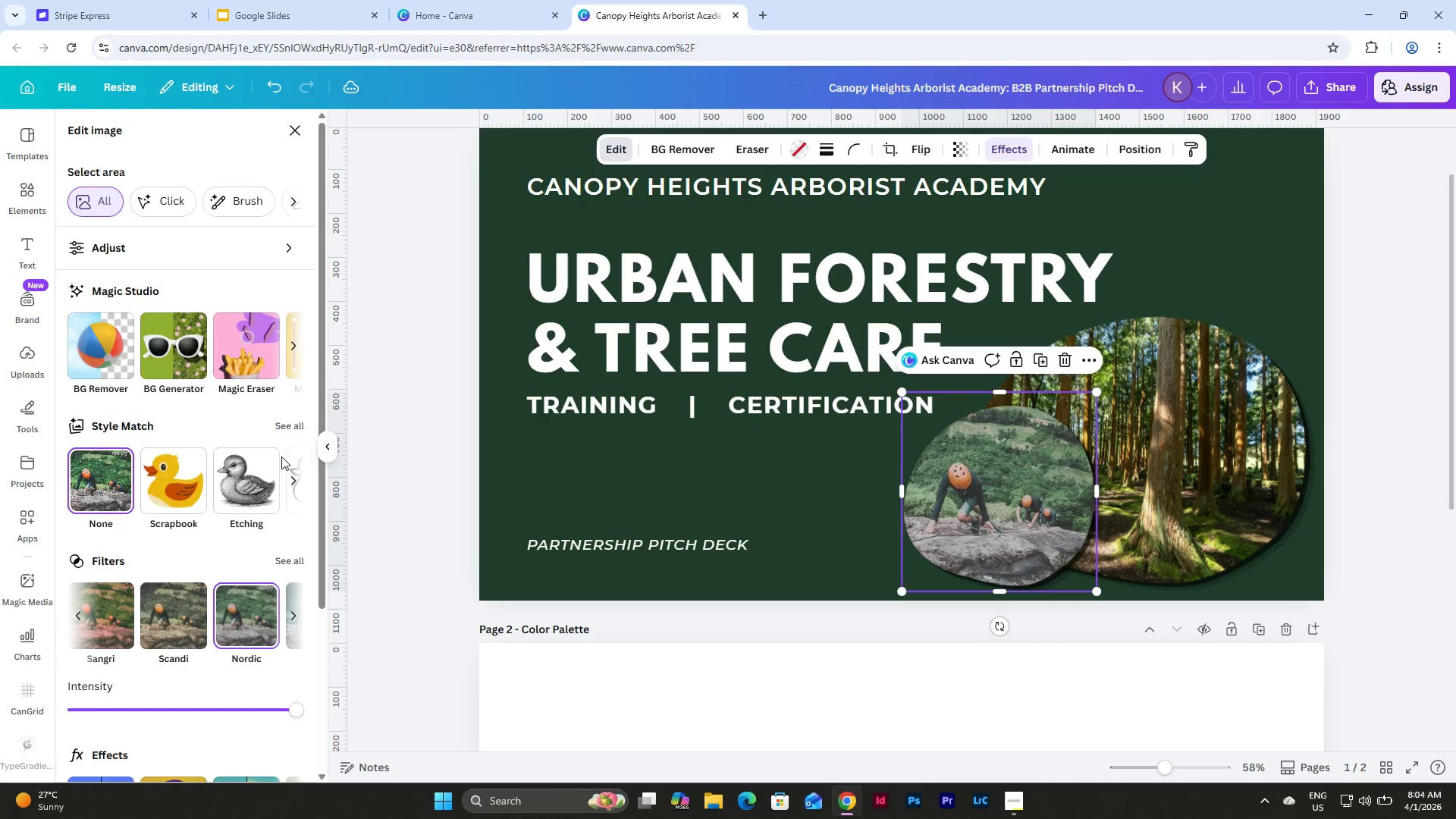 
scroll: coordinate [281, 457], scroll_direction: down, amount: 1.0
 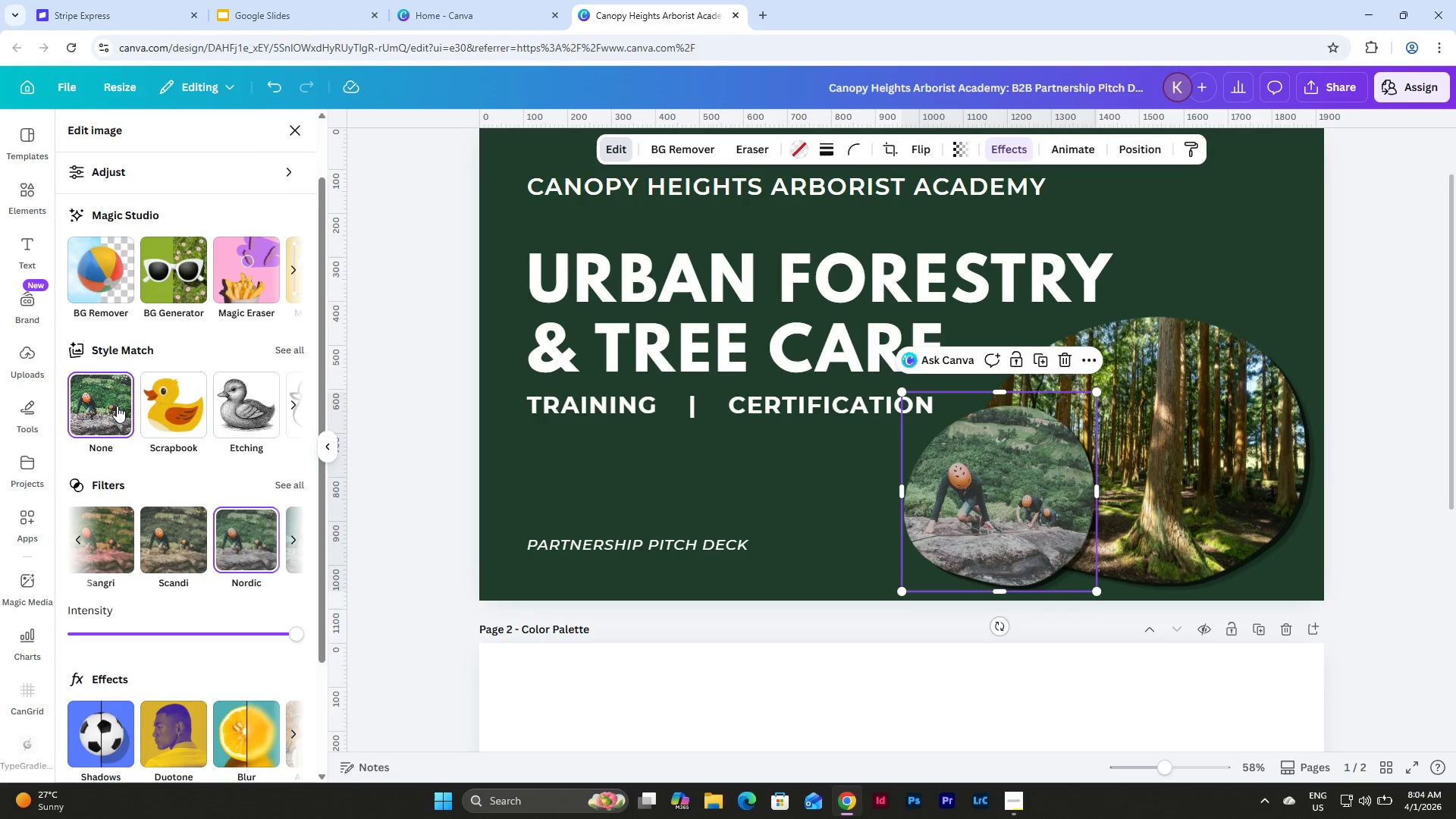 
left_click_drag(start_coordinate=[284, 343], to_coordinate=[281, 487])
 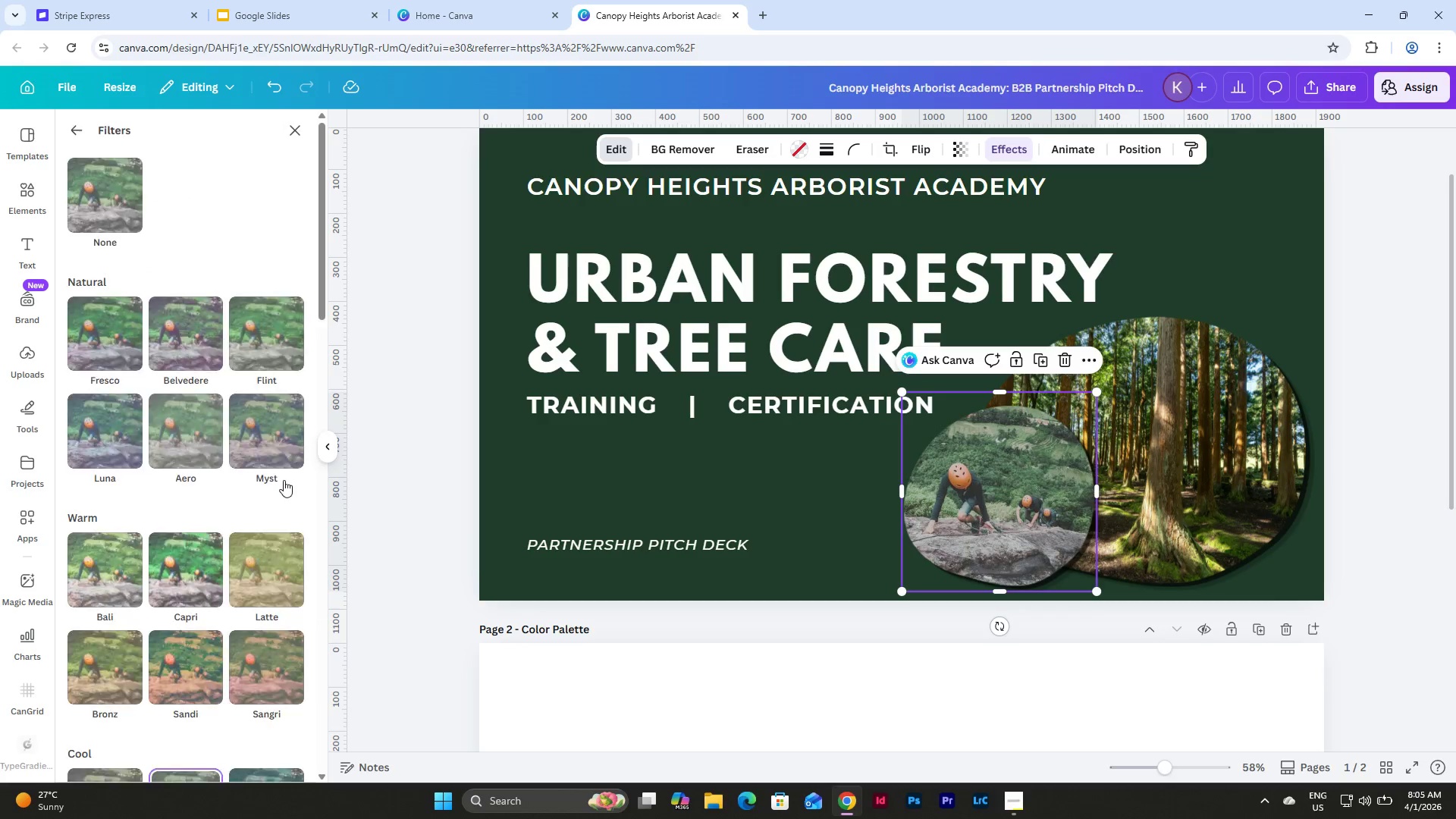 
scroll: coordinate [162, 368], scroll_direction: up, amount: 5.0
 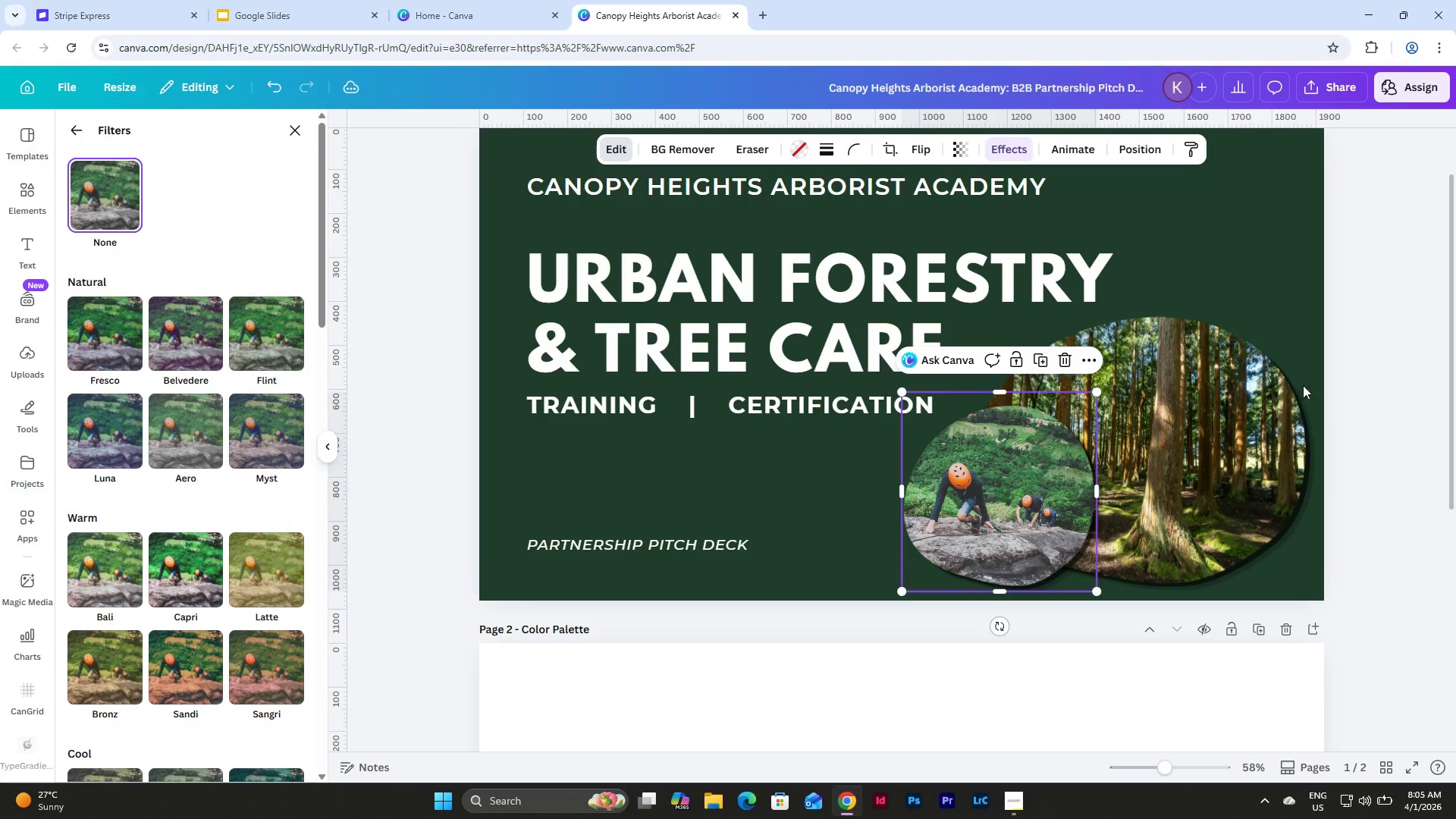 
scroll: coordinate [263, 379], scroll_direction: down, amount: 2.0
 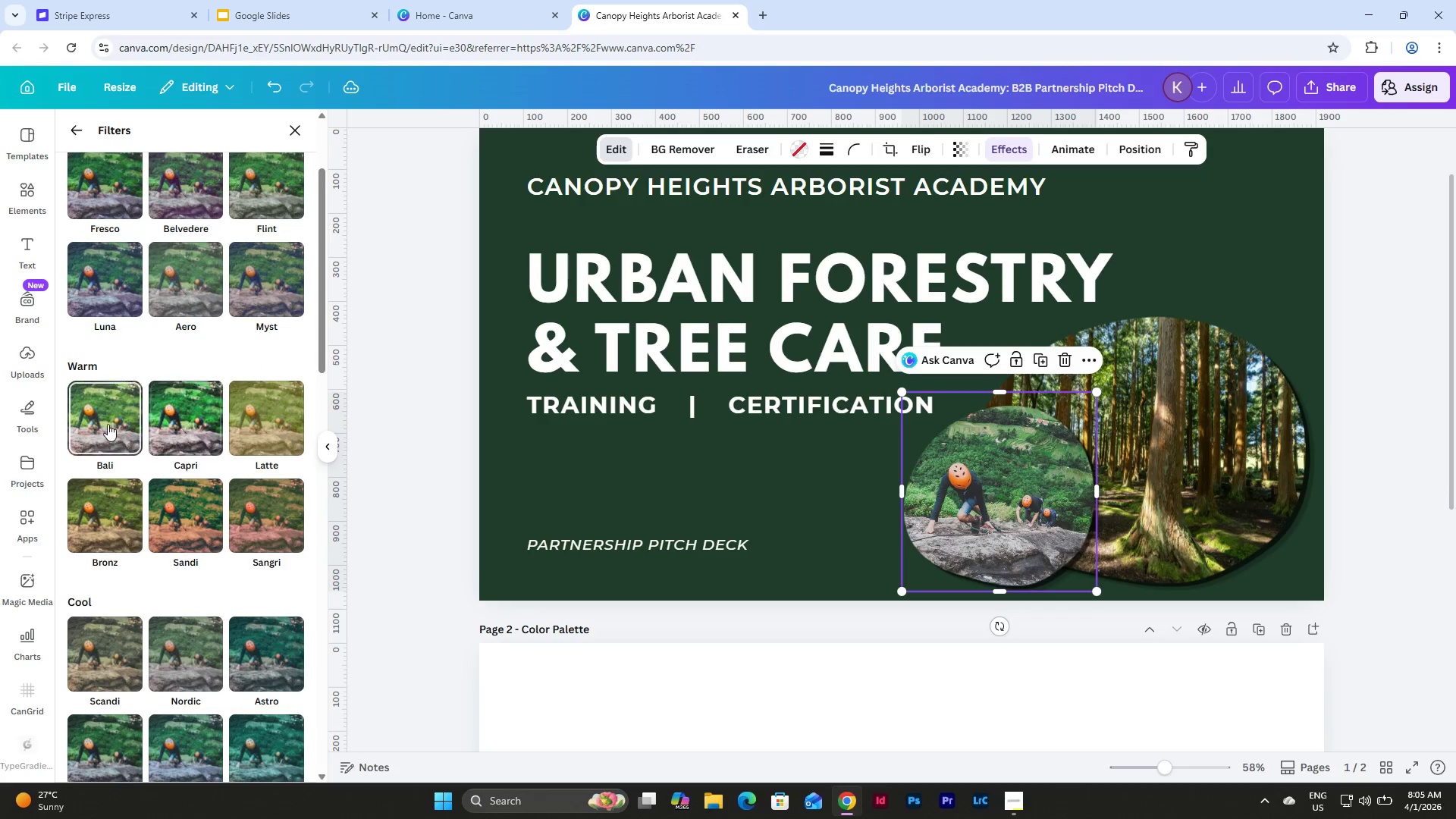 
left_click([102, 422])
 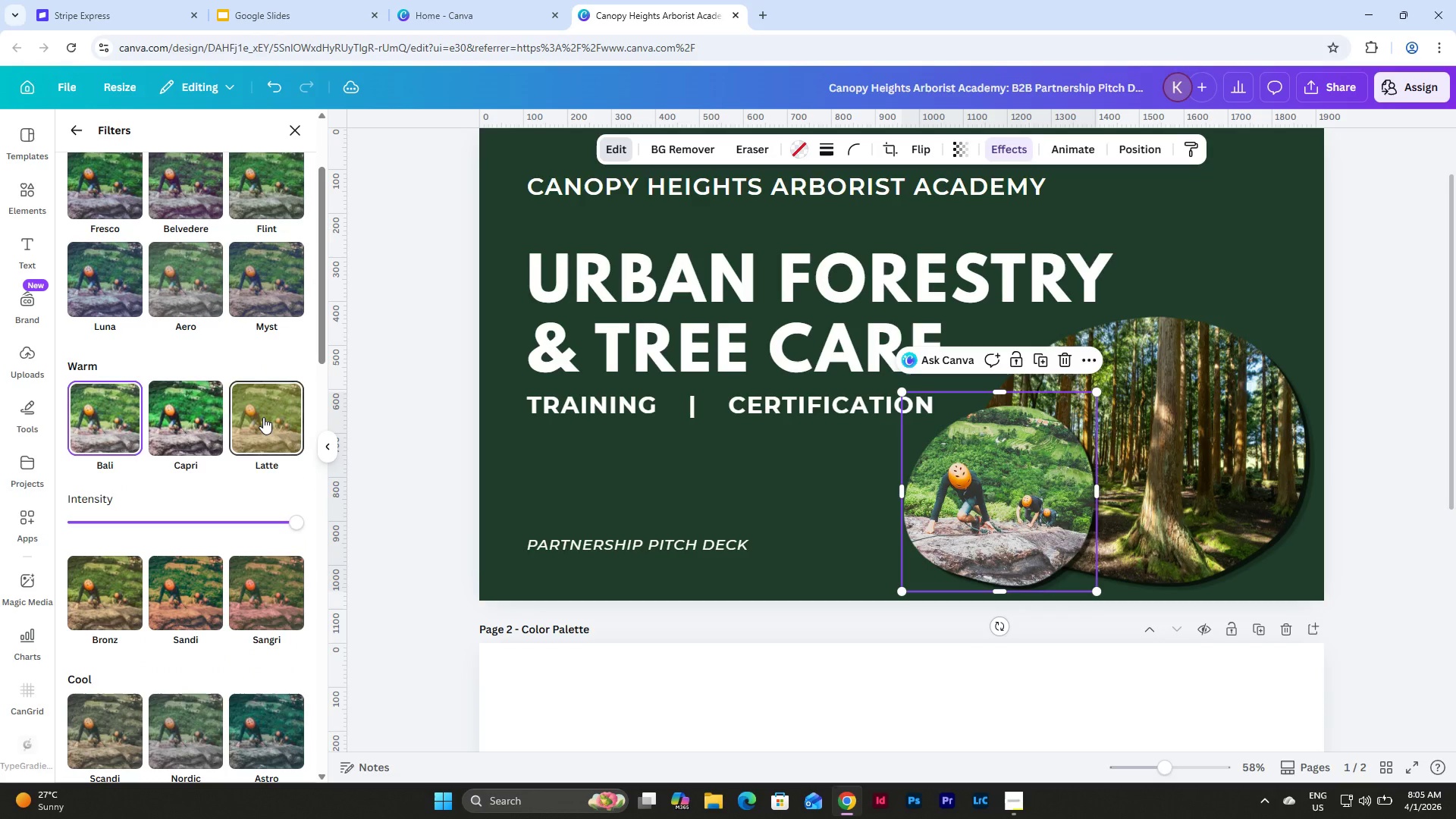 
scroll: coordinate [263, 417], scroll_direction: down, amount: 3.0
 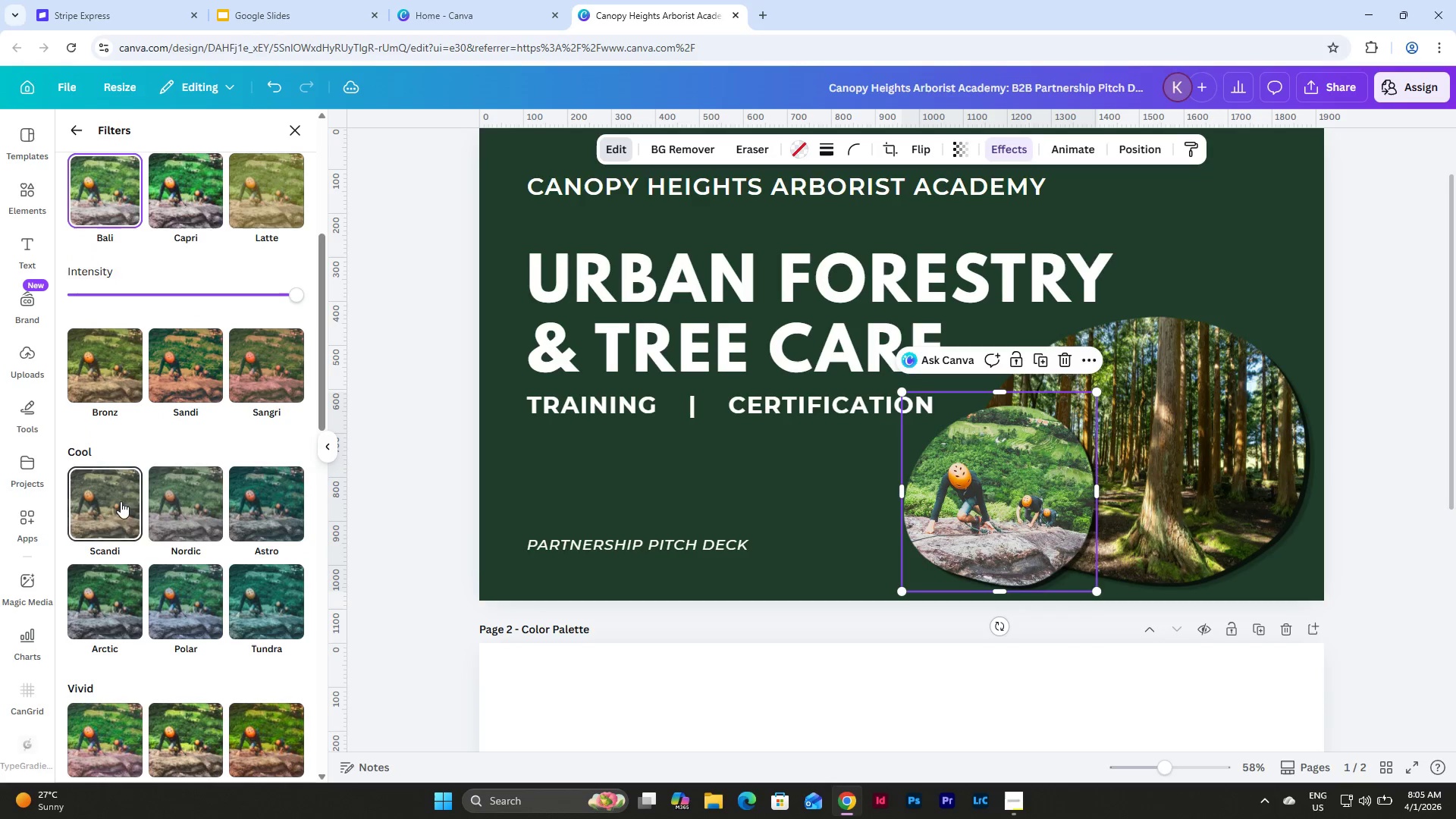 
left_click([193, 504])
 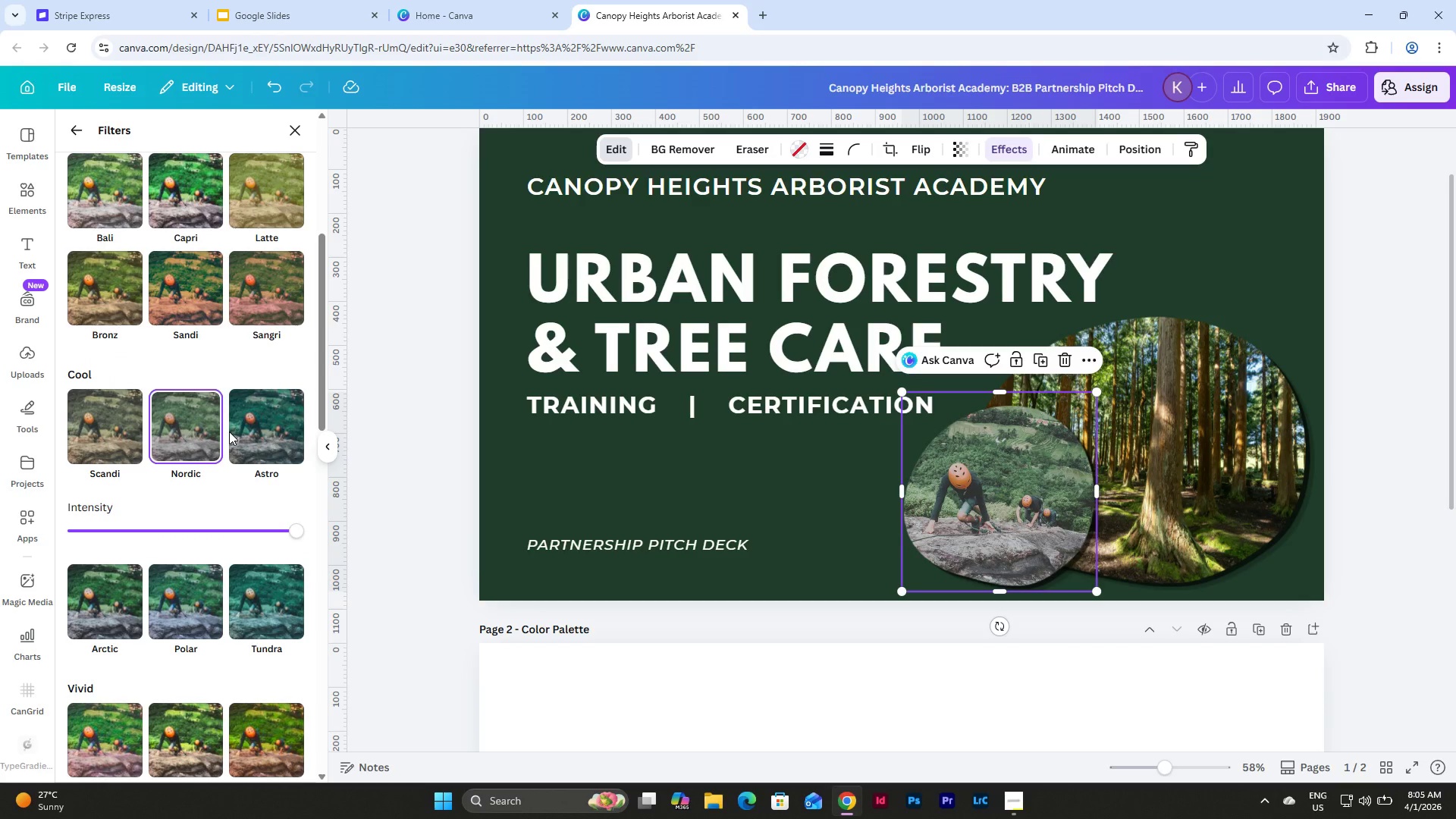 
scroll: coordinate [230, 430], scroll_direction: up, amount: 9.0
 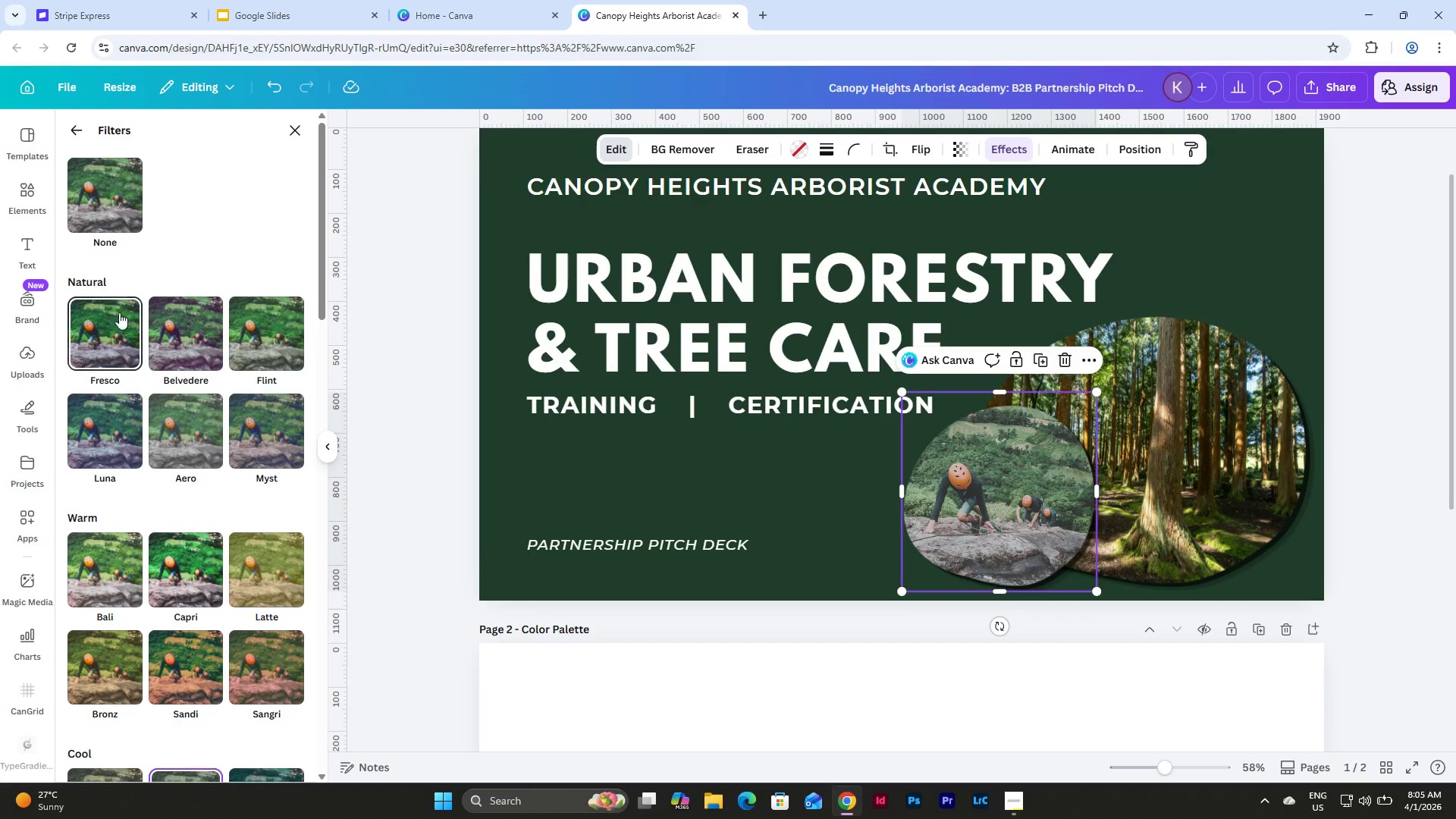 
left_click([122, 337])
 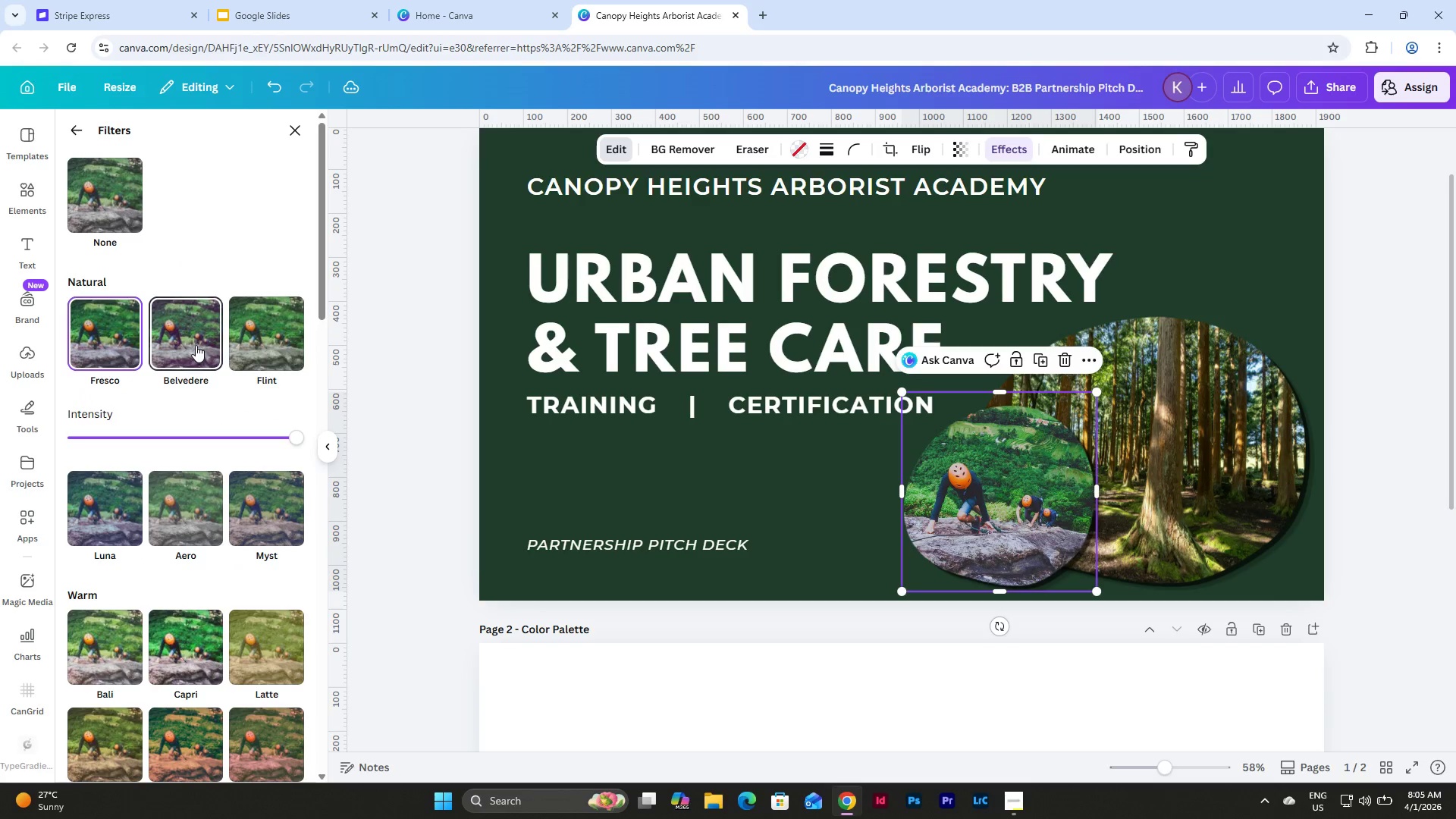 
left_click([253, 344])
 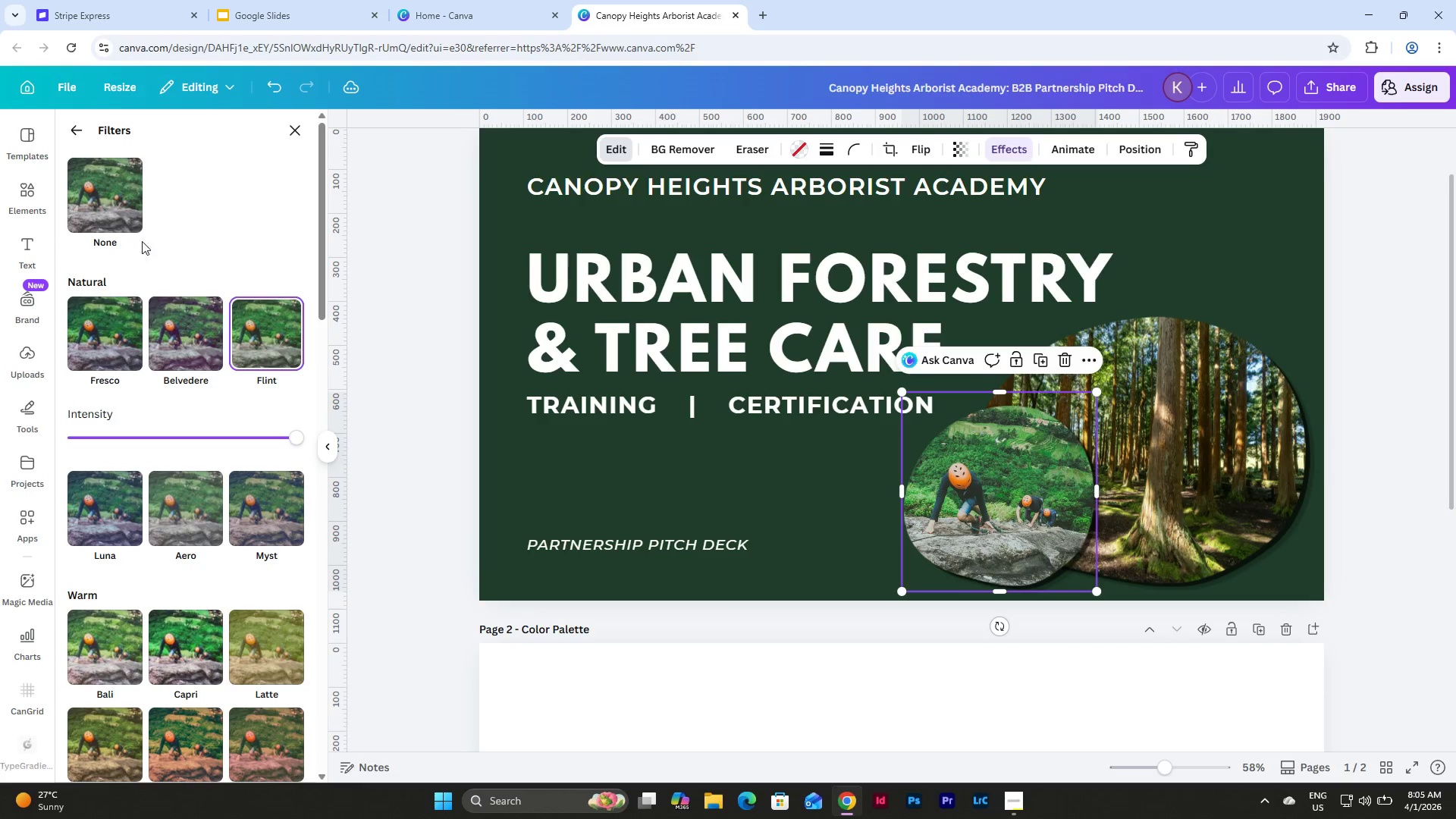 
left_click([131, 203])
 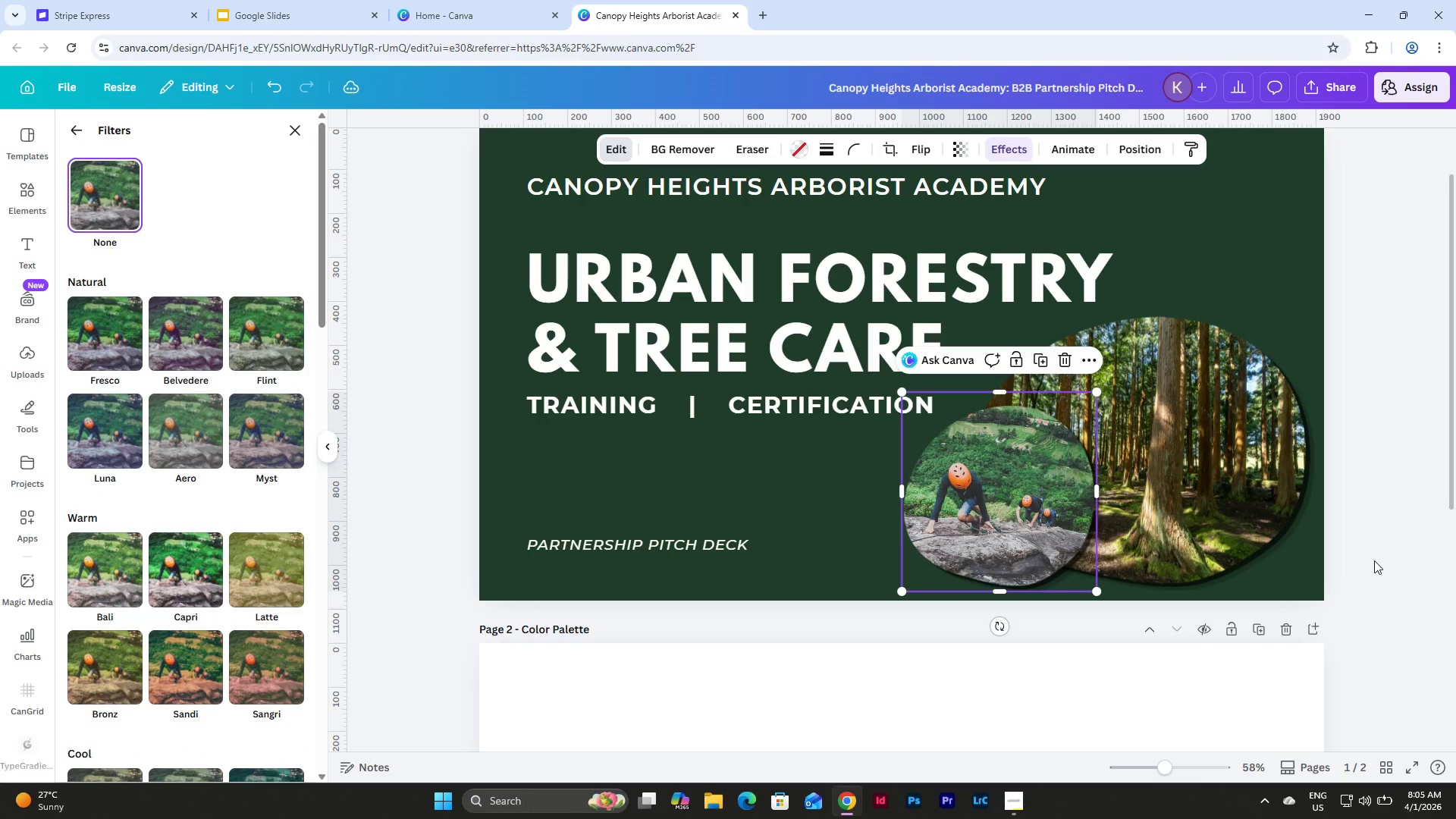 
double_click([1374, 560])
 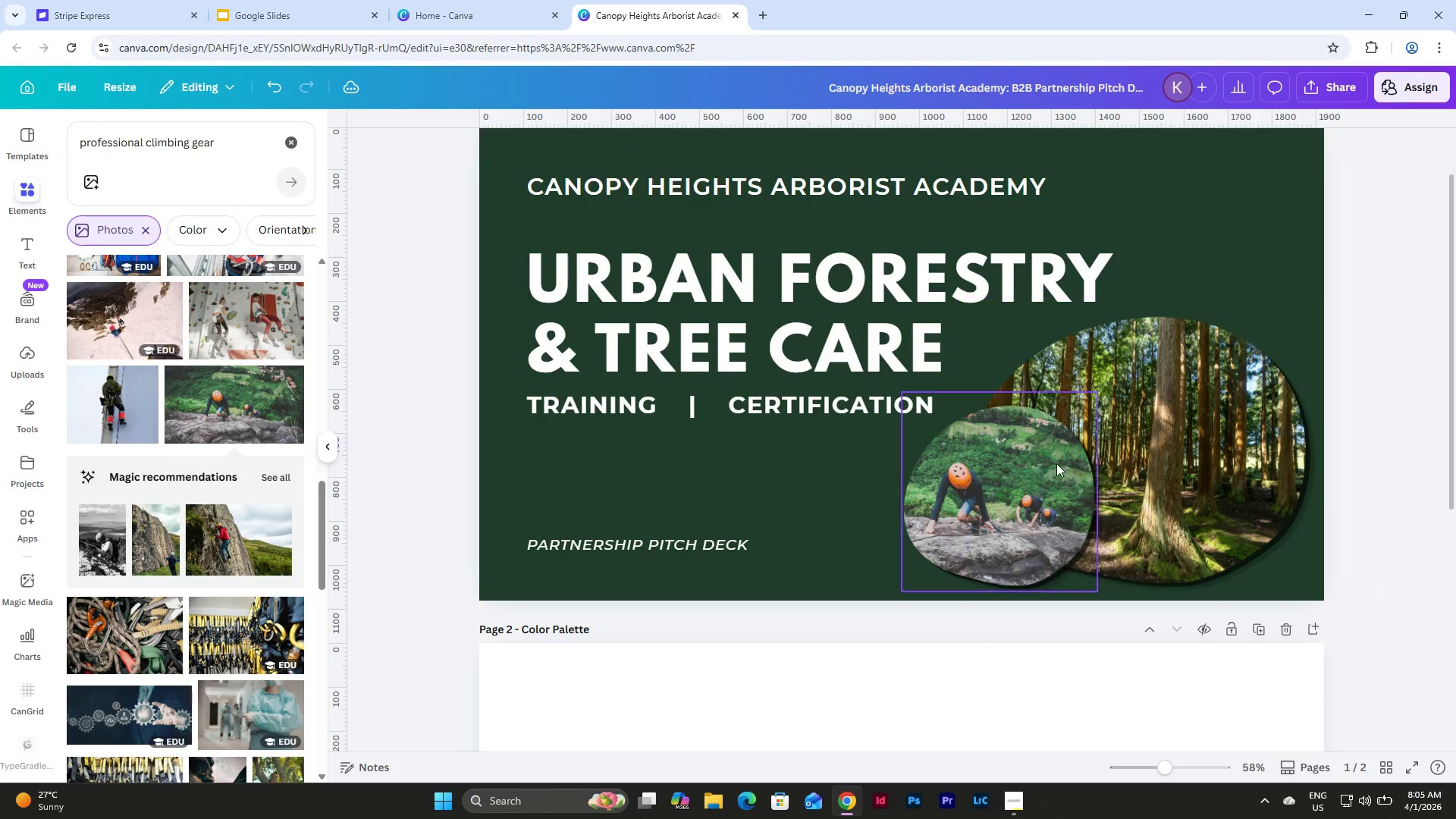 
left_click([1031, 466])
 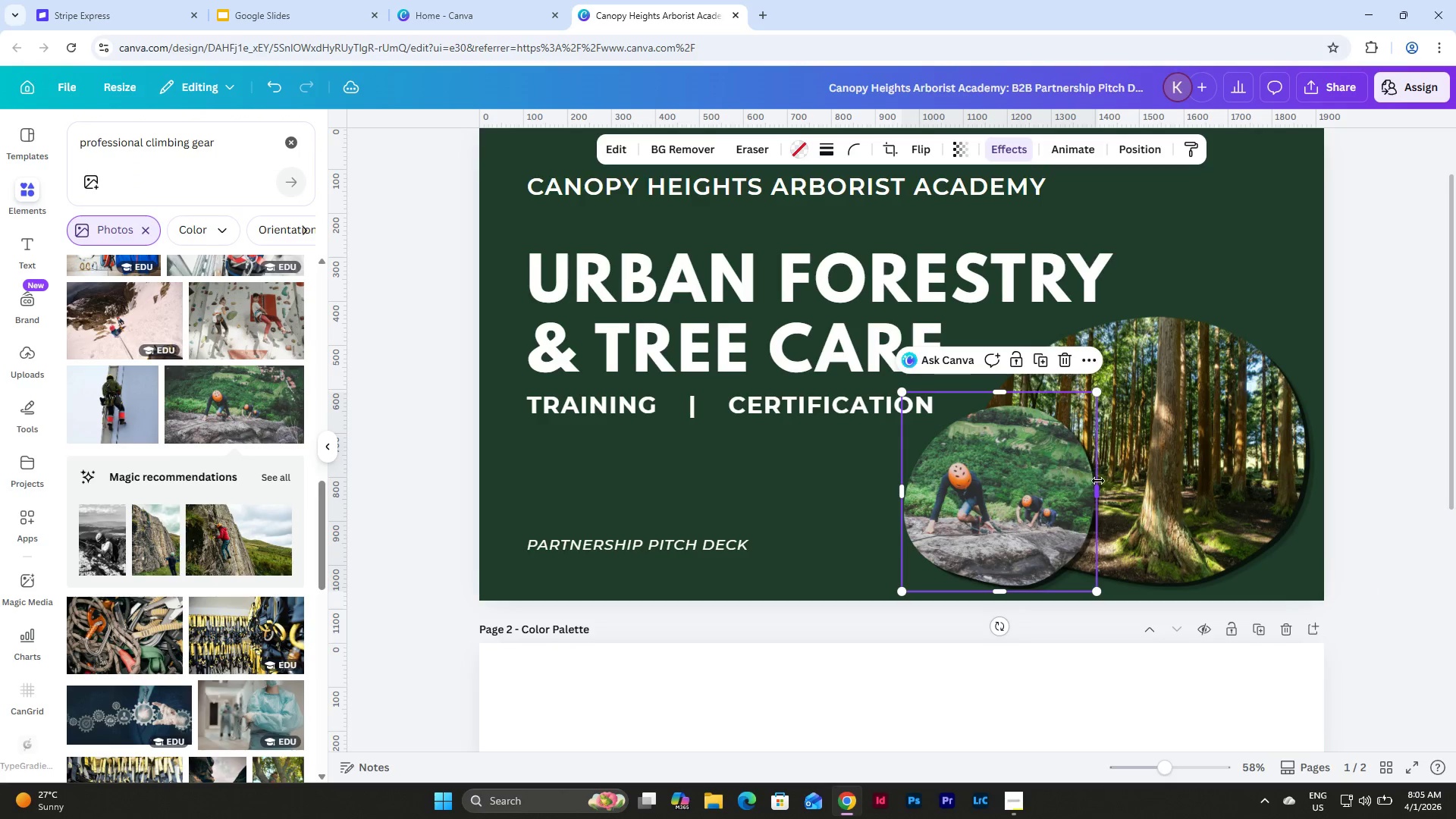 
left_click_drag(start_coordinate=[1099, 489], to_coordinate=[1112, 482])
 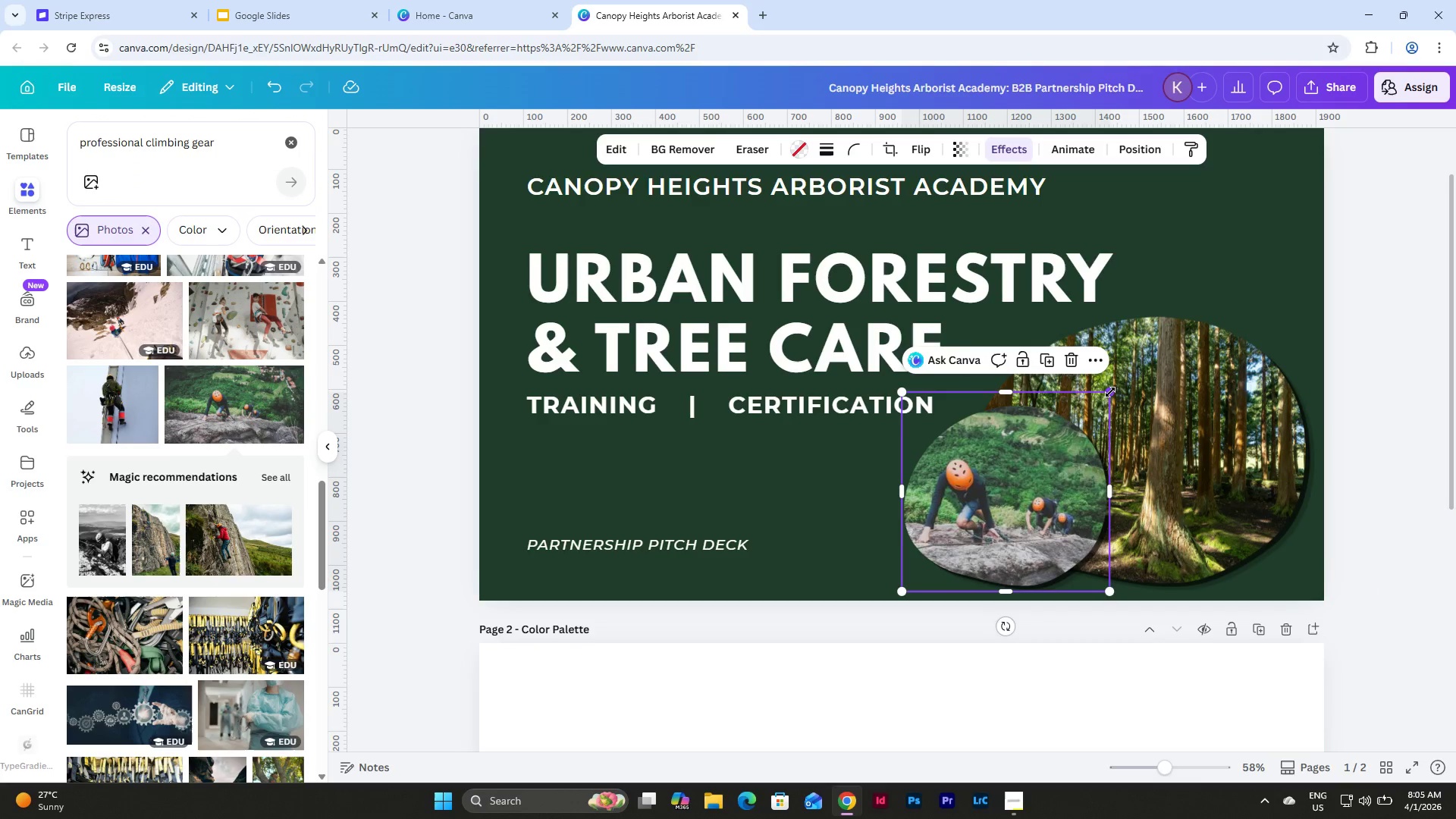 
left_click_drag(start_coordinate=[1110, 392], to_coordinate=[1111, 381])
 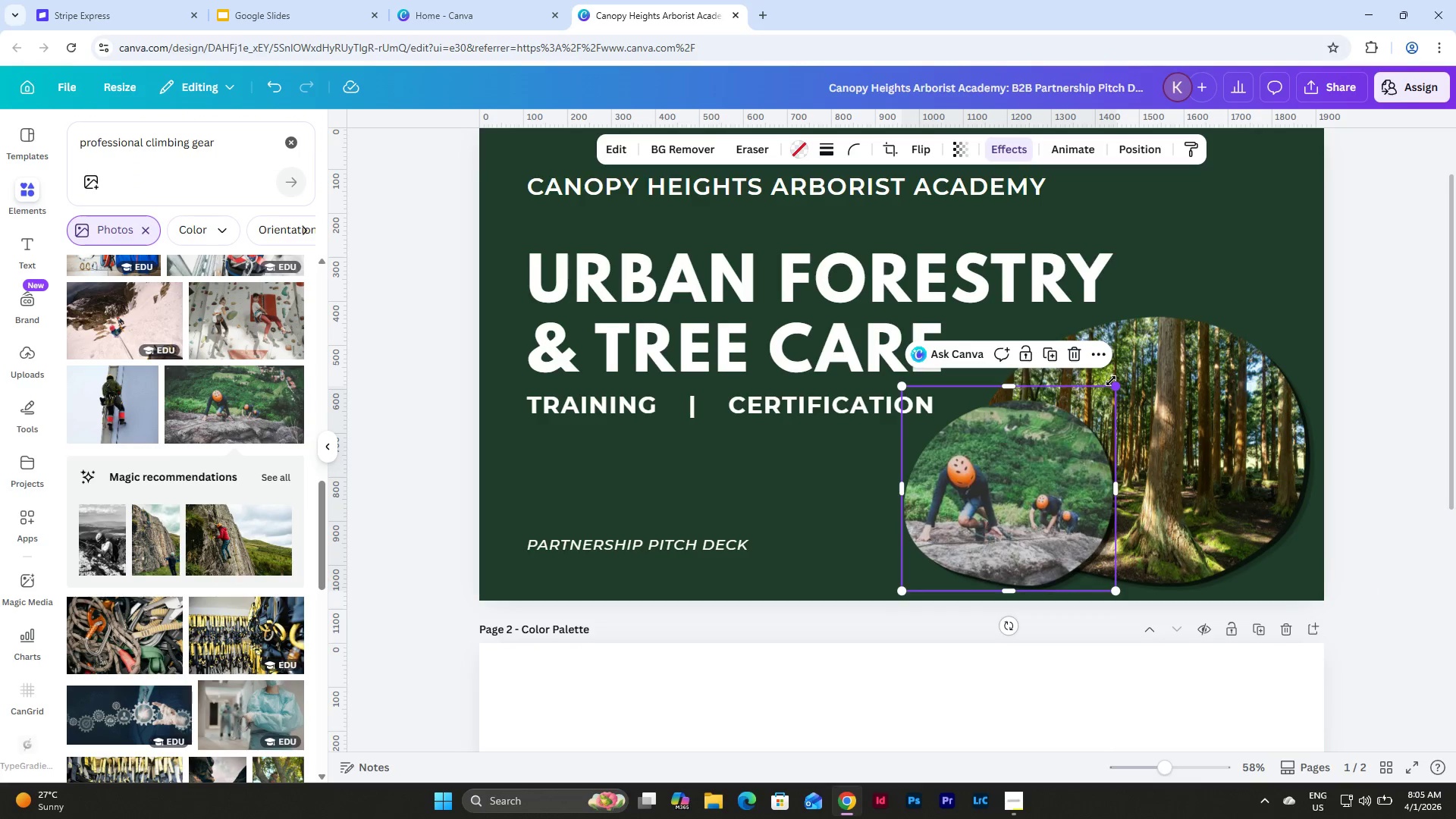 
left_click([1111, 381])
 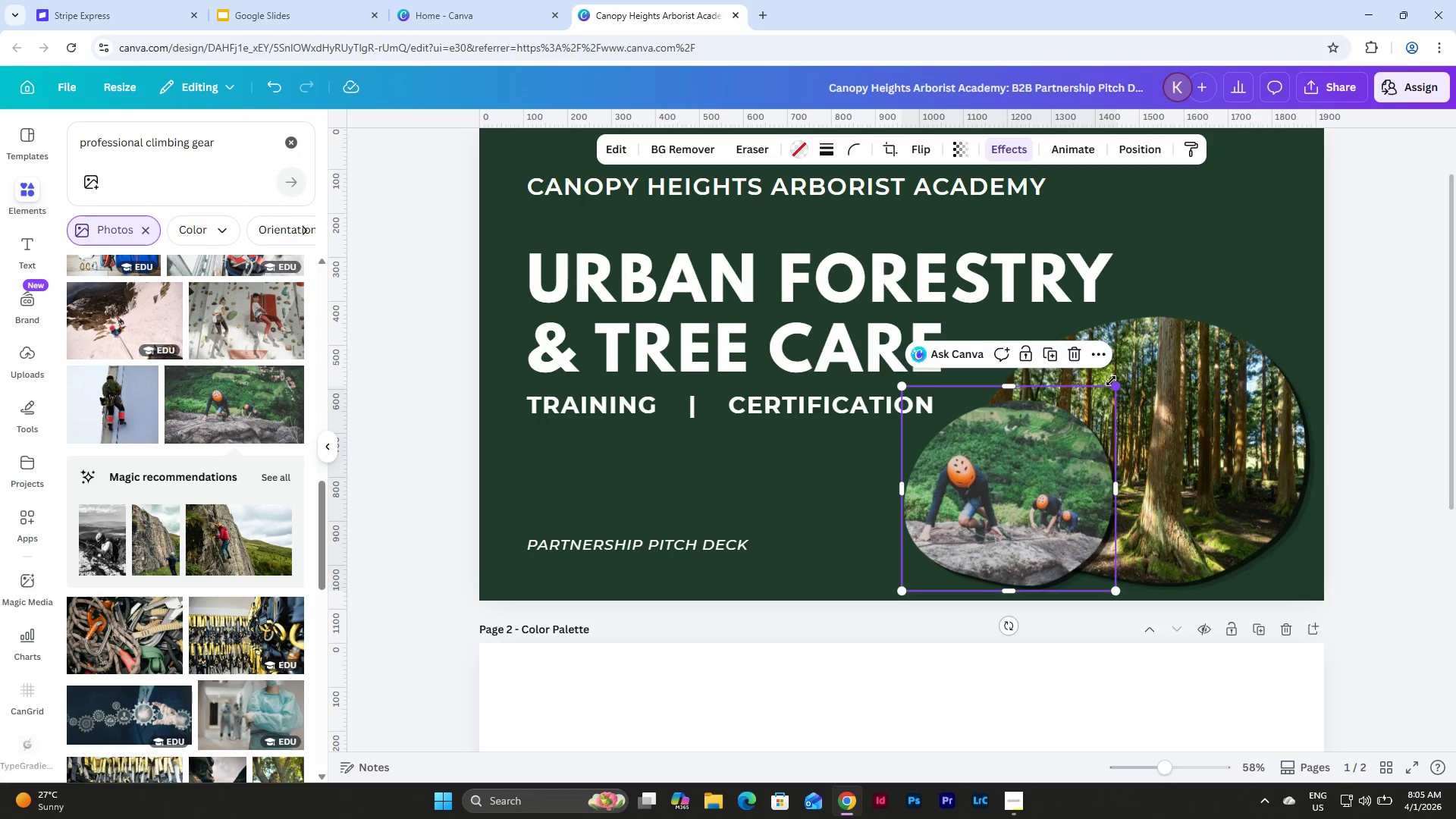 
left_click_drag(start_coordinate=[1111, 381], to_coordinate=[1121, 380])
 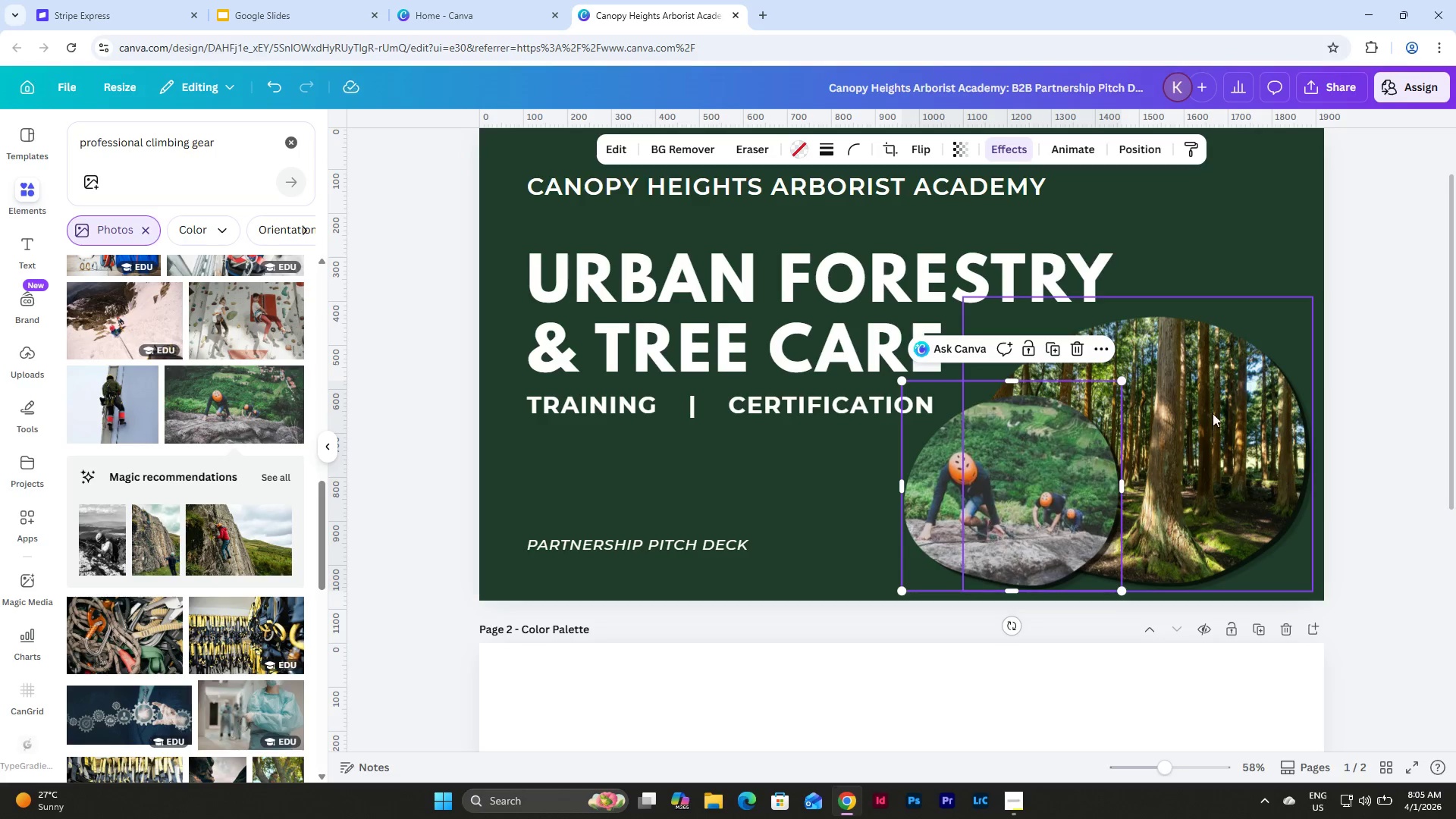 
left_click([1213, 413])
 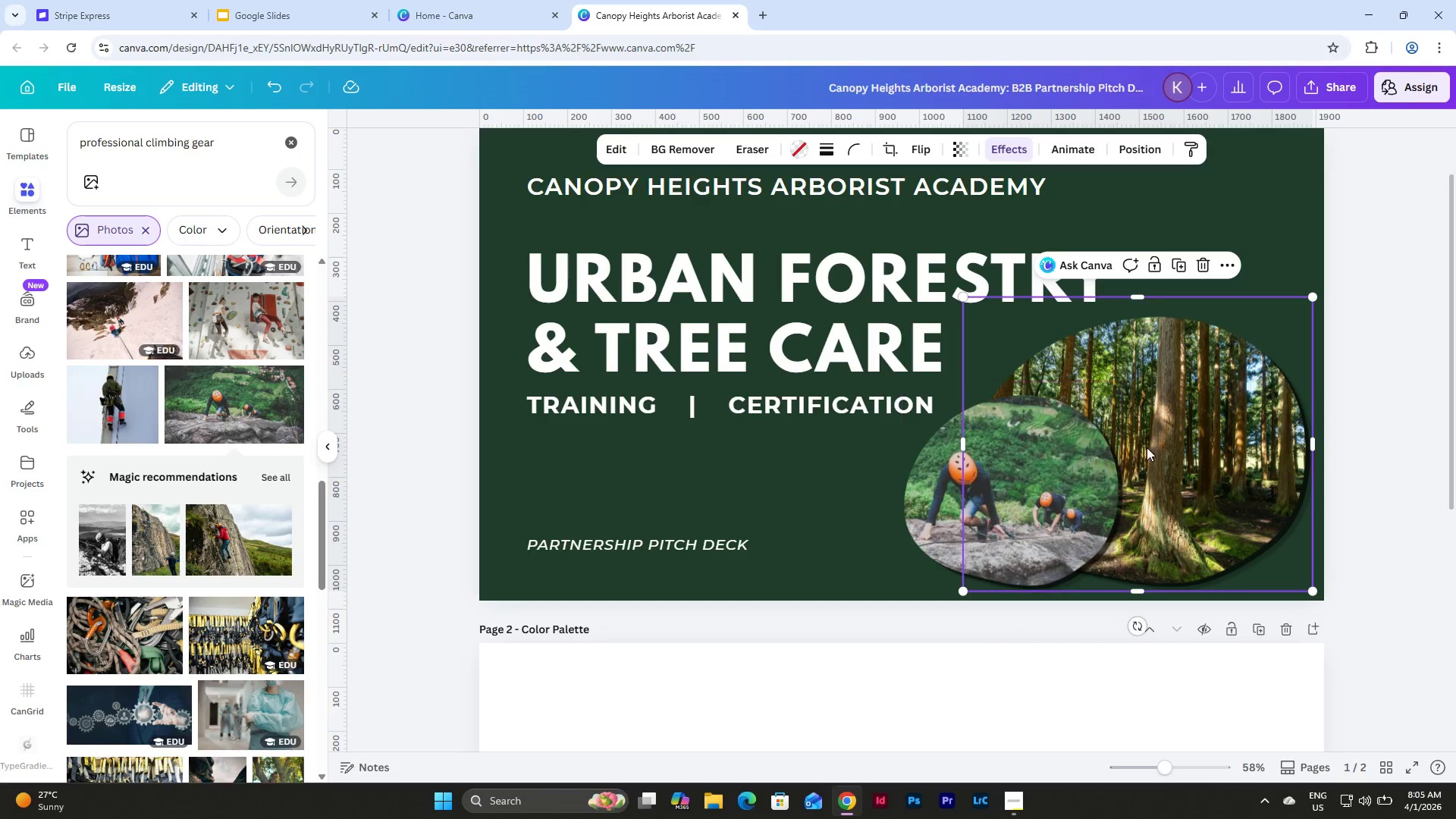 
left_click([1166, 445])
 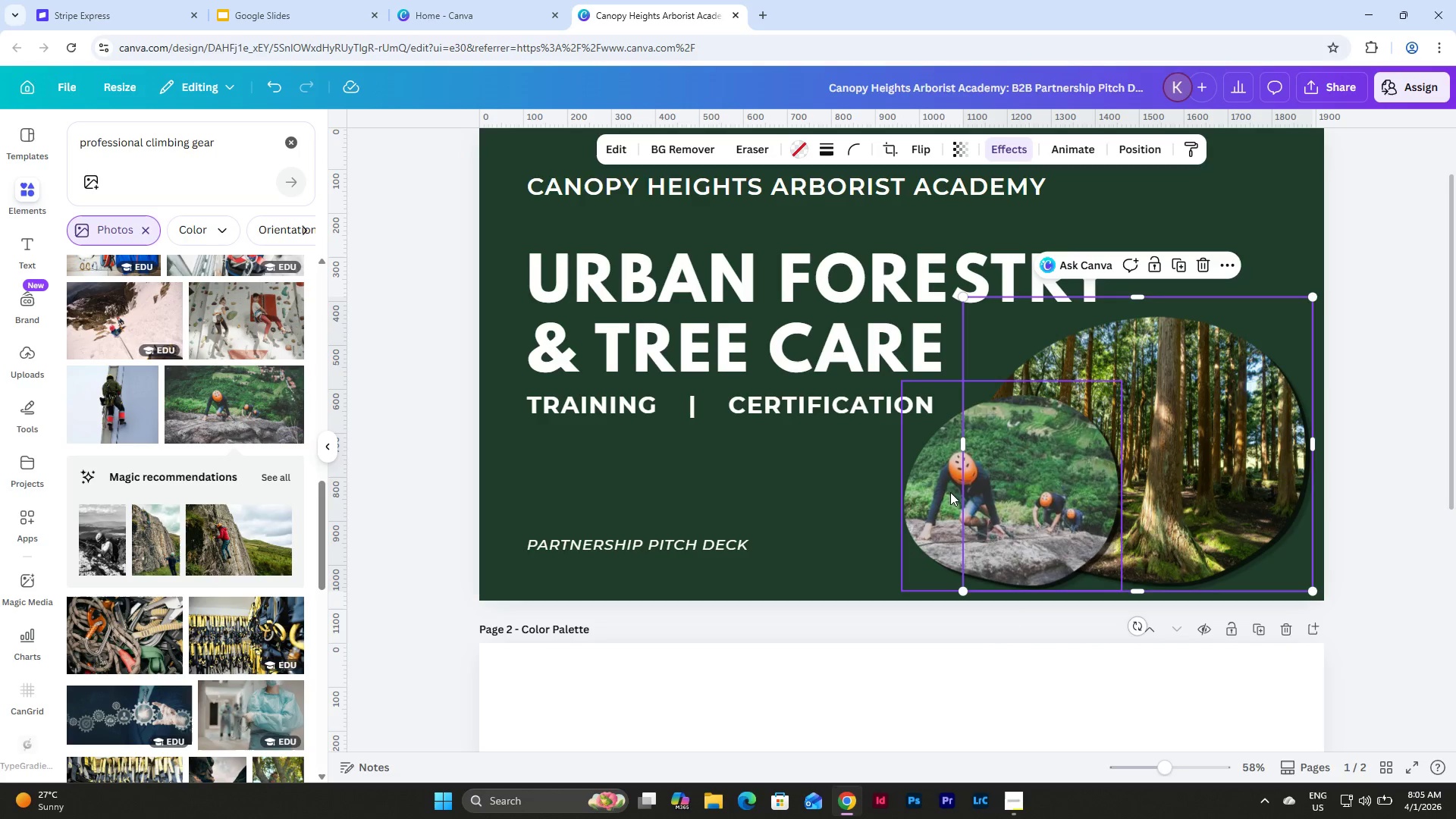 
left_click([949, 491])
 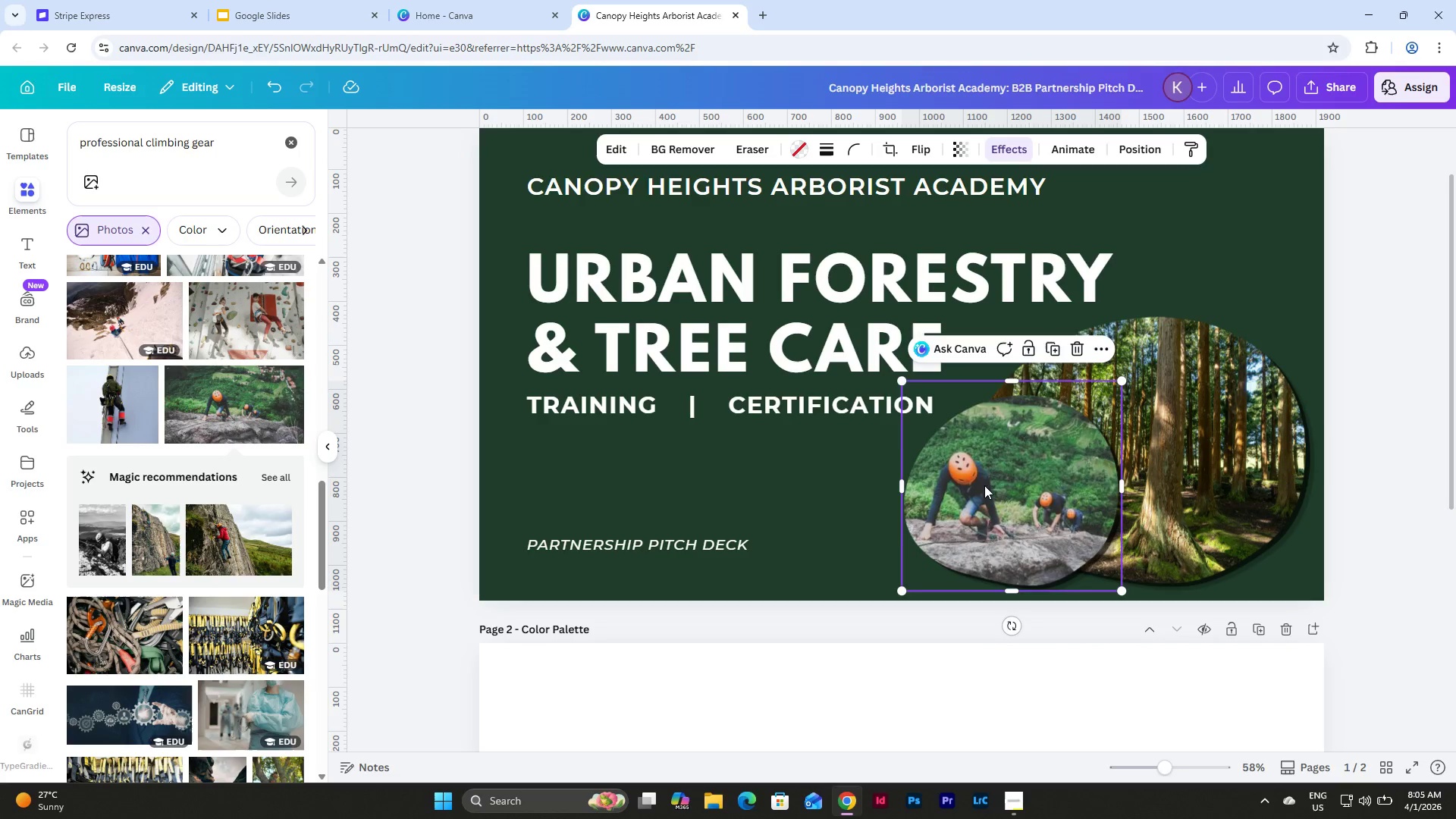 
left_click_drag(start_coordinate=[984, 485], to_coordinate=[678, 461])
 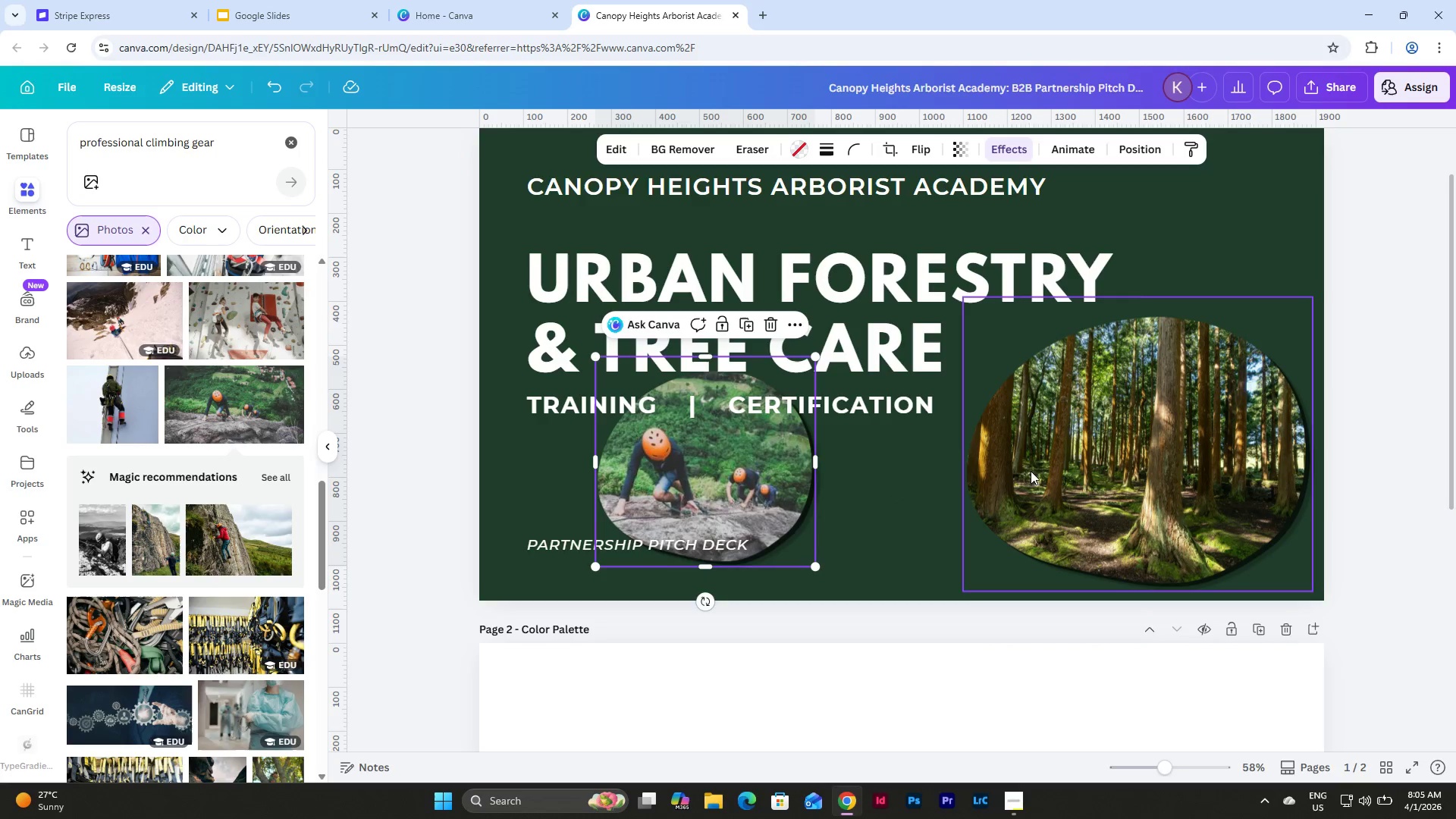 
left_click([1035, 466])
 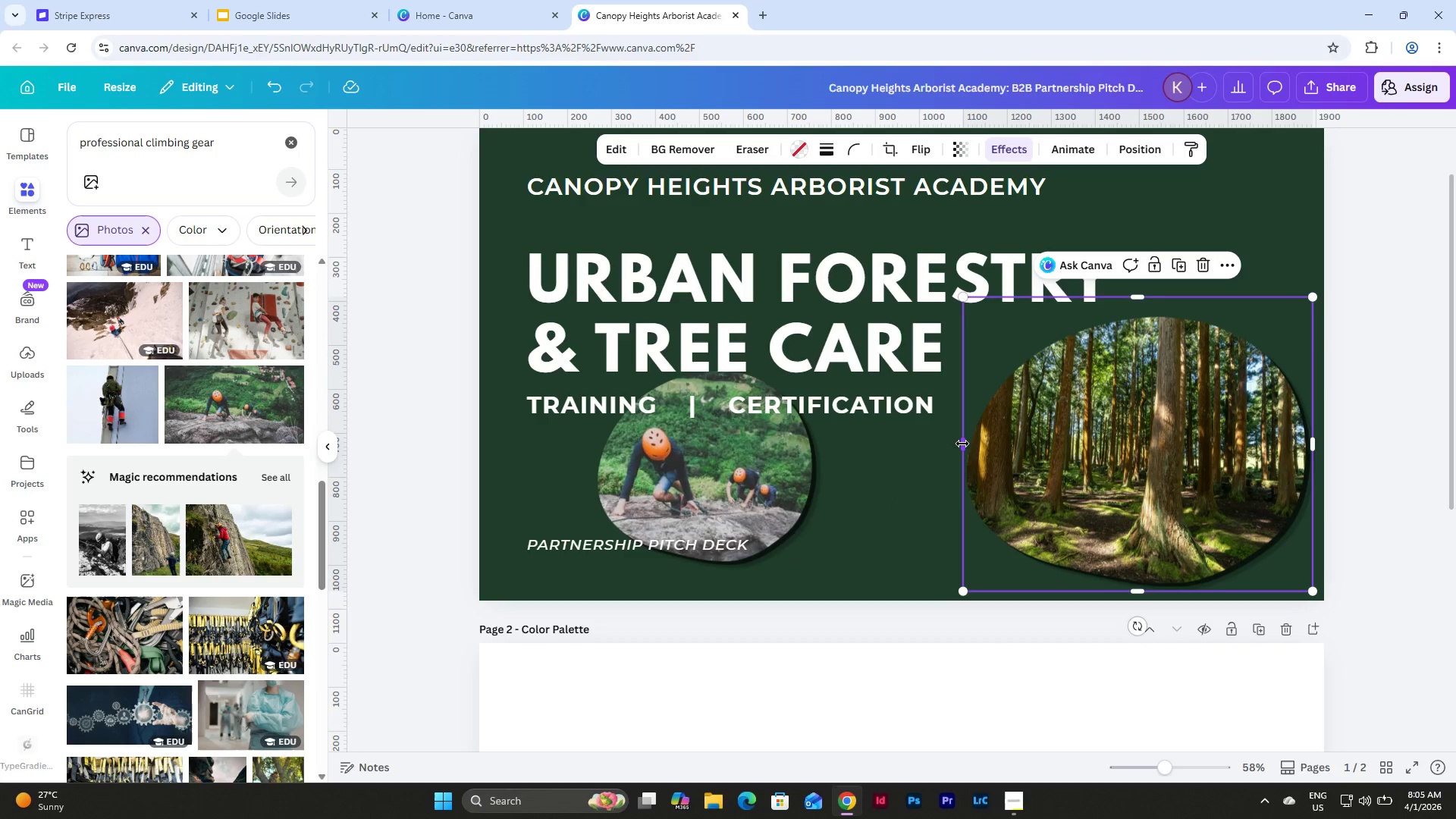 
left_click_drag(start_coordinate=[962, 444], to_coordinate=[981, 444])
 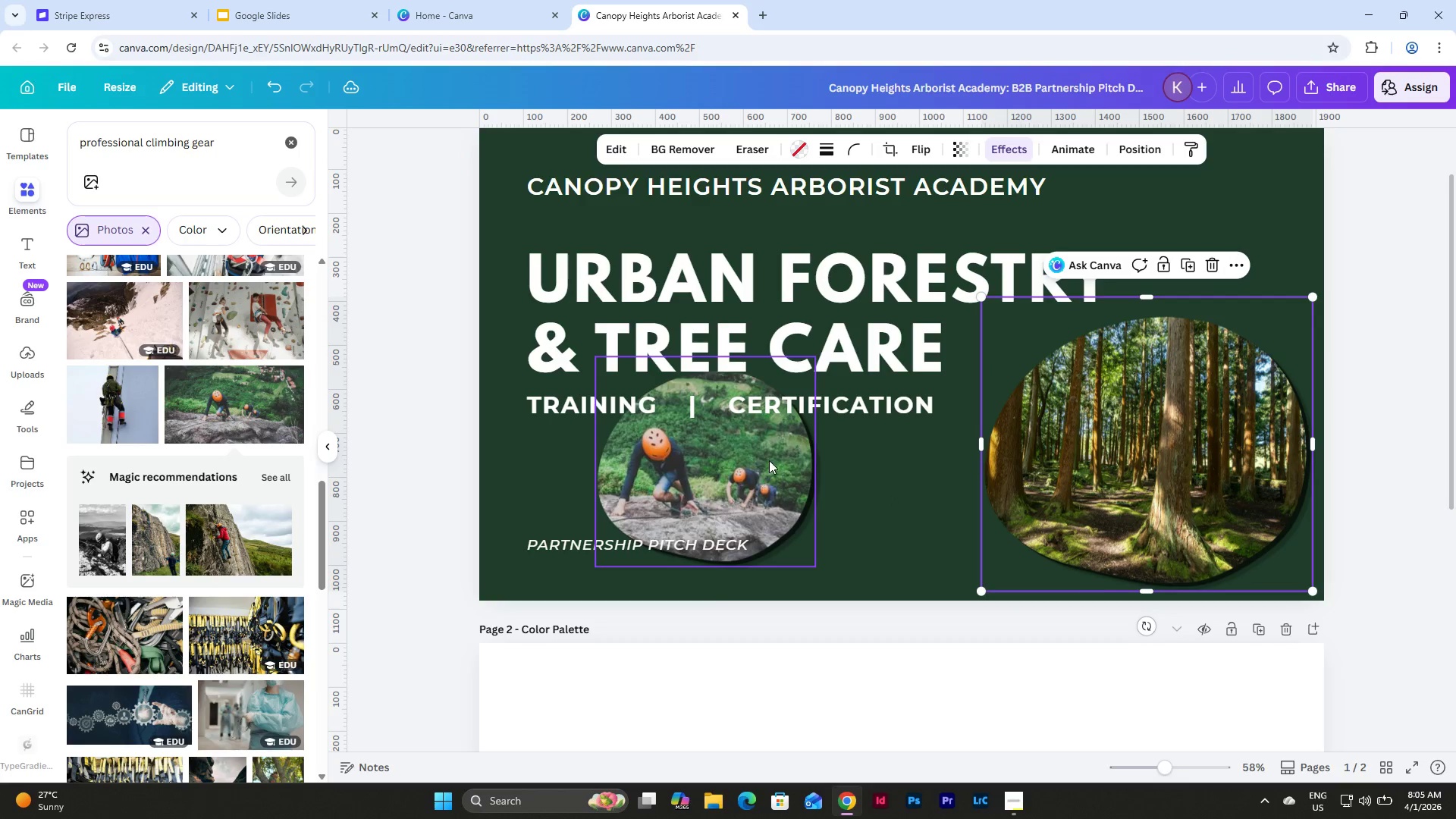 
left_click([770, 455])
 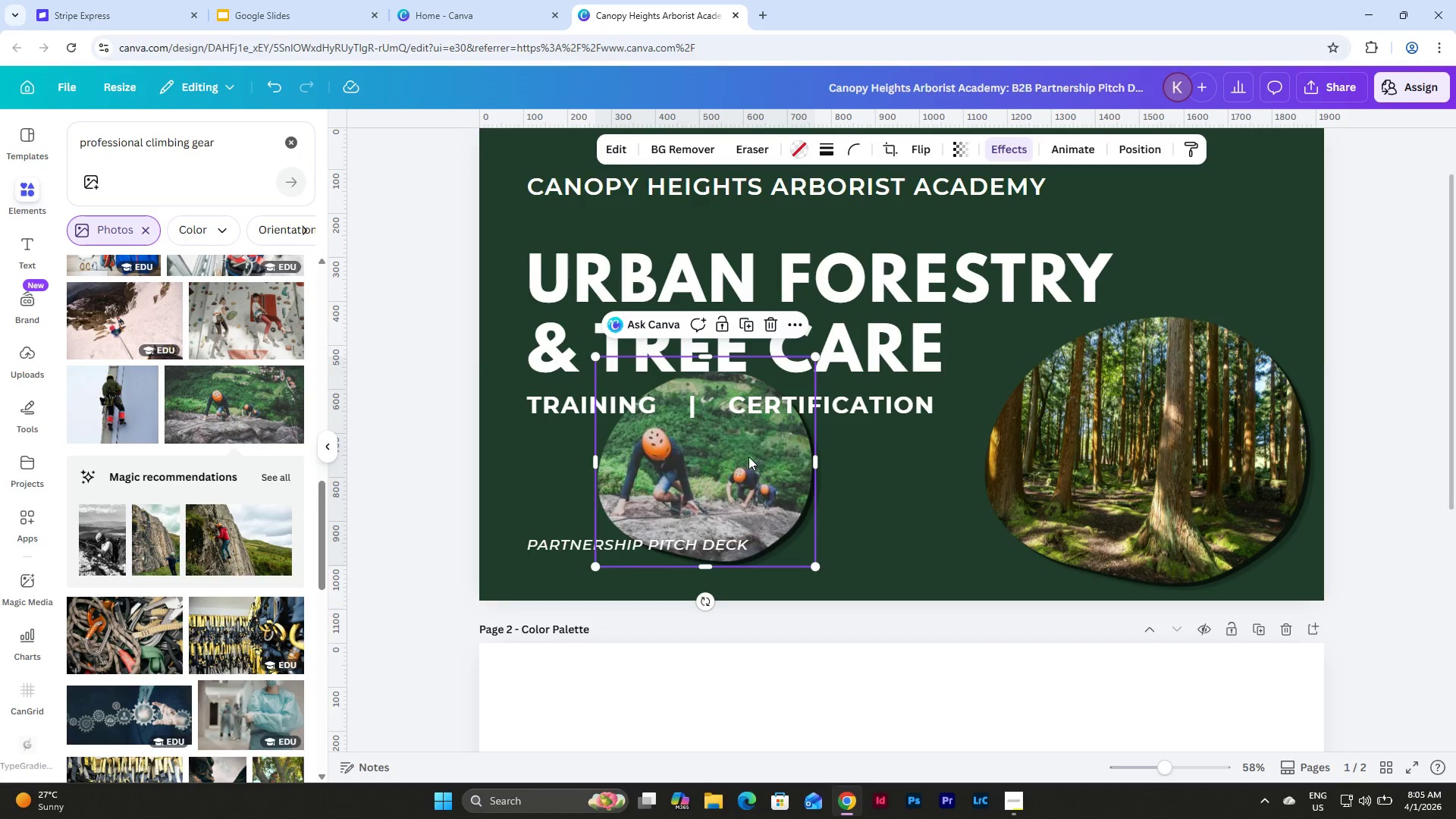 
left_click_drag(start_coordinate=[749, 457], to_coordinate=[1069, 466])
 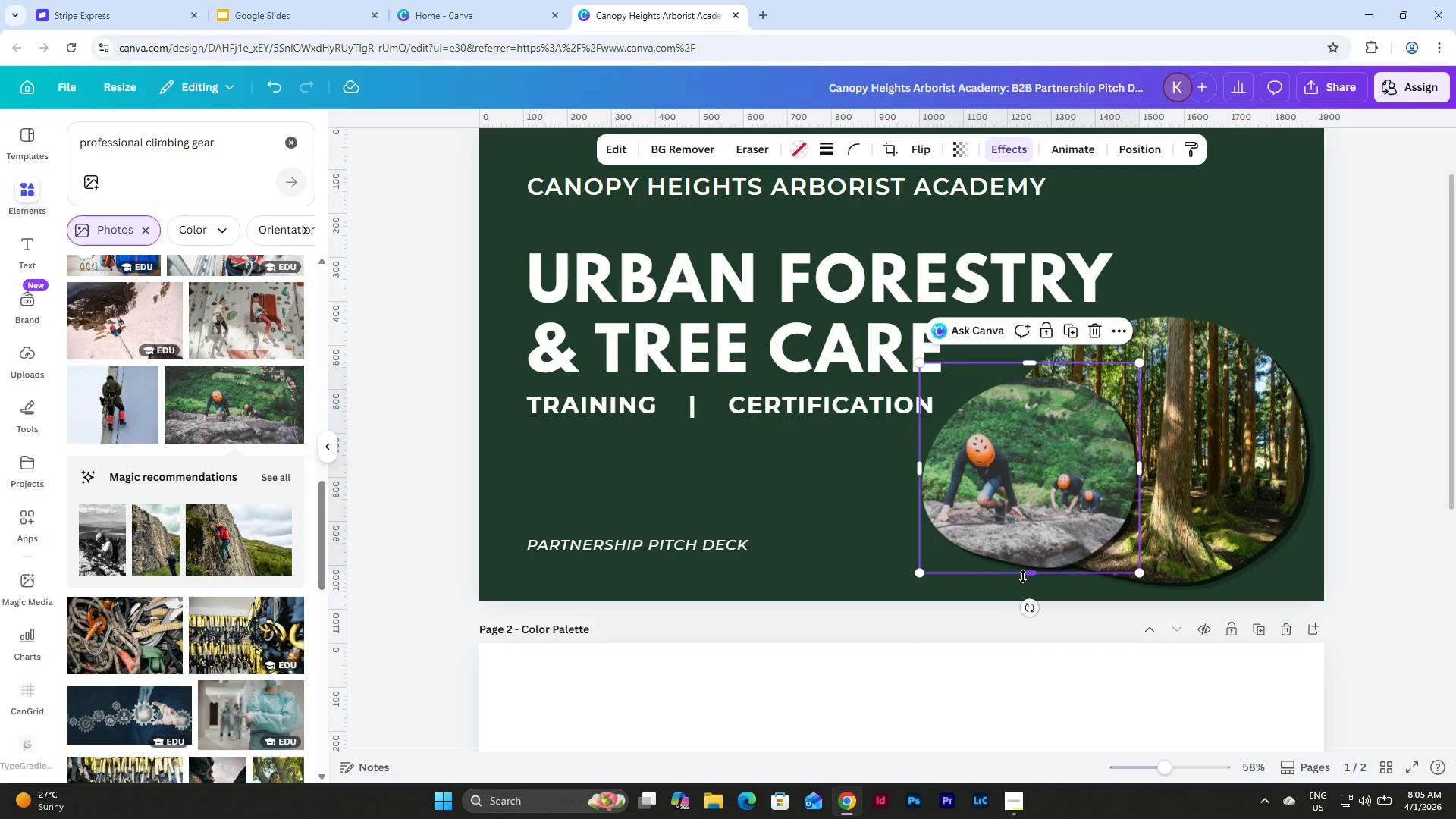 
left_click_drag(start_coordinate=[1023, 576], to_coordinate=[1023, 595])
 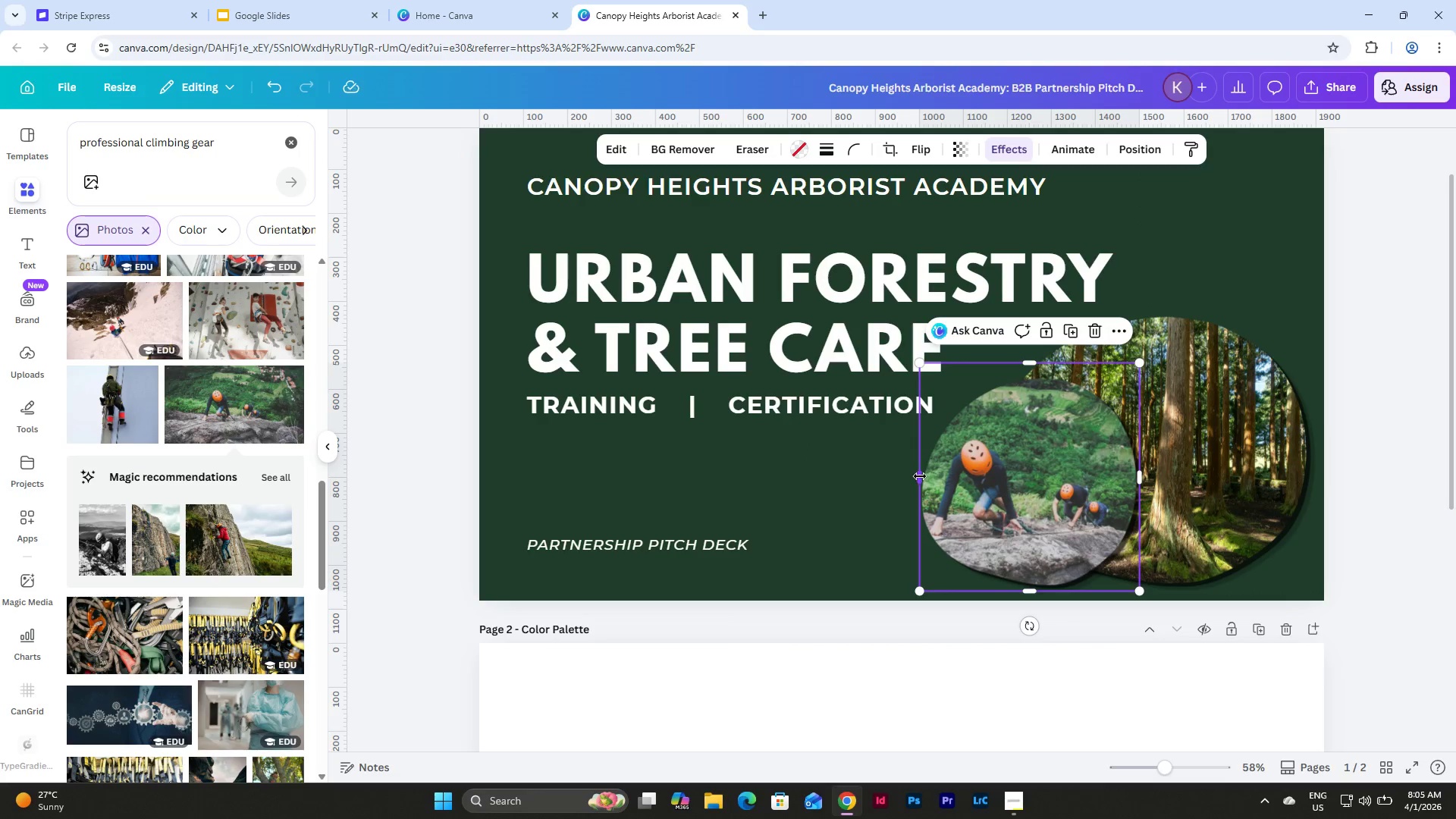 
left_click_drag(start_coordinate=[918, 476], to_coordinate=[913, 475])
 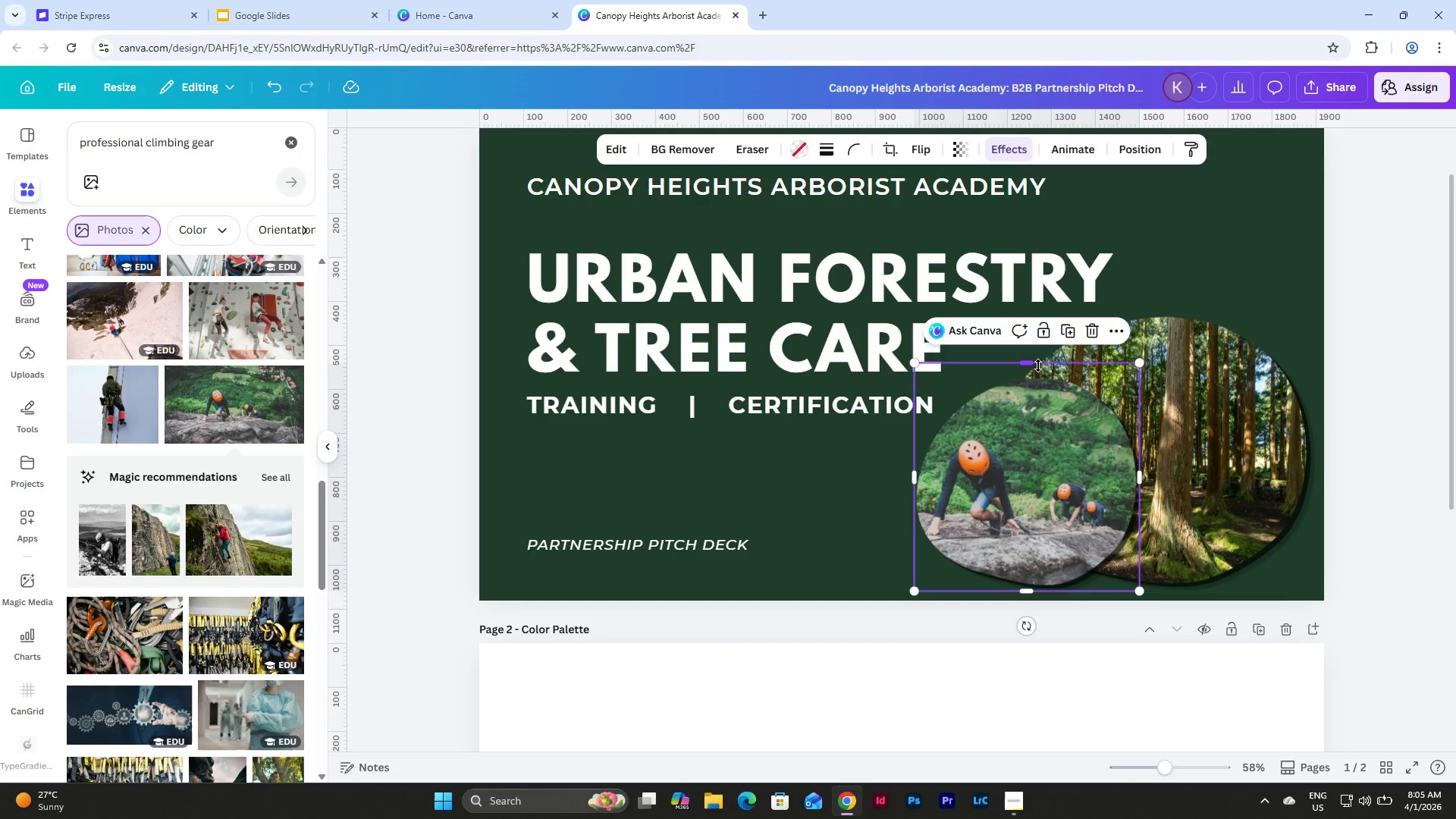 
left_click_drag(start_coordinate=[1038, 366], to_coordinate=[1040, 378])
 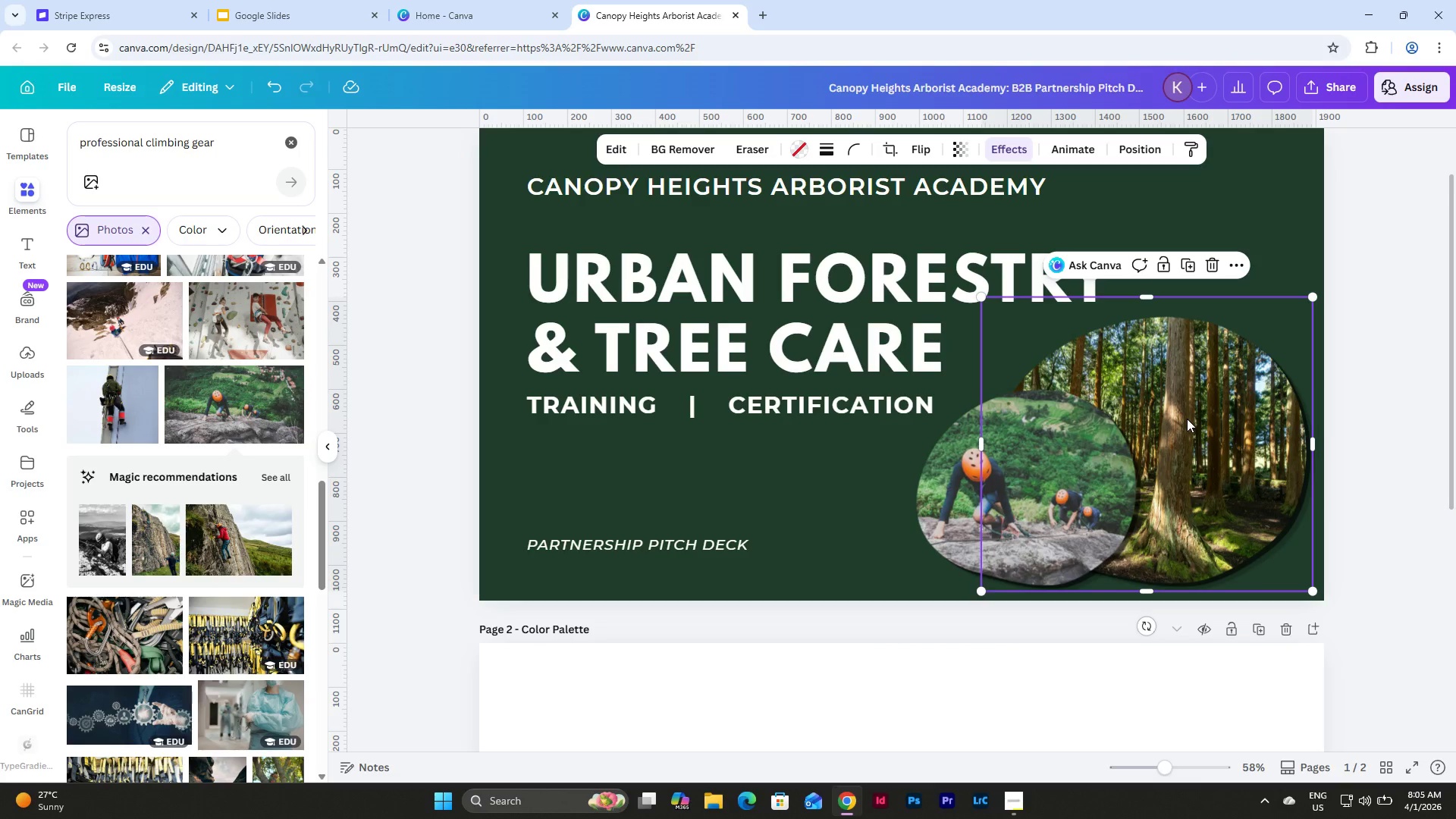 
double_click([1187, 419])
 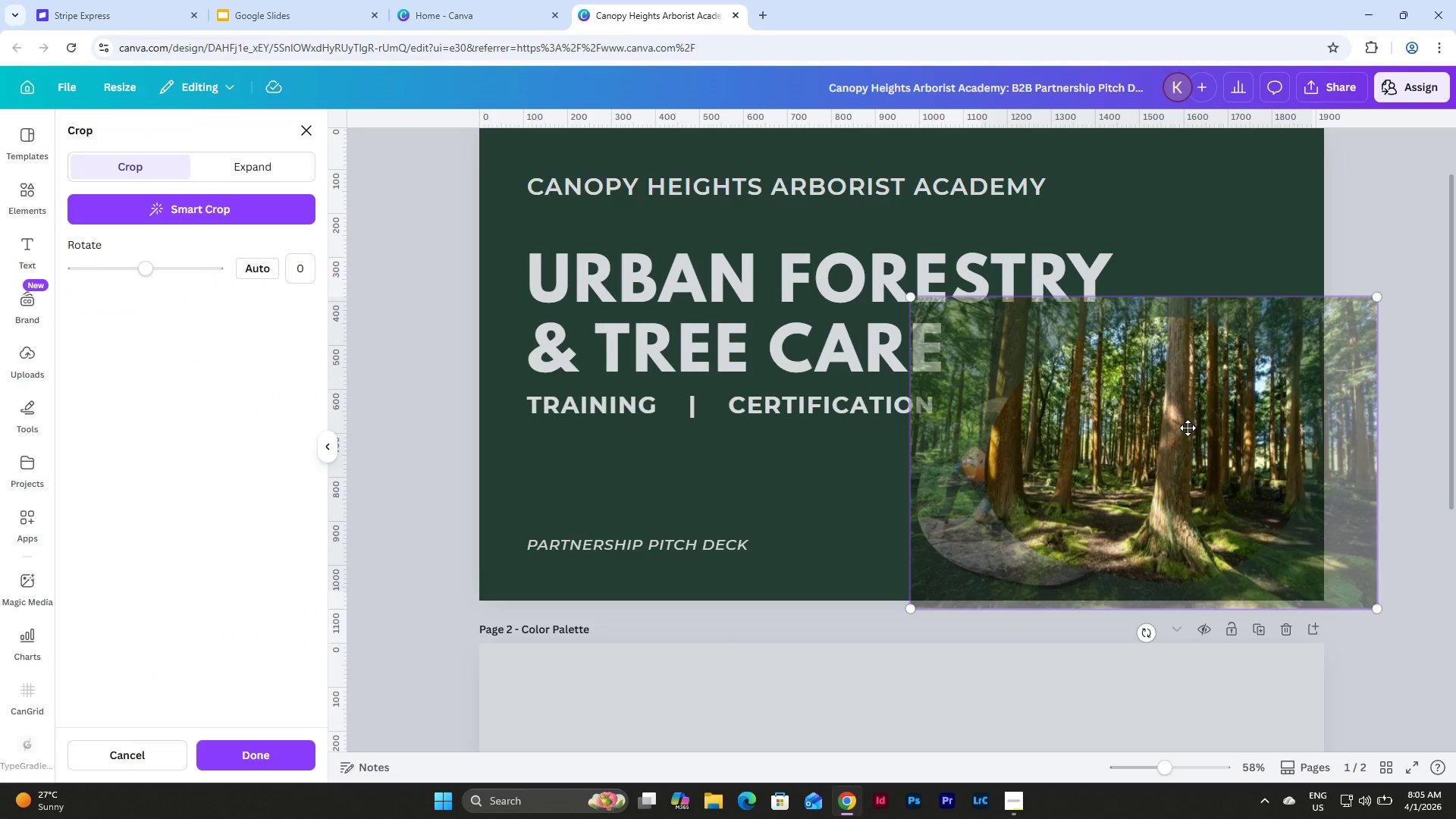 
left_click_drag(start_coordinate=[1188, 428], to_coordinate=[1207, 428])
 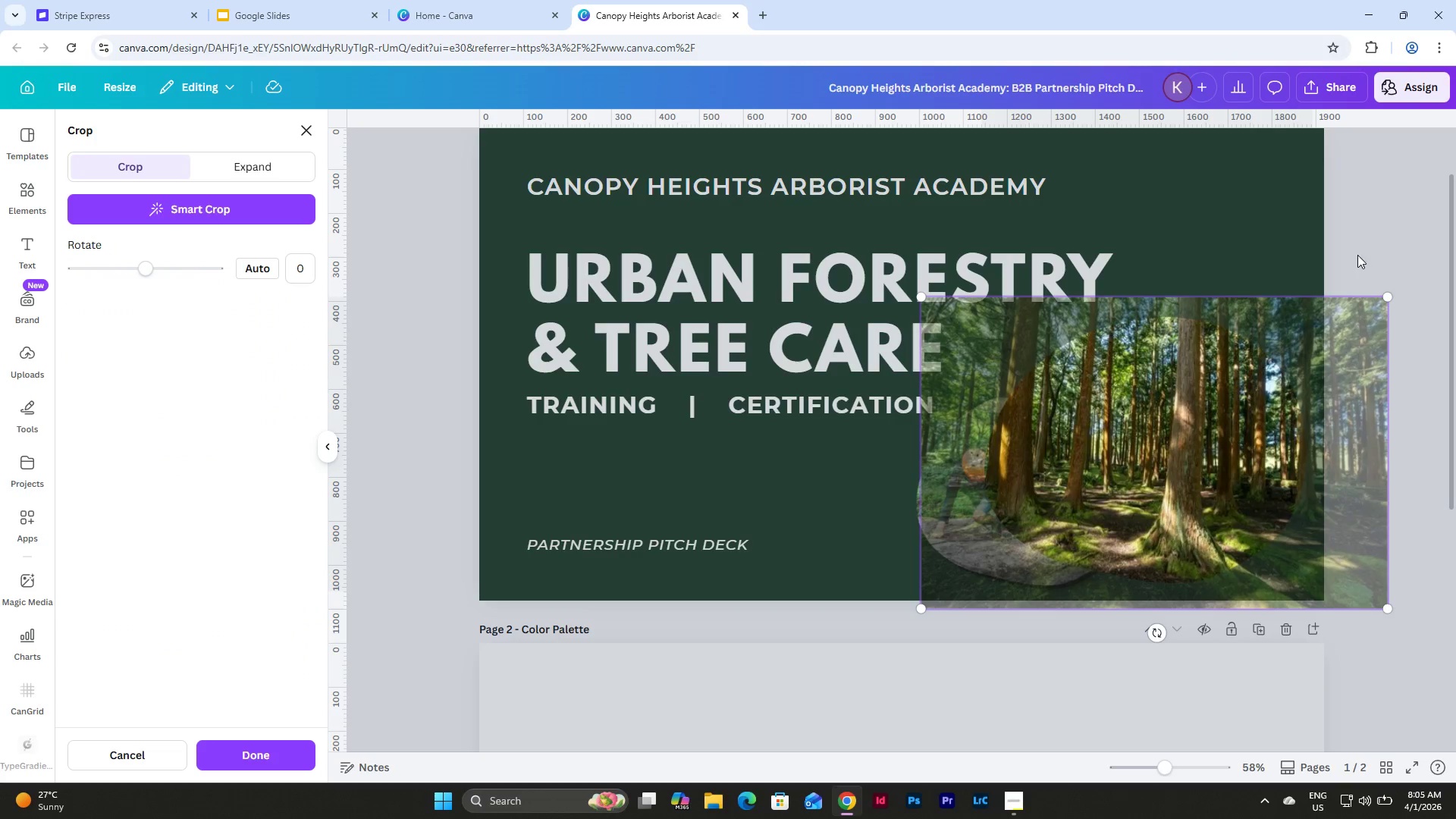 
mouse_move([1369, 267])
 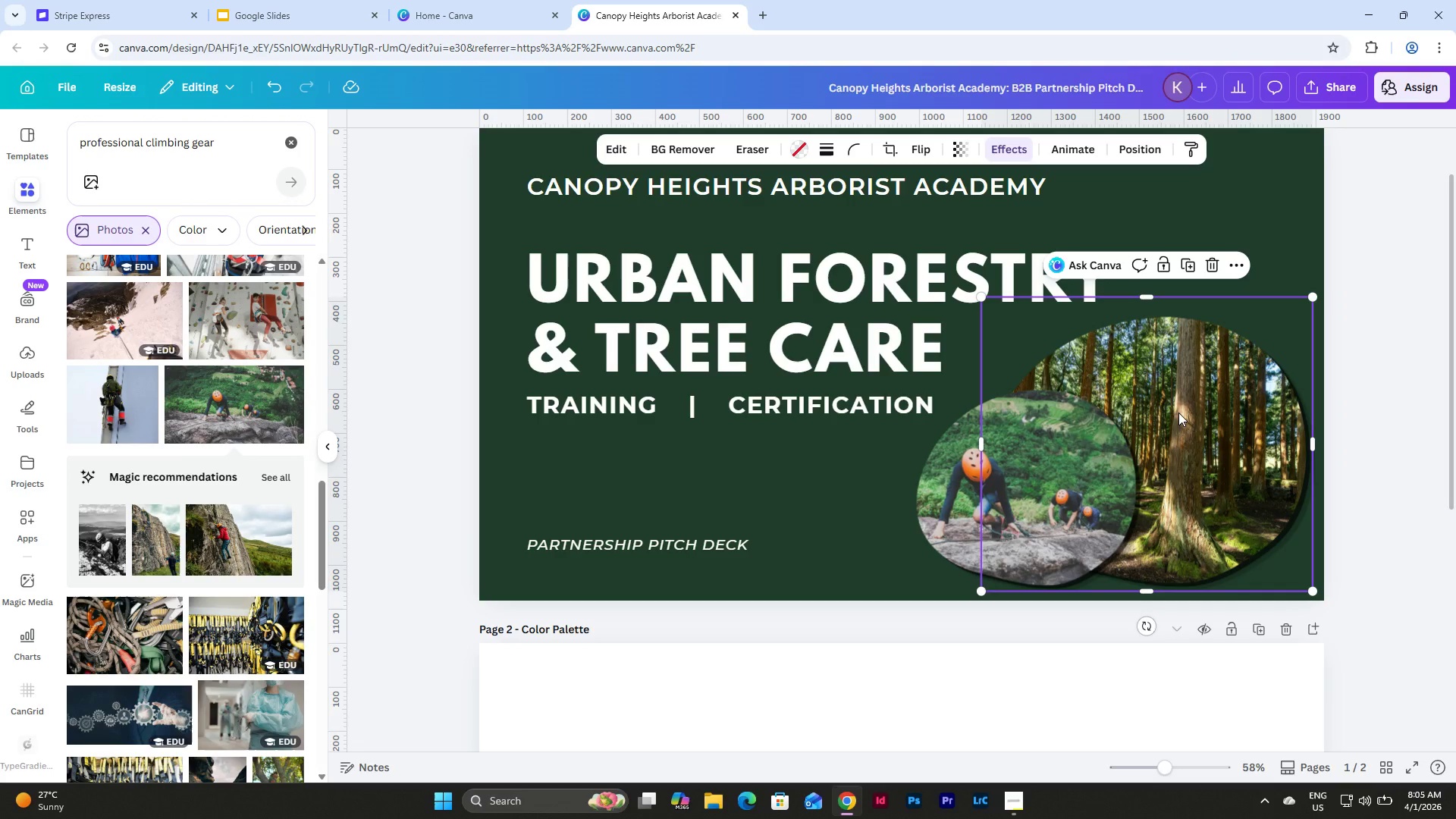 
double_click([1178, 413])
 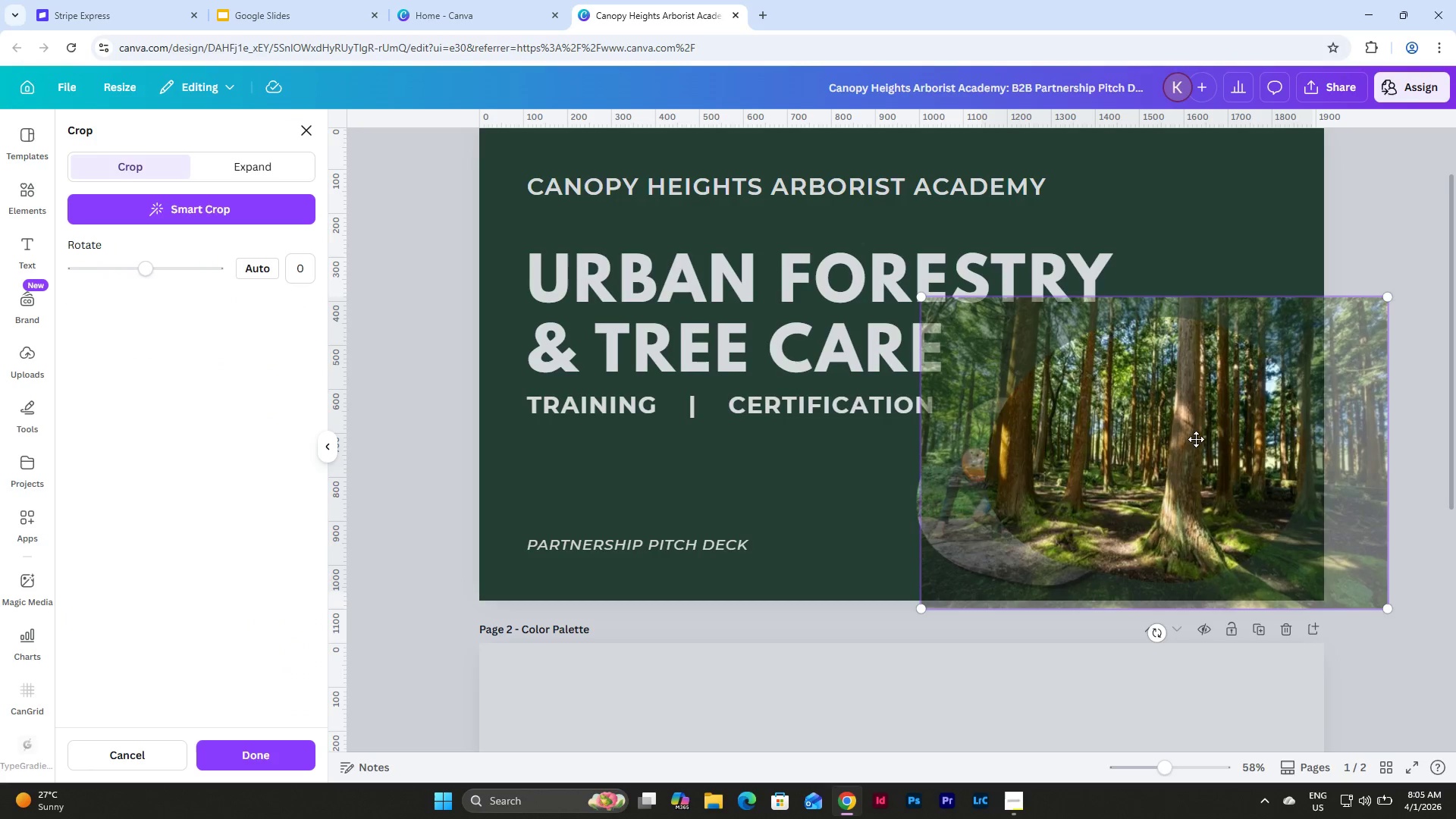 
left_click_drag(start_coordinate=[1197, 439], to_coordinate=[1220, 438])
 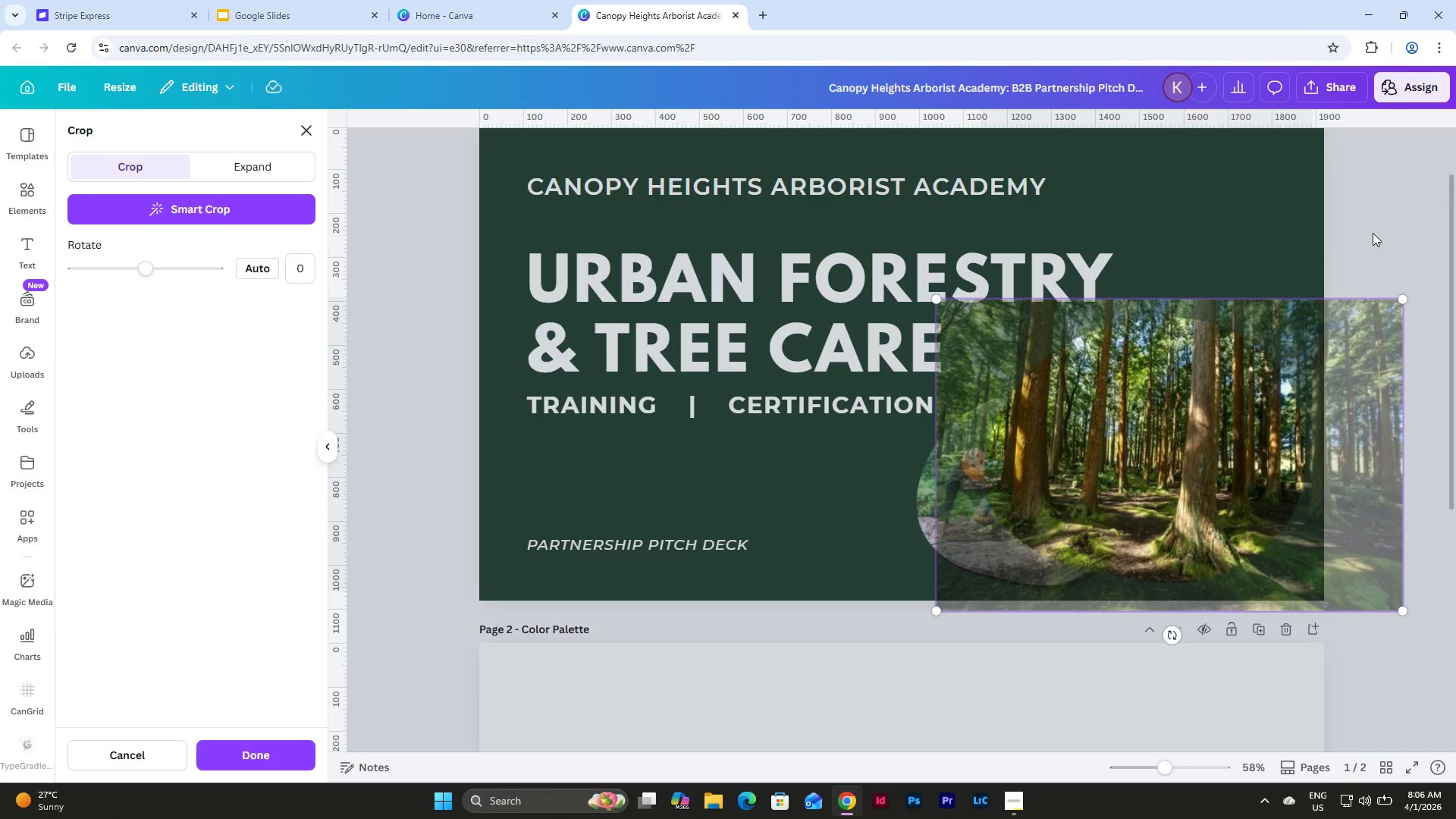 
left_click([1373, 229])
 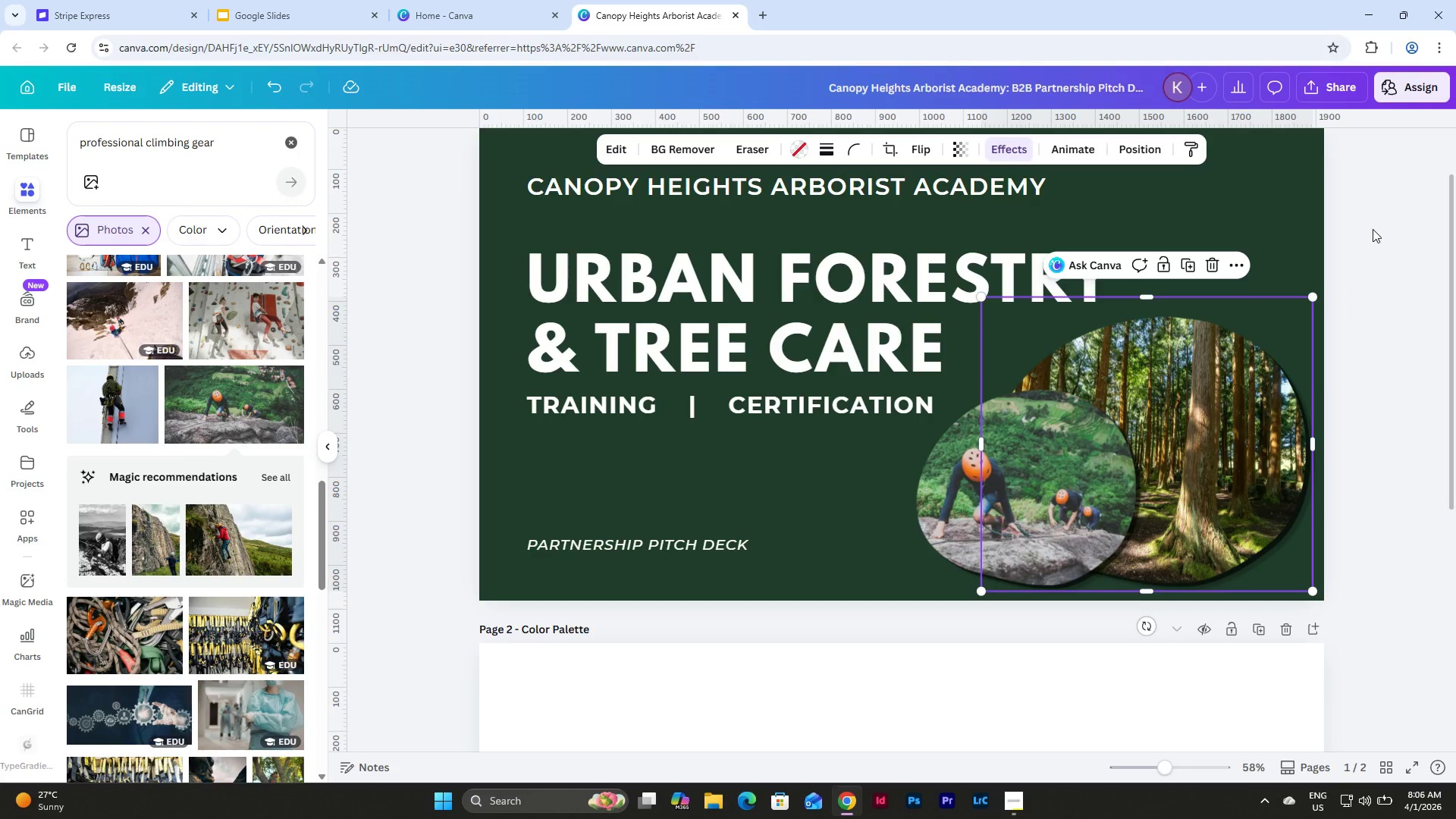 
left_click([1373, 229])
 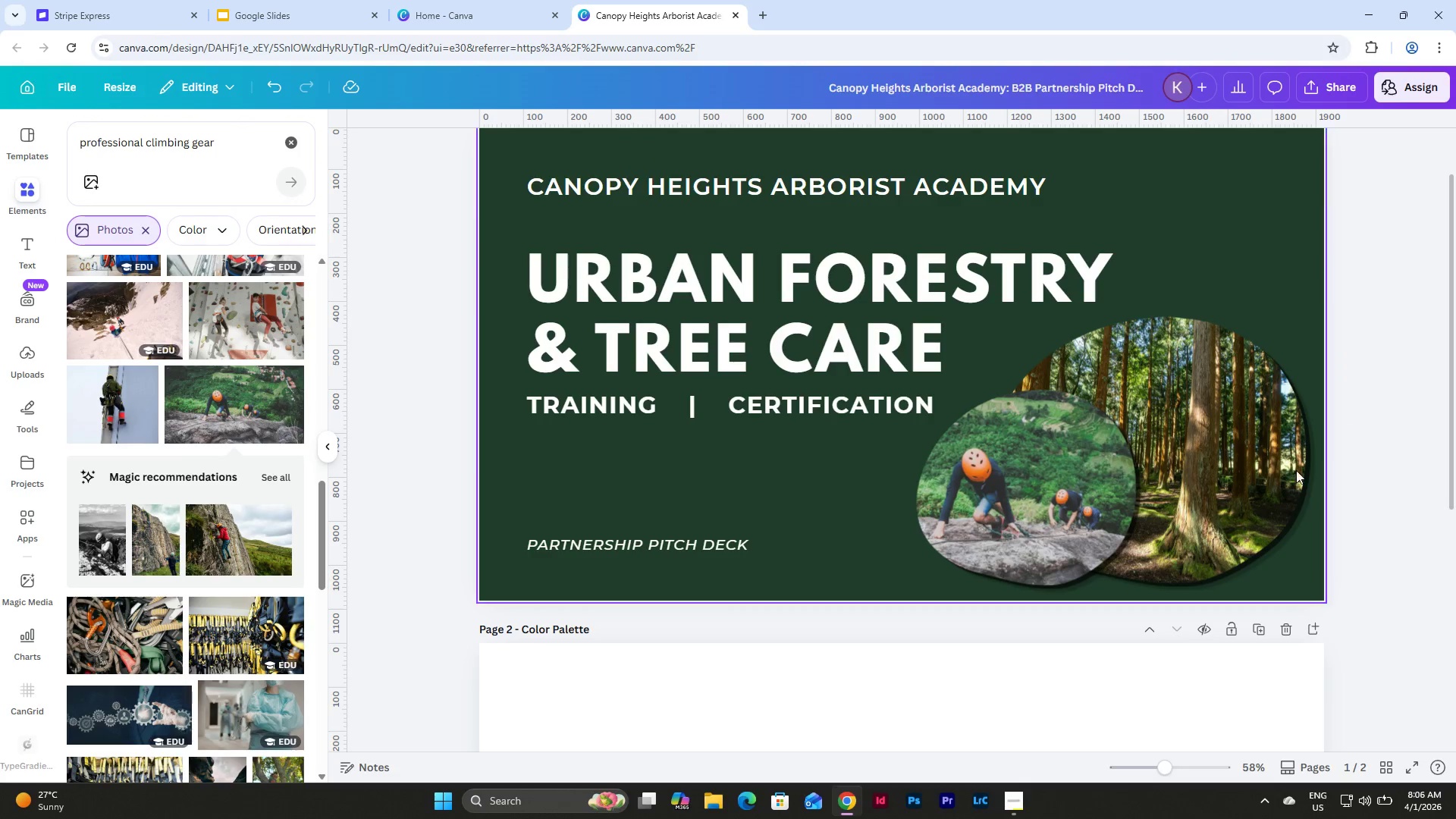 
left_click([1041, 494])
 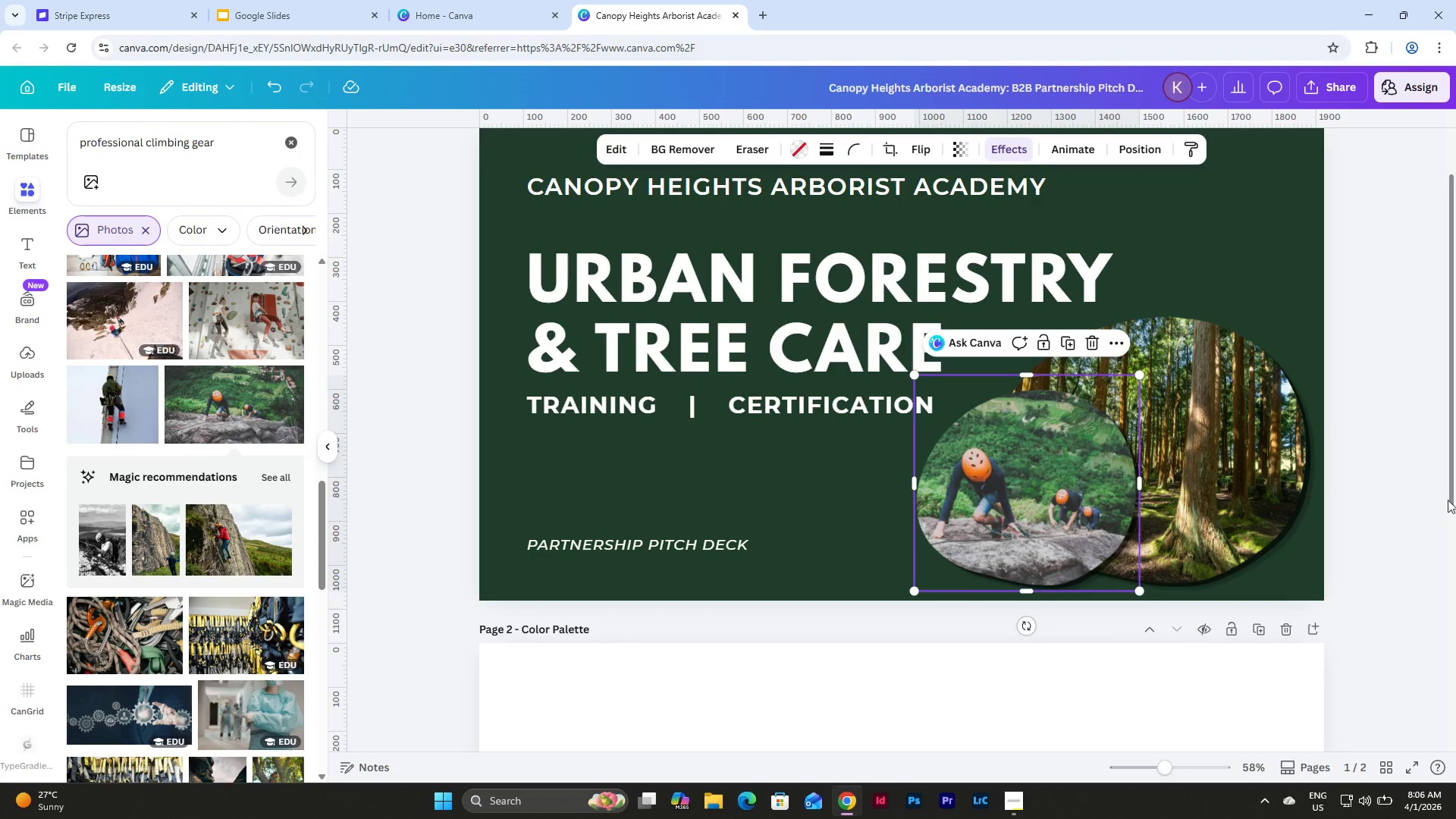 
left_click([1447, 499])
 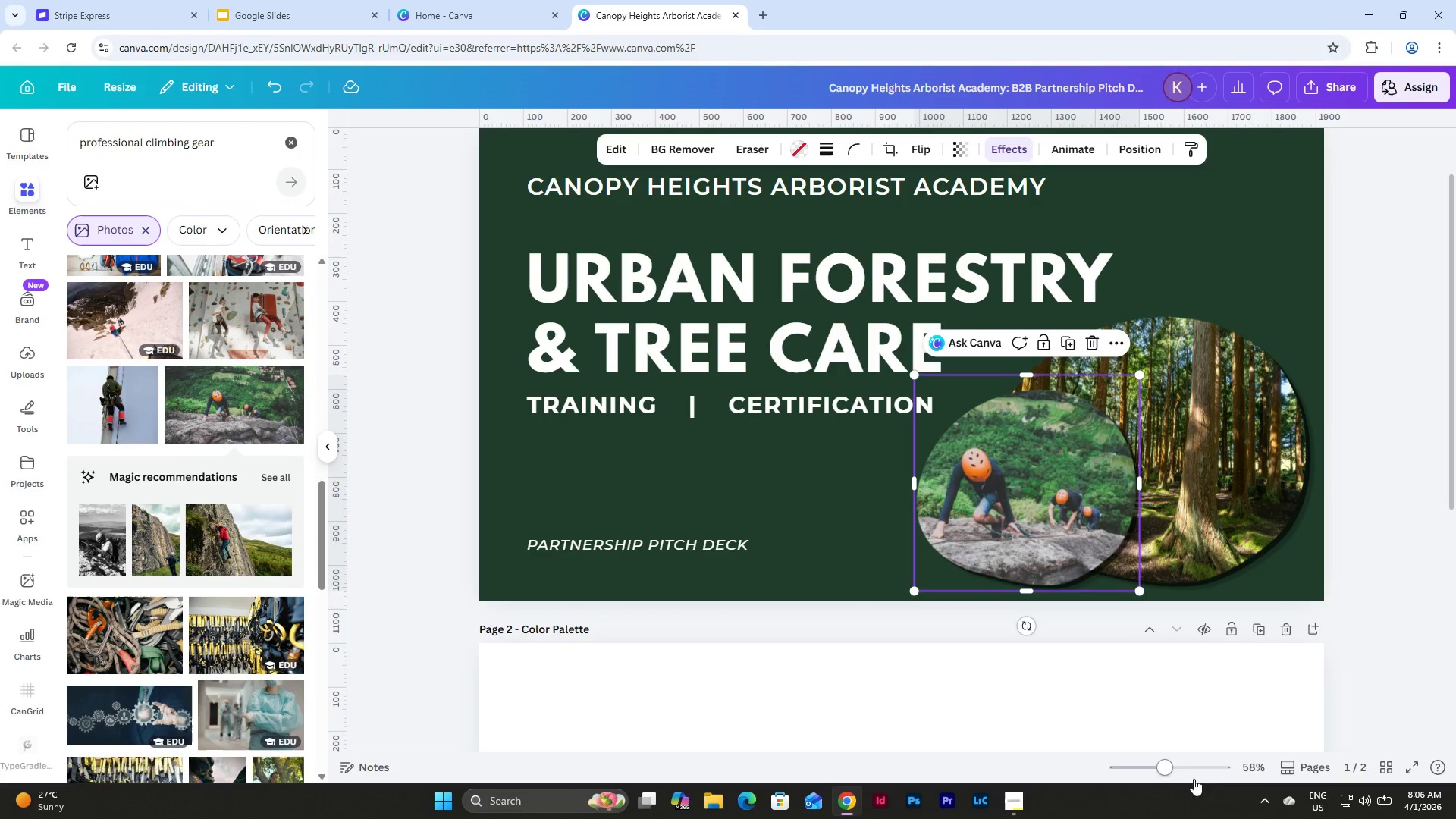 
left_click_drag(start_coordinate=[1168, 770], to_coordinate=[1171, 745])
 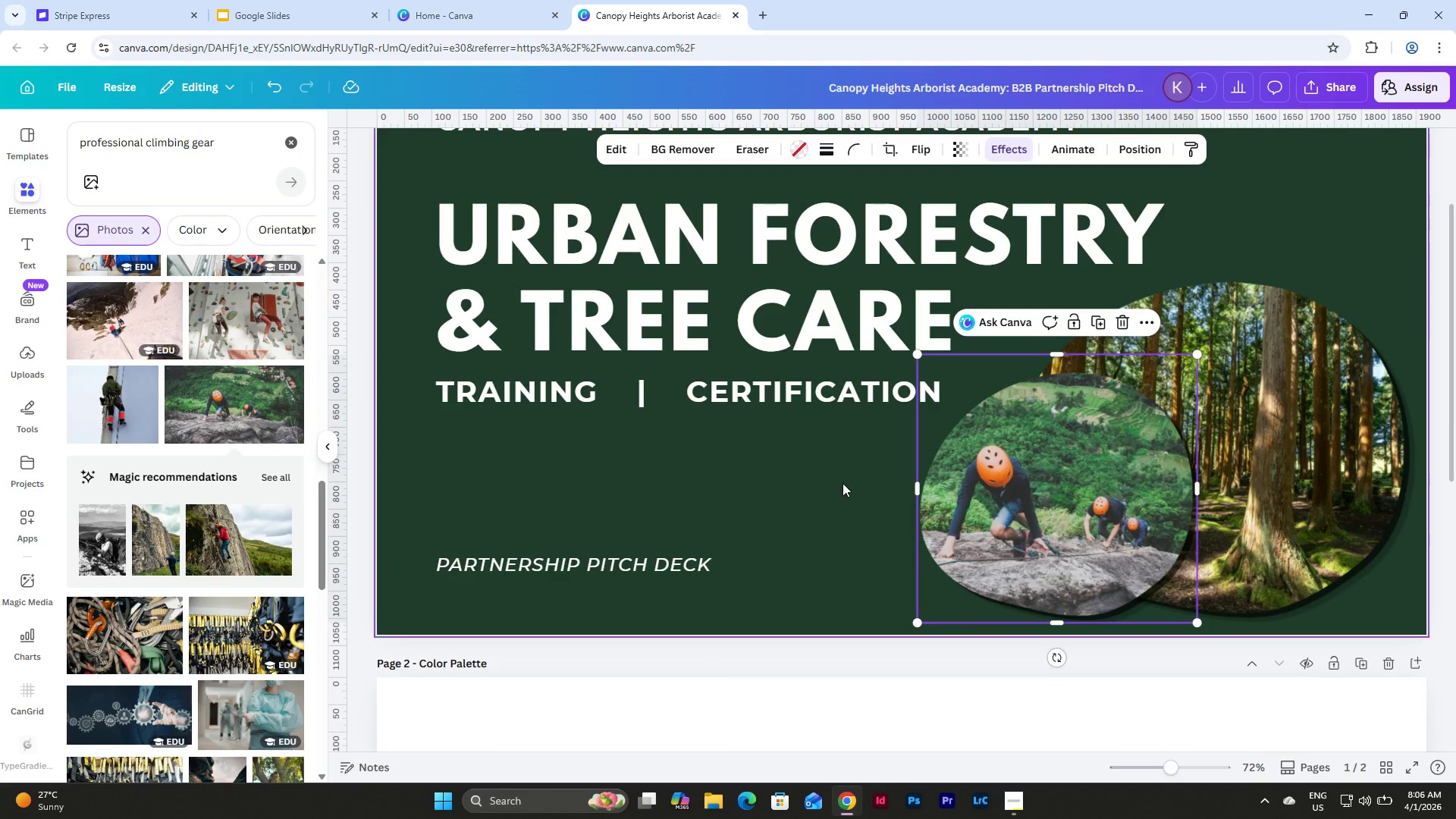 
left_click([837, 479])
 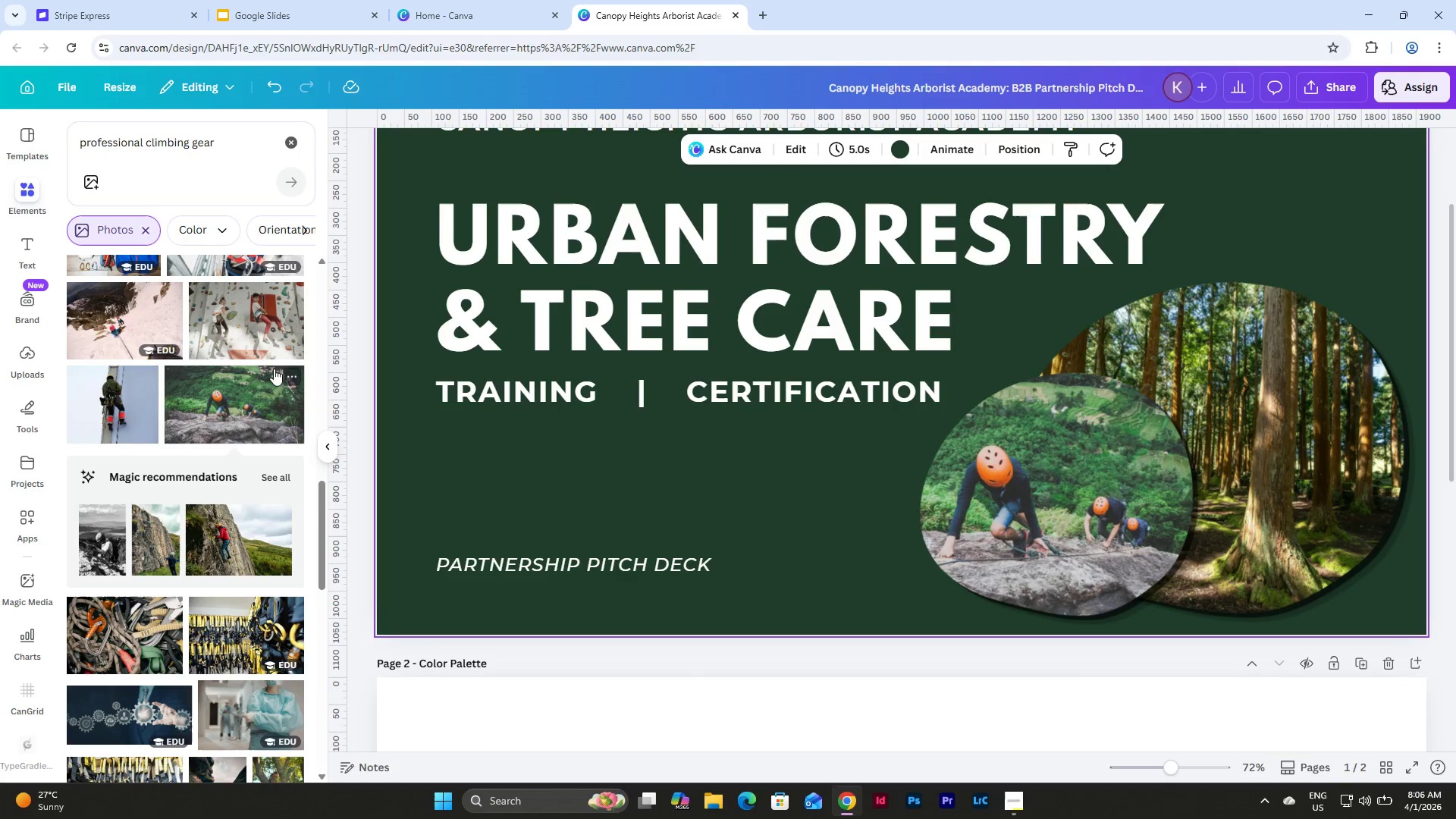 
scroll: coordinate [247, 431], scroll_direction: down, amount: 5.0
 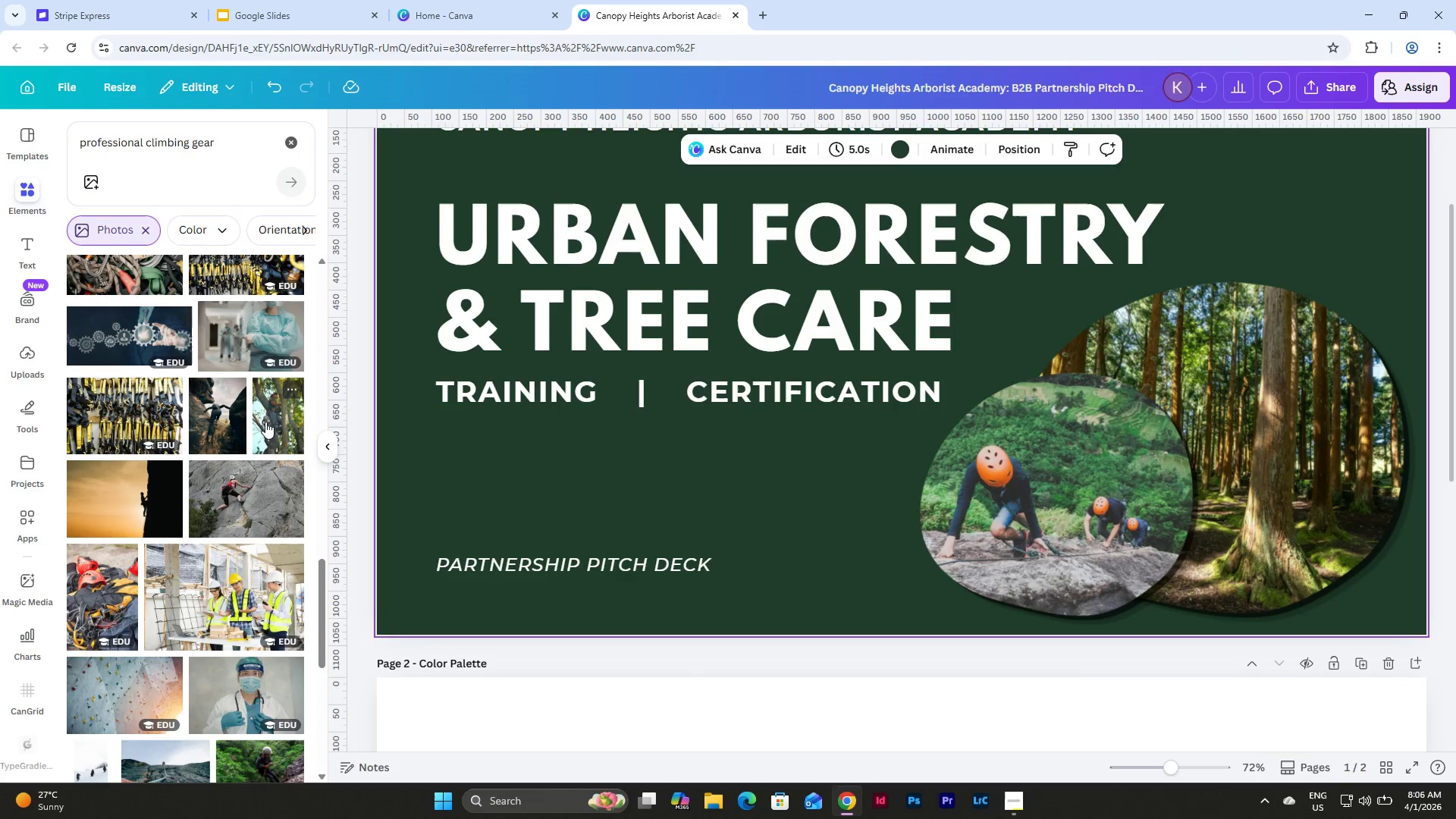 
left_click([271, 418])
 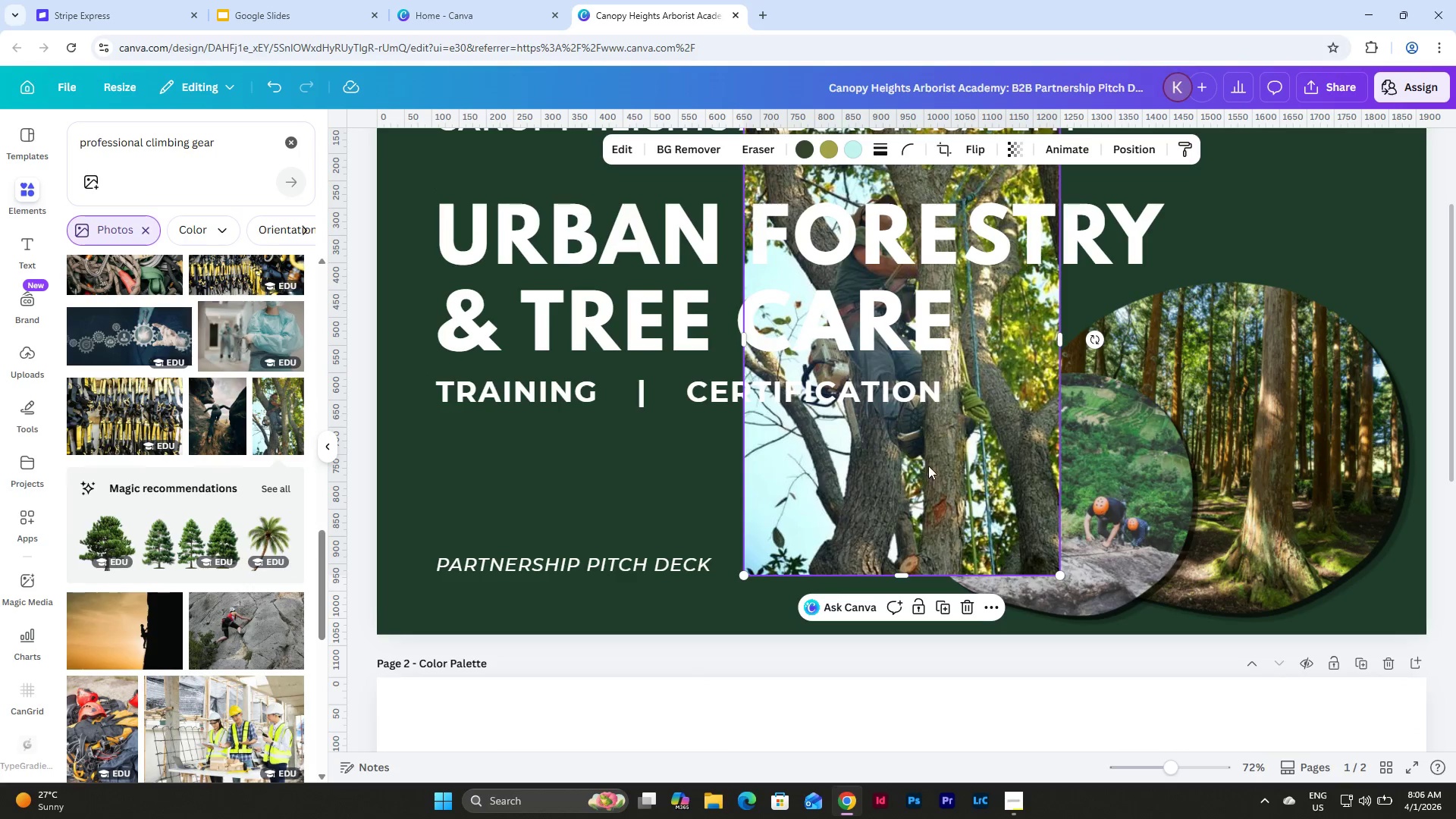 
left_click_drag(start_coordinate=[875, 454], to_coordinate=[783, 639])
 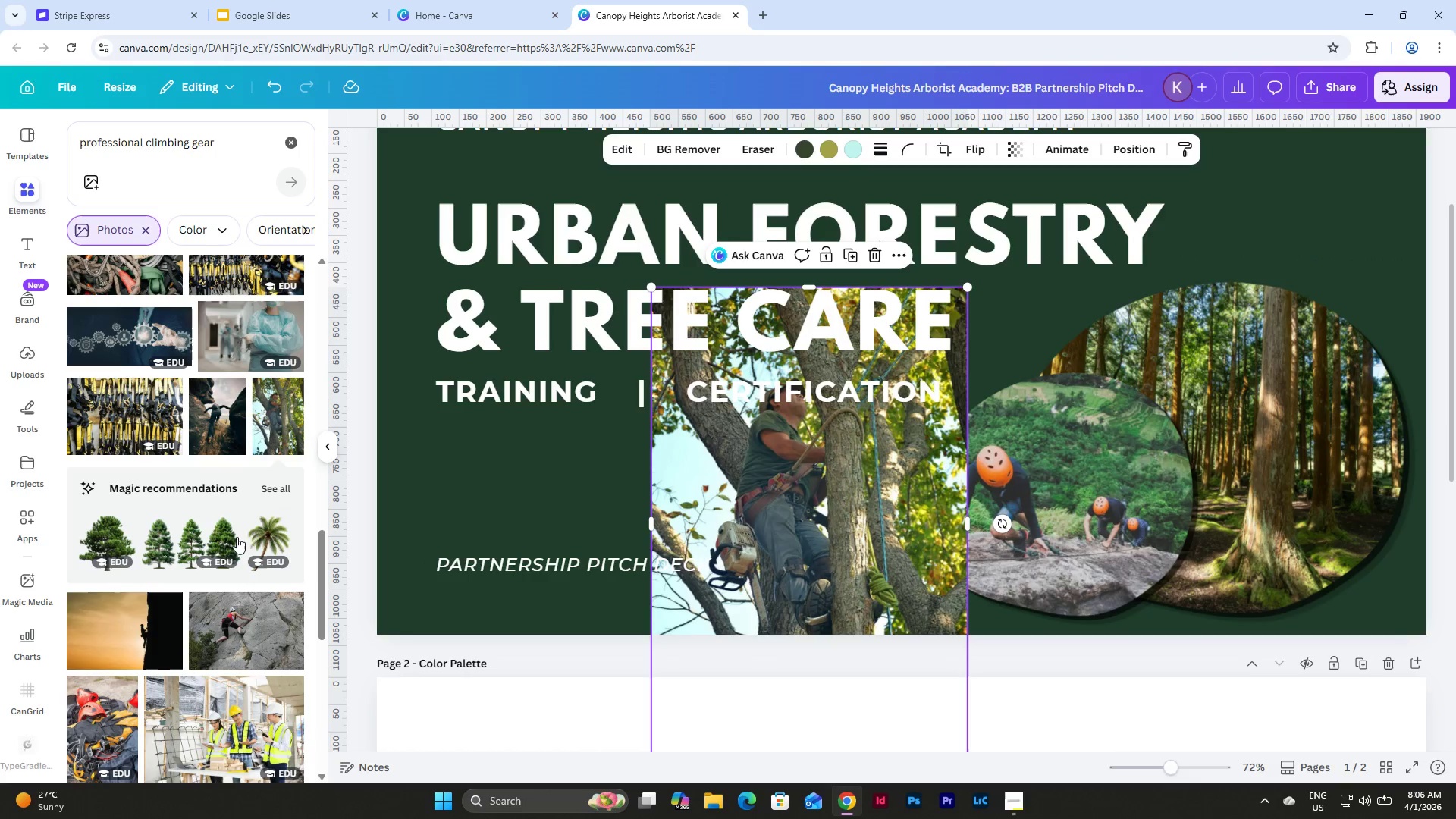 
scroll: coordinate [218, 503], scroll_direction: down, amount: 6.0
 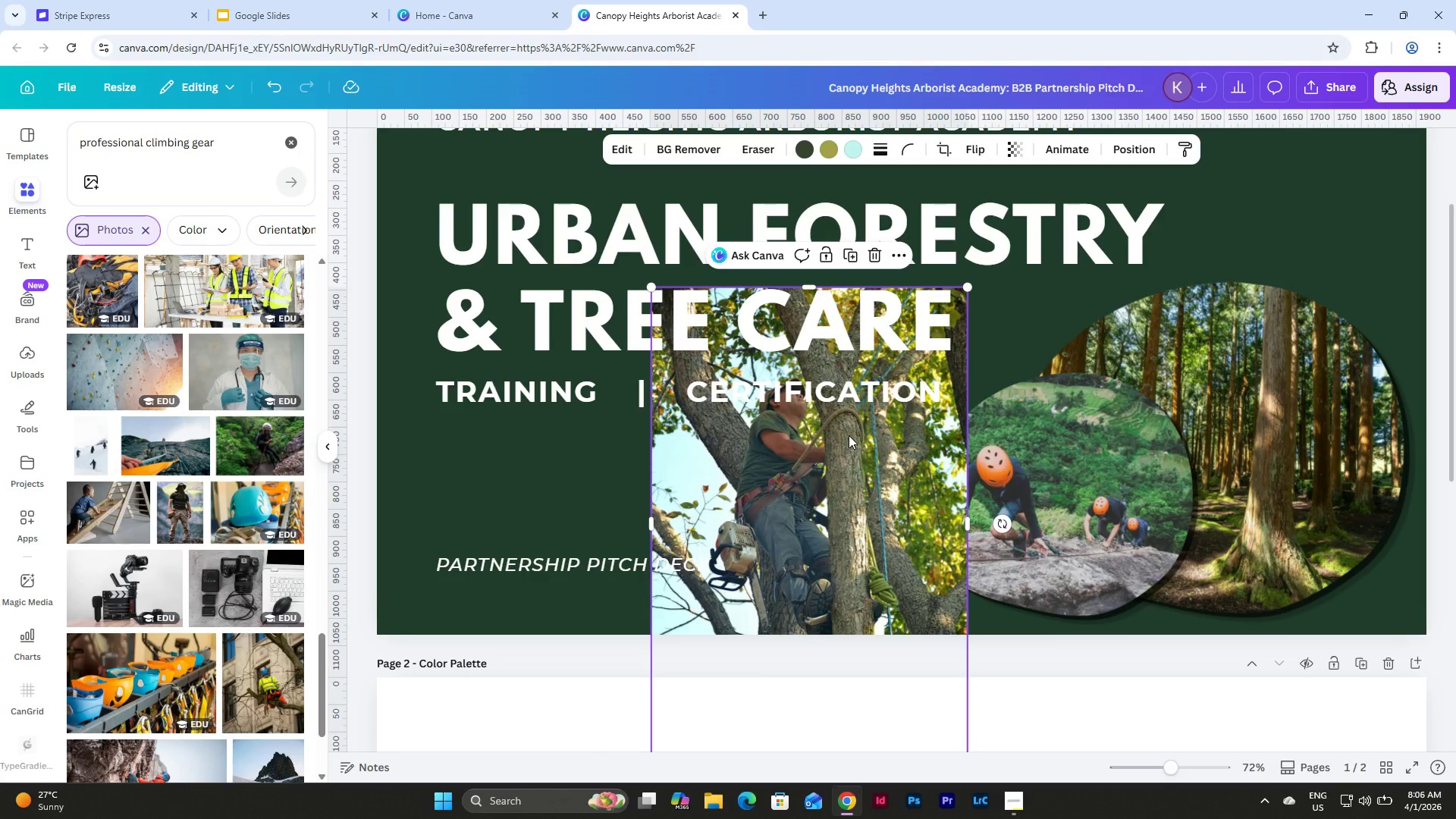 
key(Backspace)
 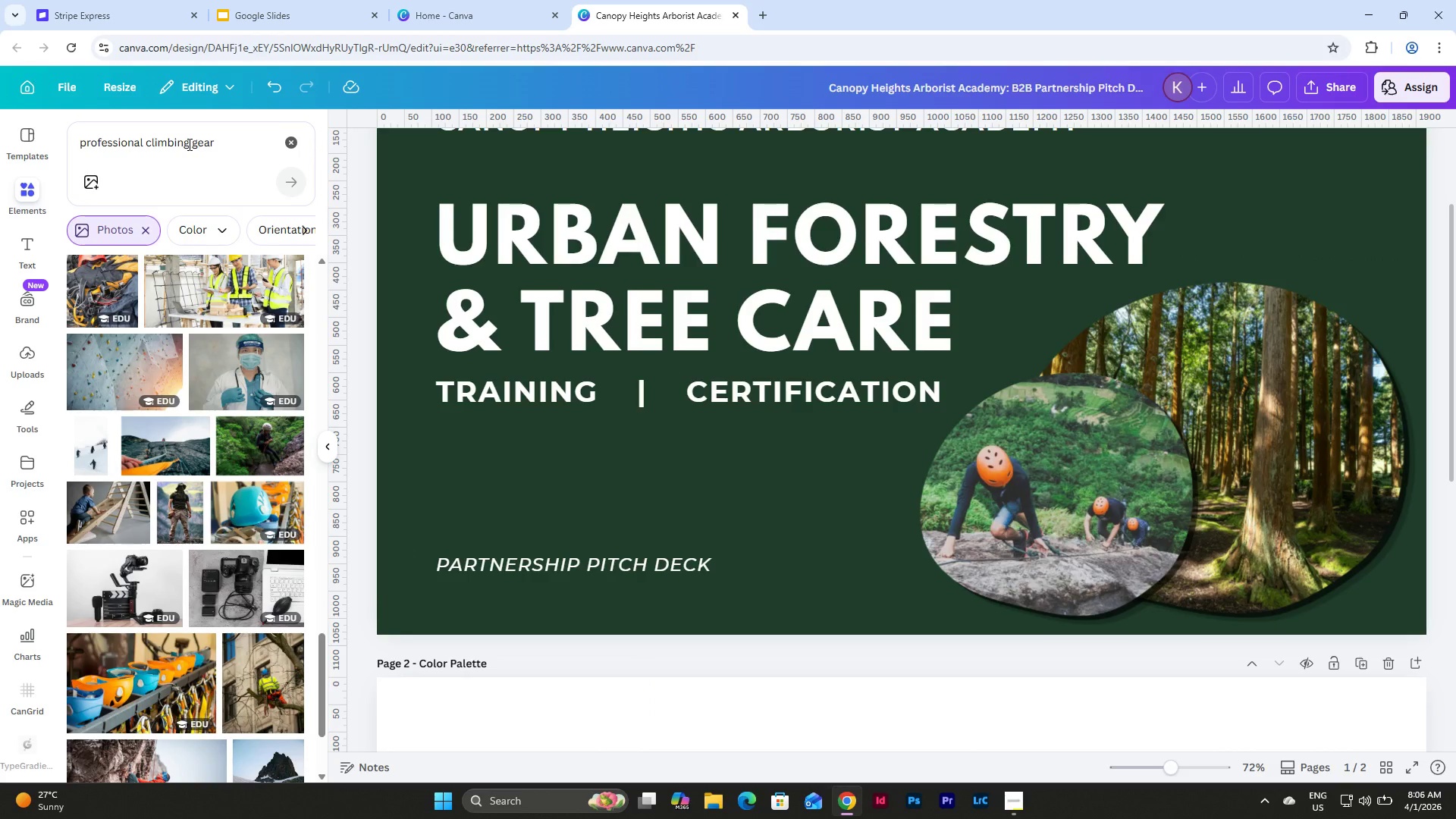 
left_click_drag(start_coordinate=[226, 144], to_coordinate=[0, 128])
 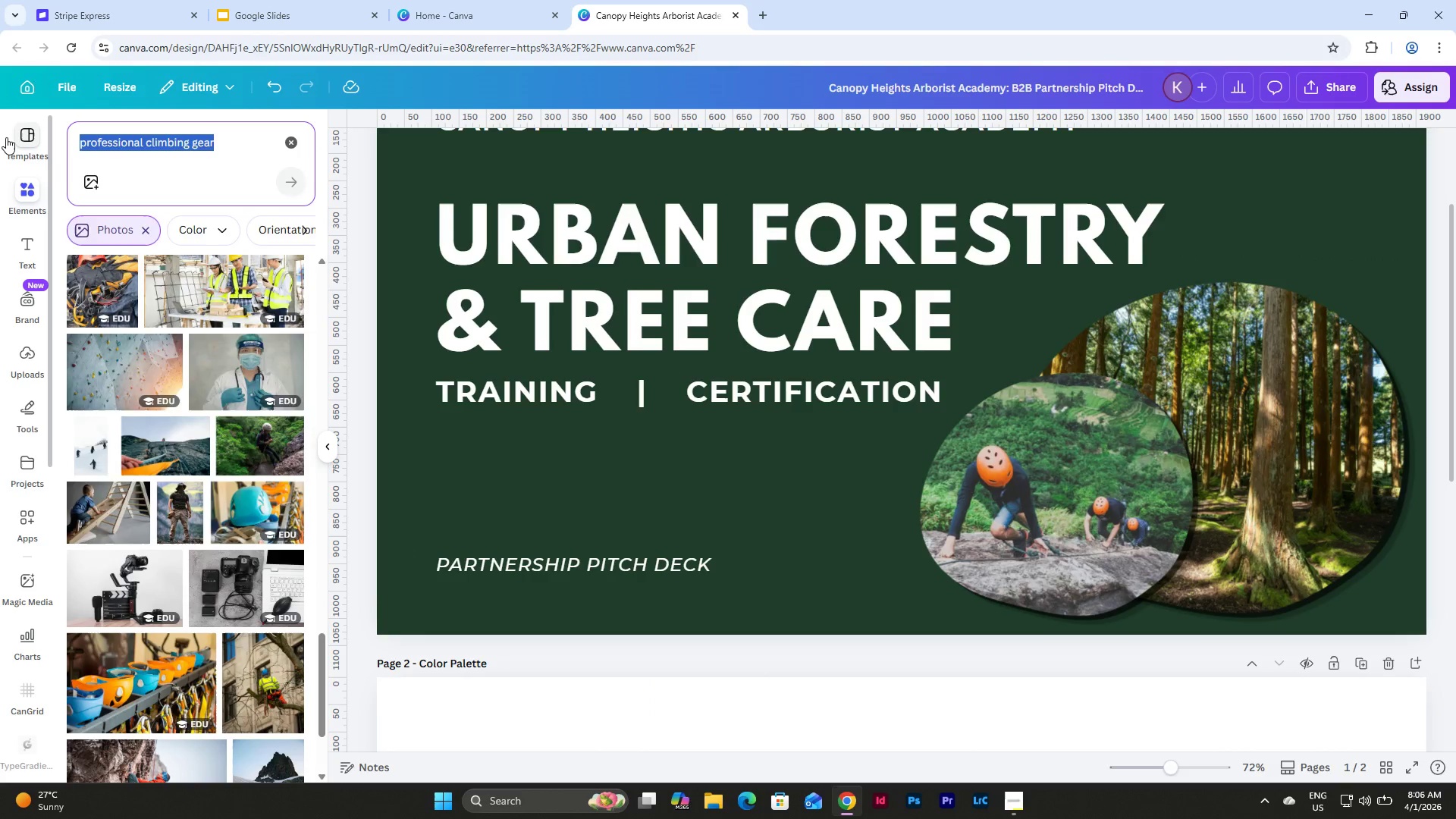 
type(tree climbing)
 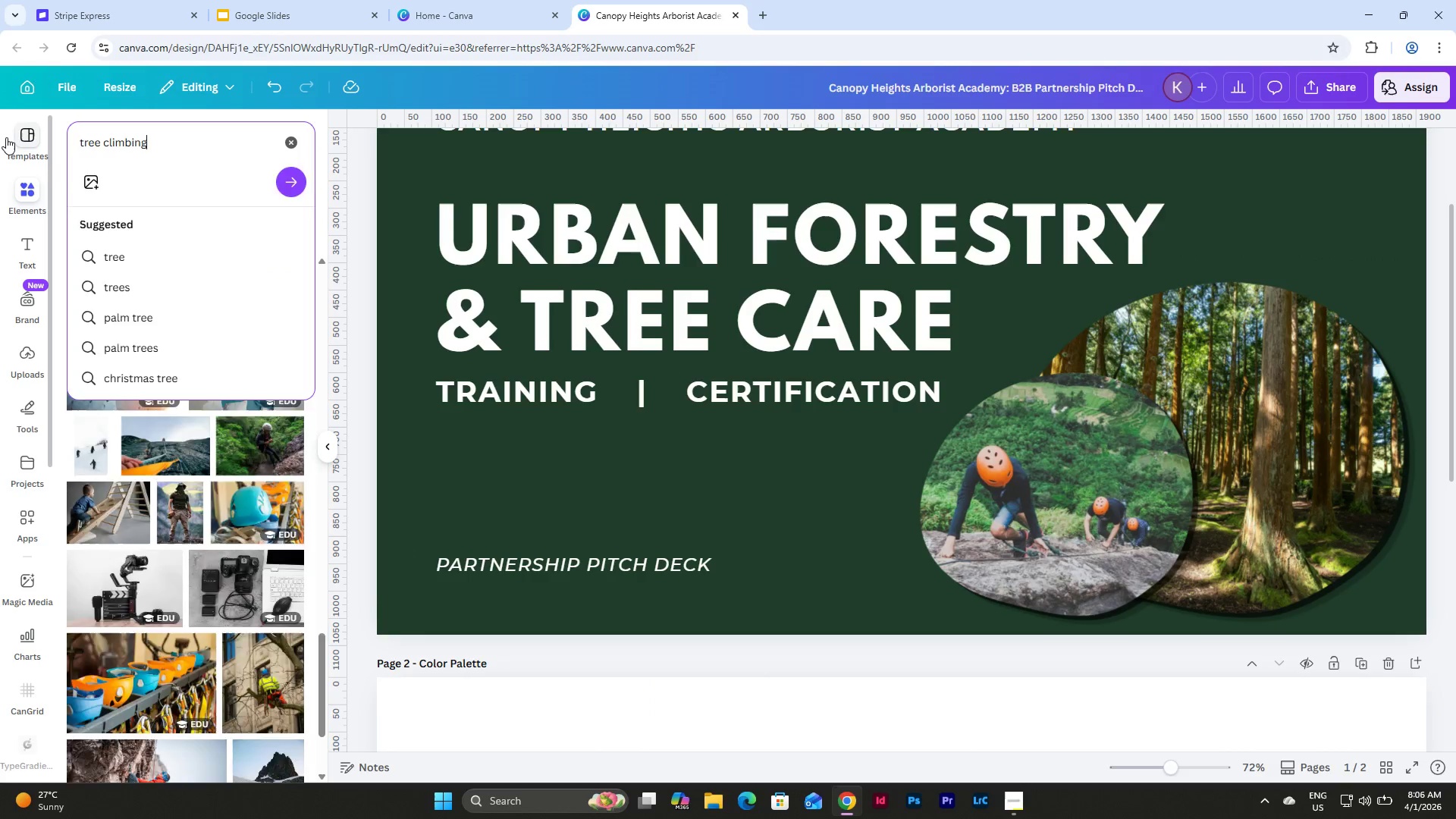 
key(Enter)
 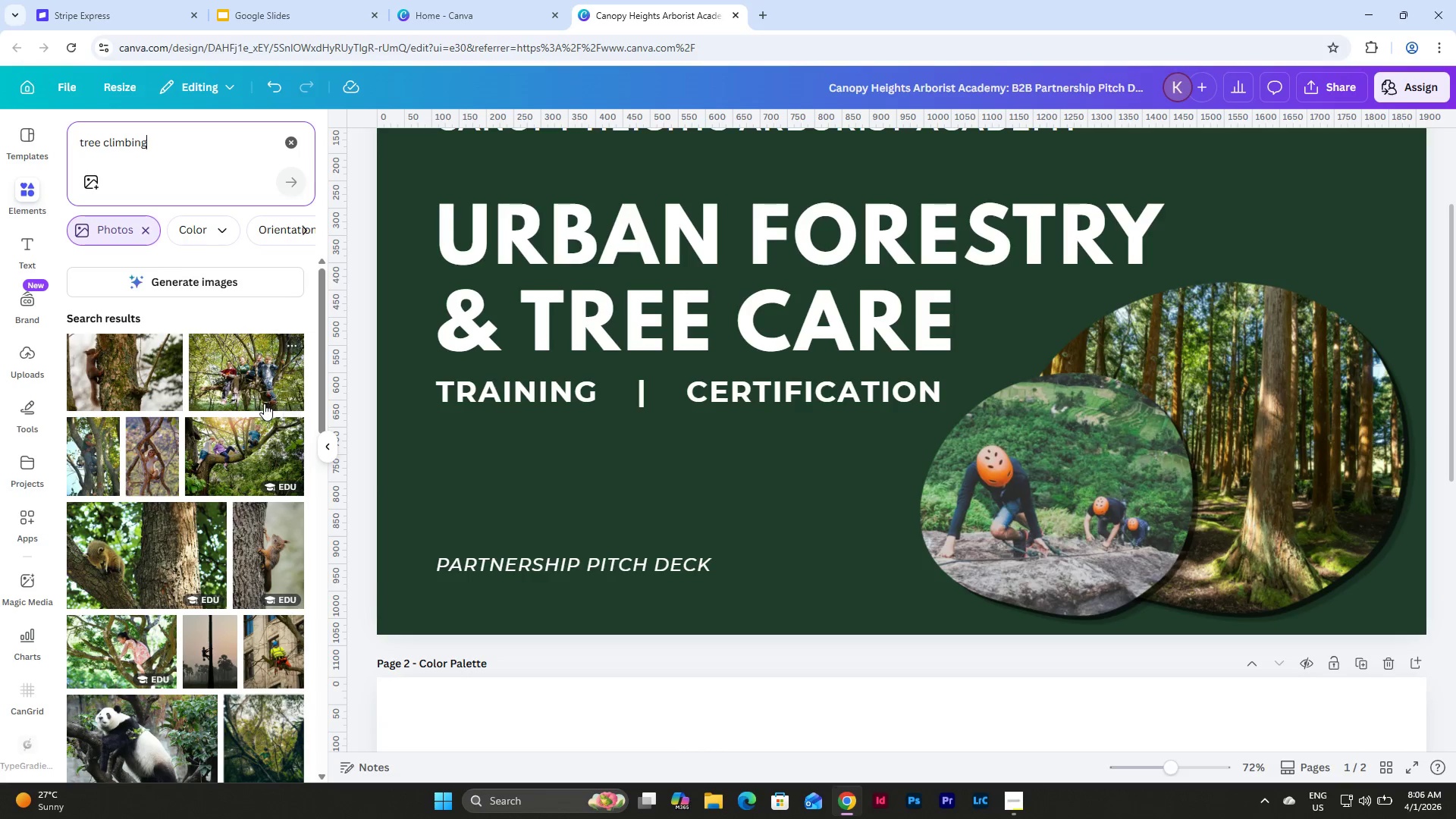 
mouse_move([217, 394])
 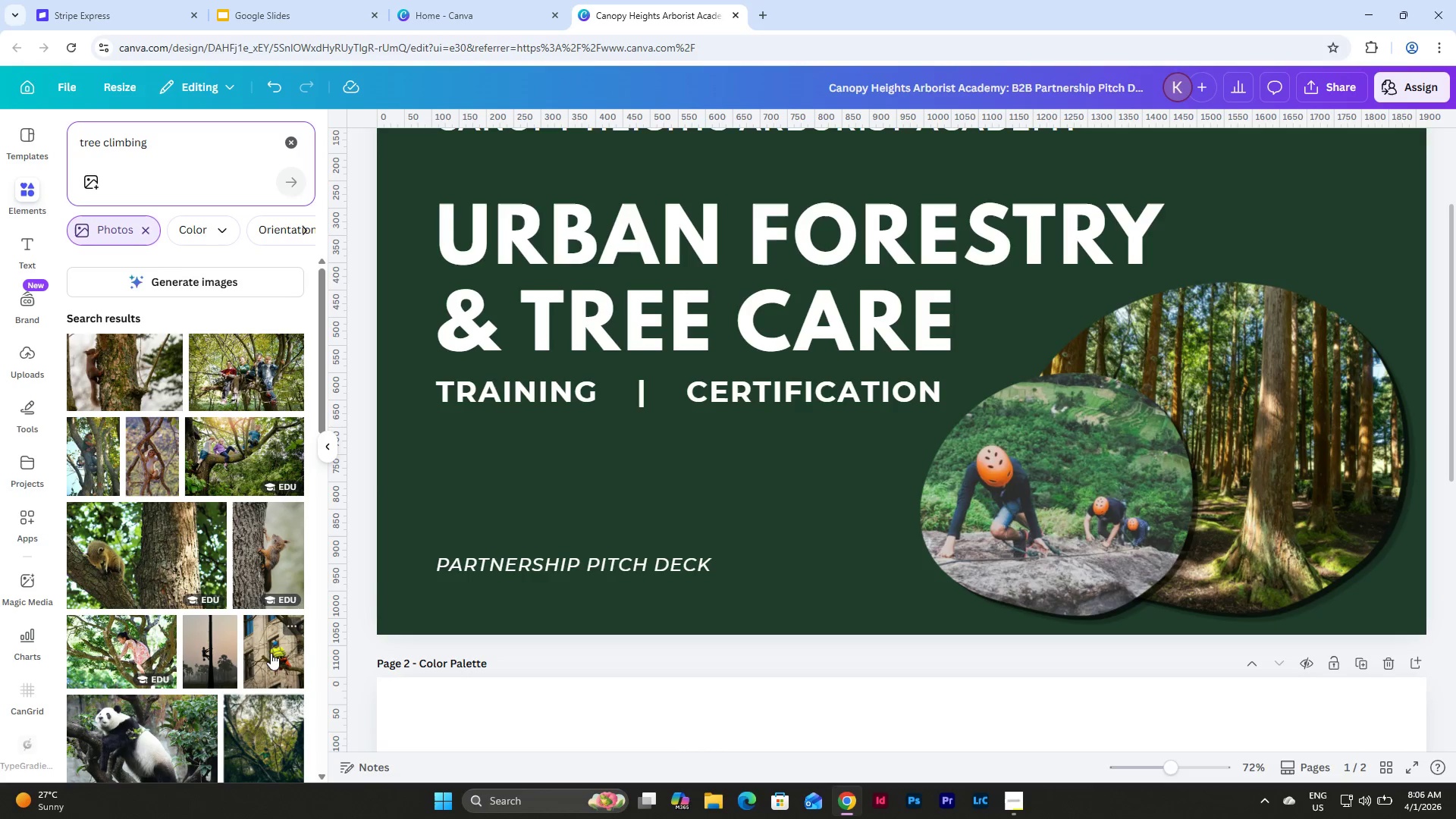 
left_click([271, 653])
 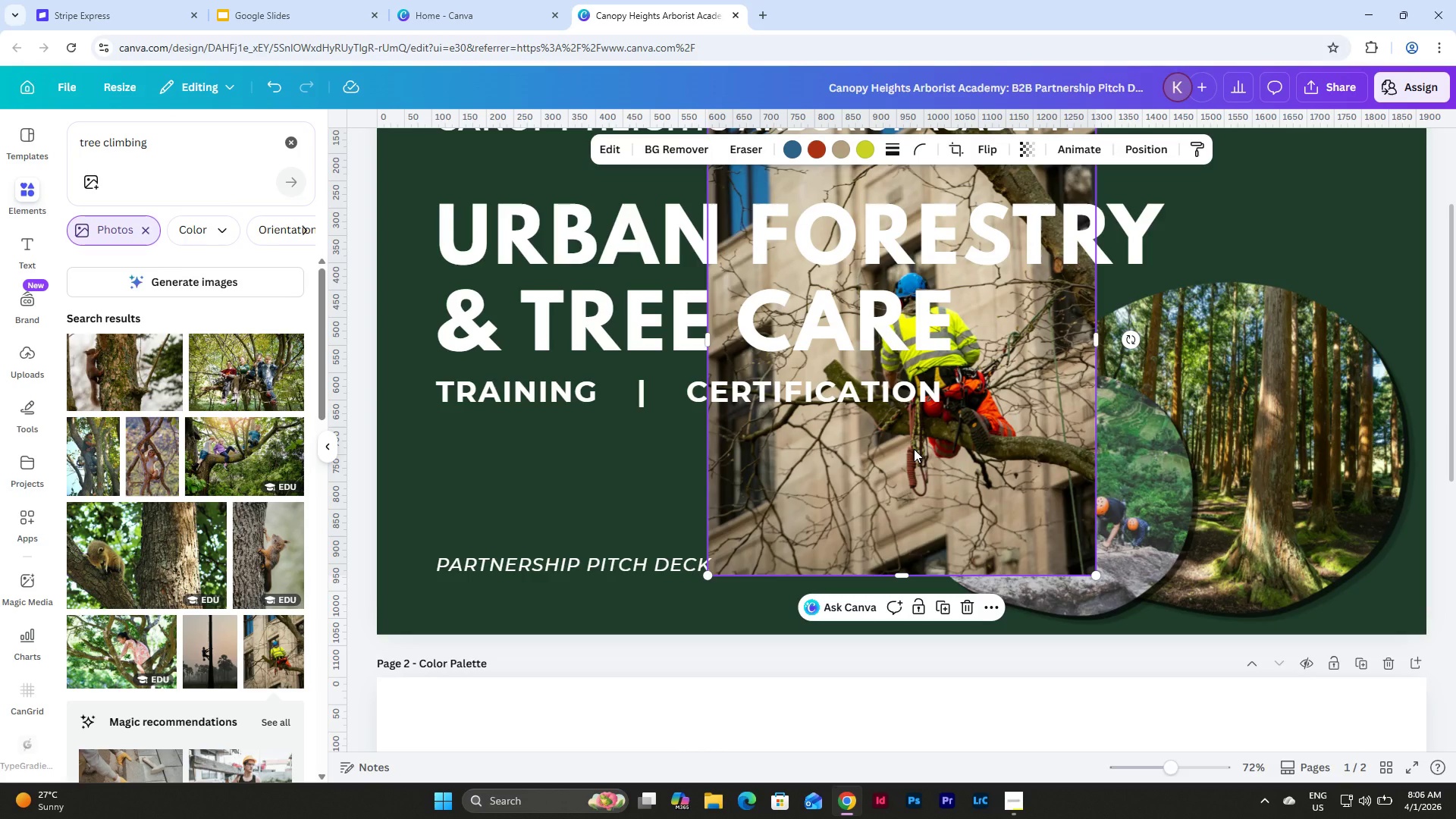 
key(Control+Z)
 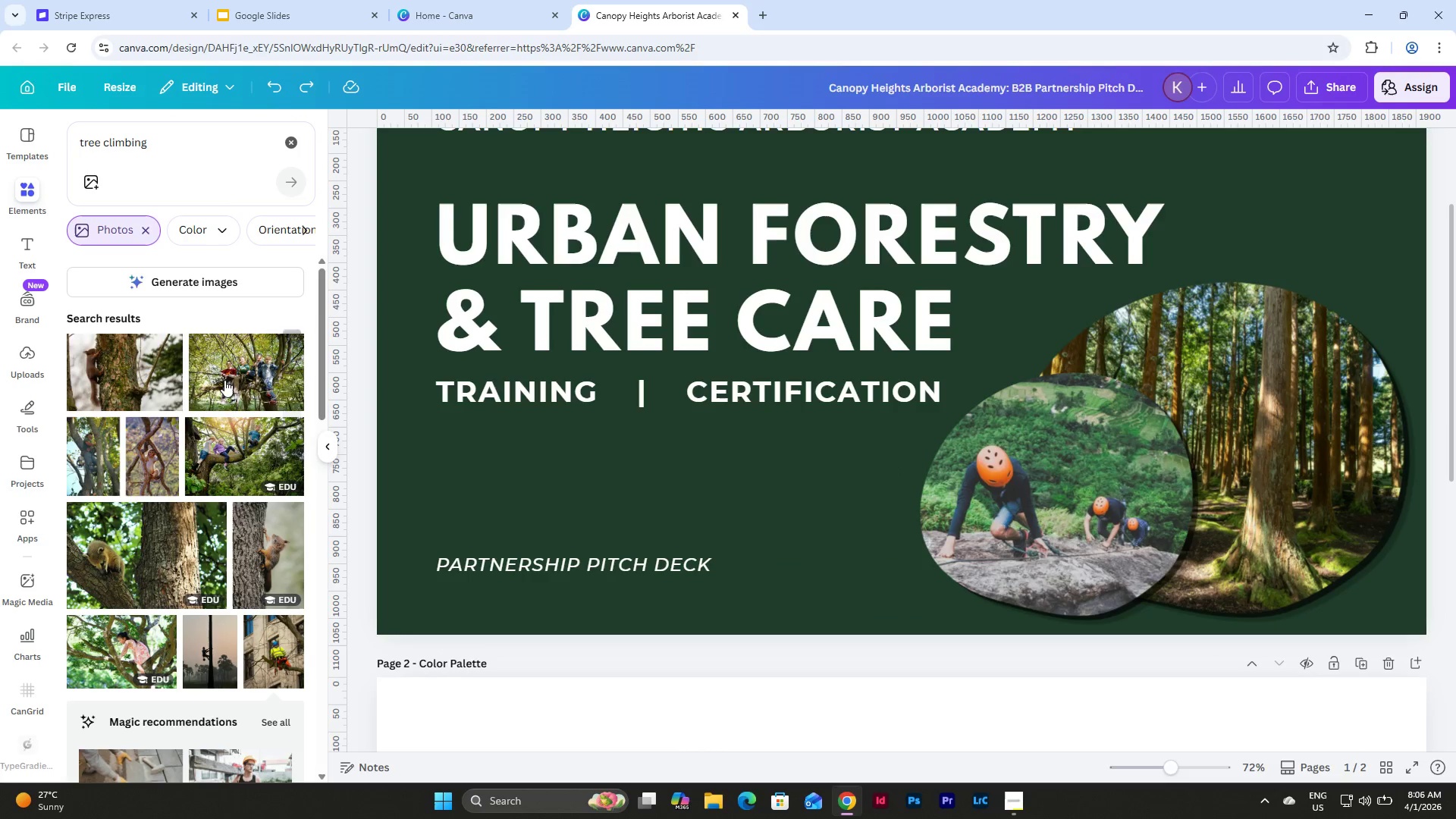 
scroll: coordinate [225, 379], scroll_direction: down, amount: 8.0
 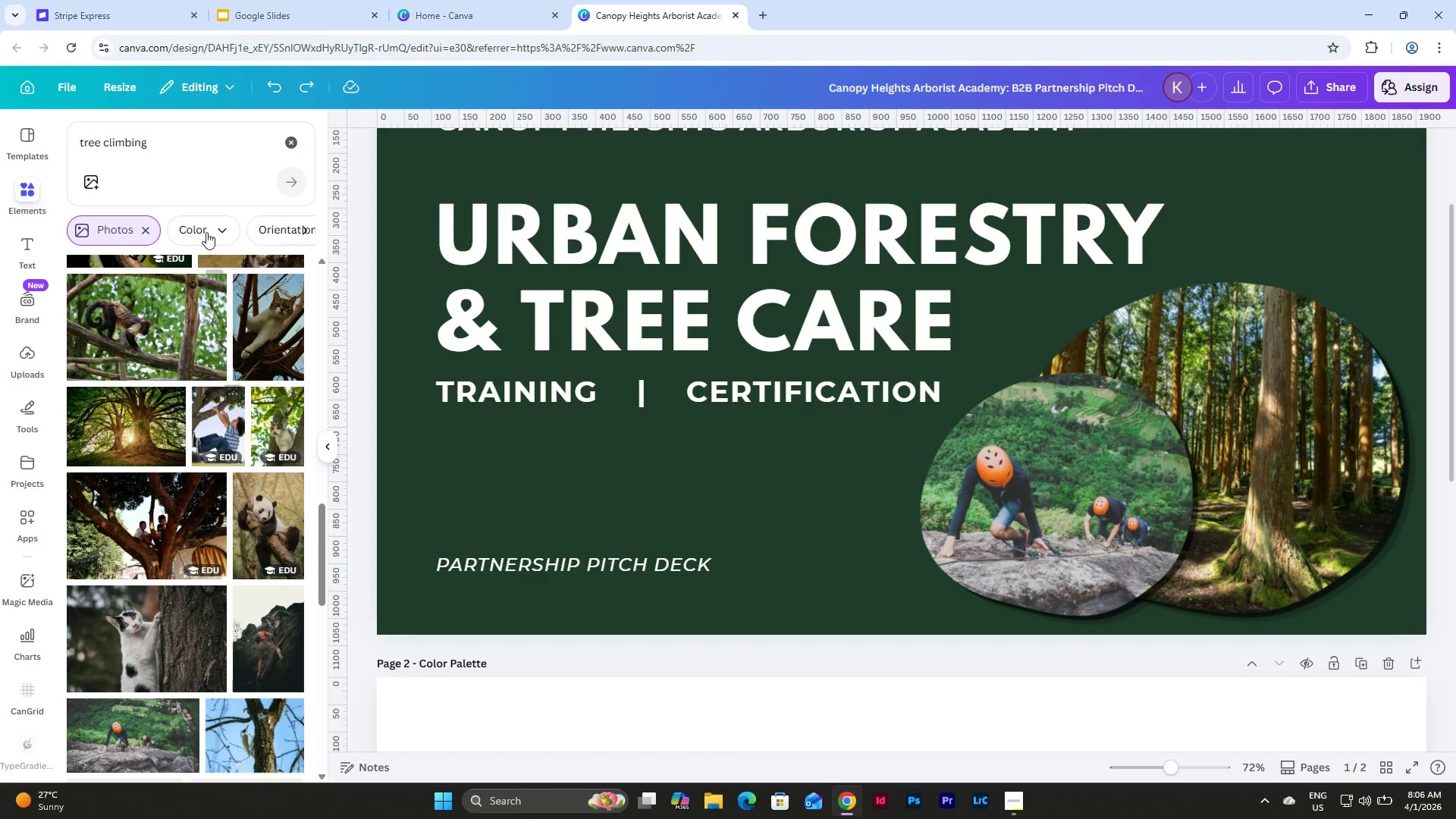 
left_click([189, 146])
 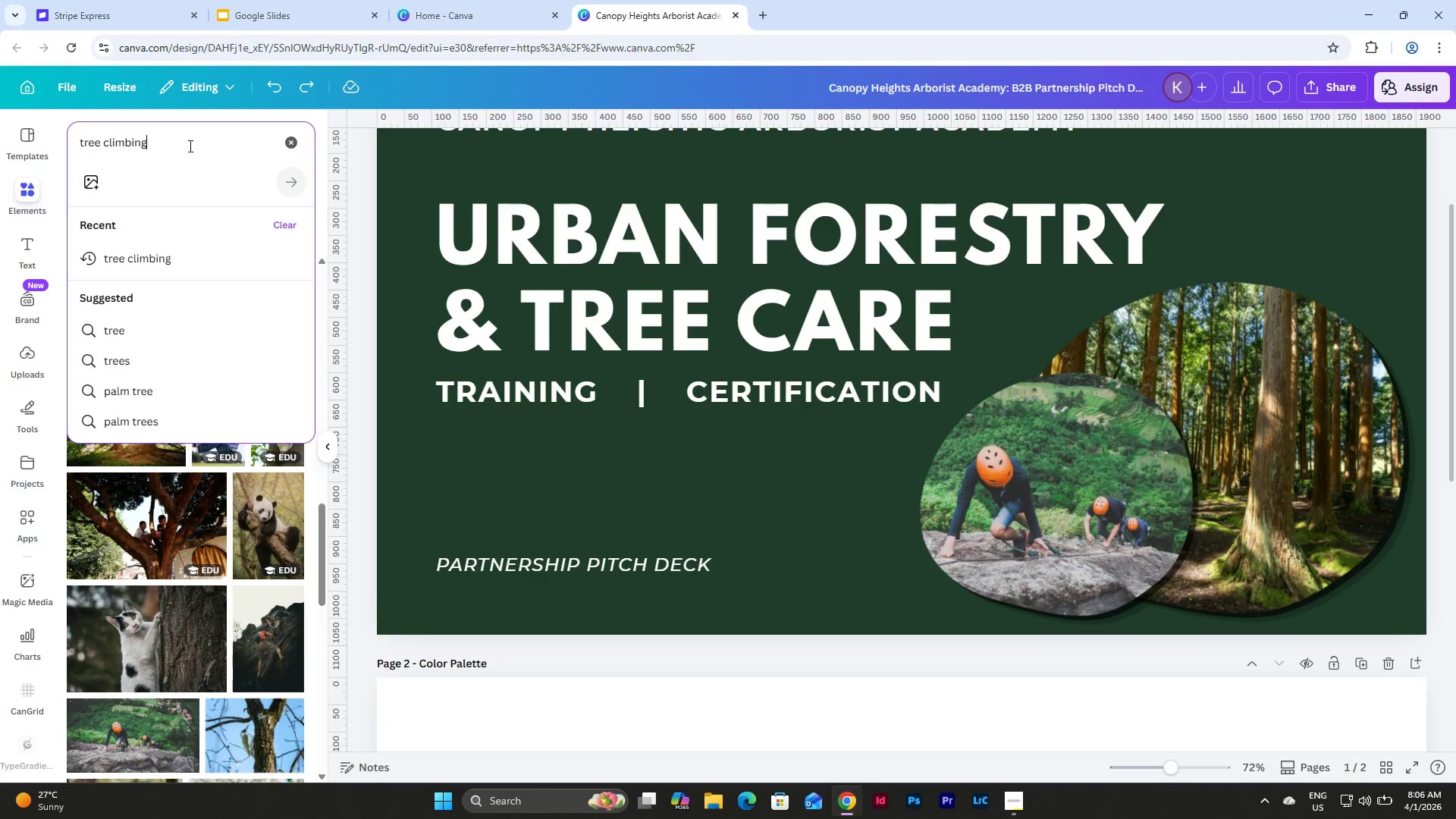 
type( gear)
 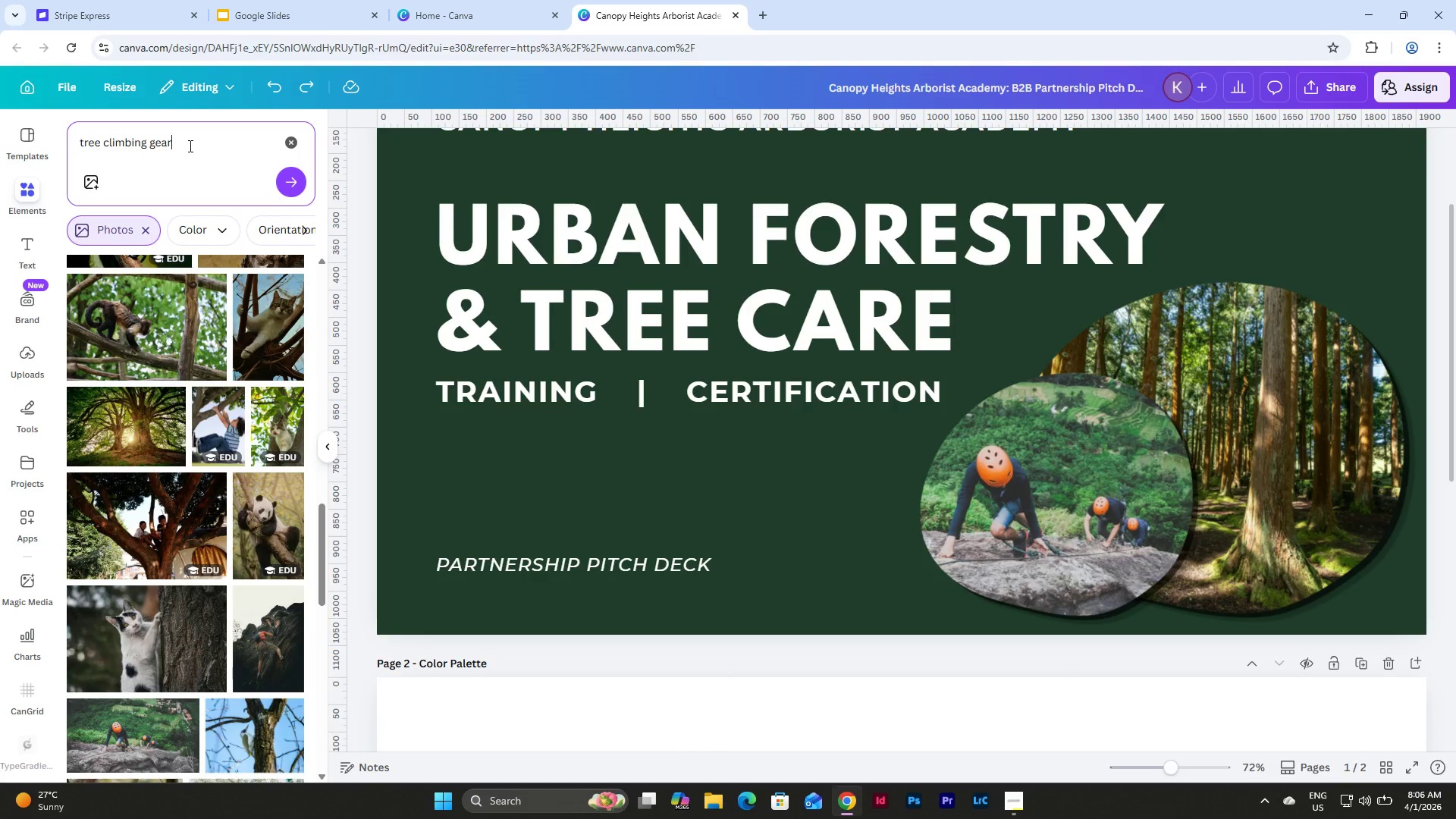 
key(Enter)
 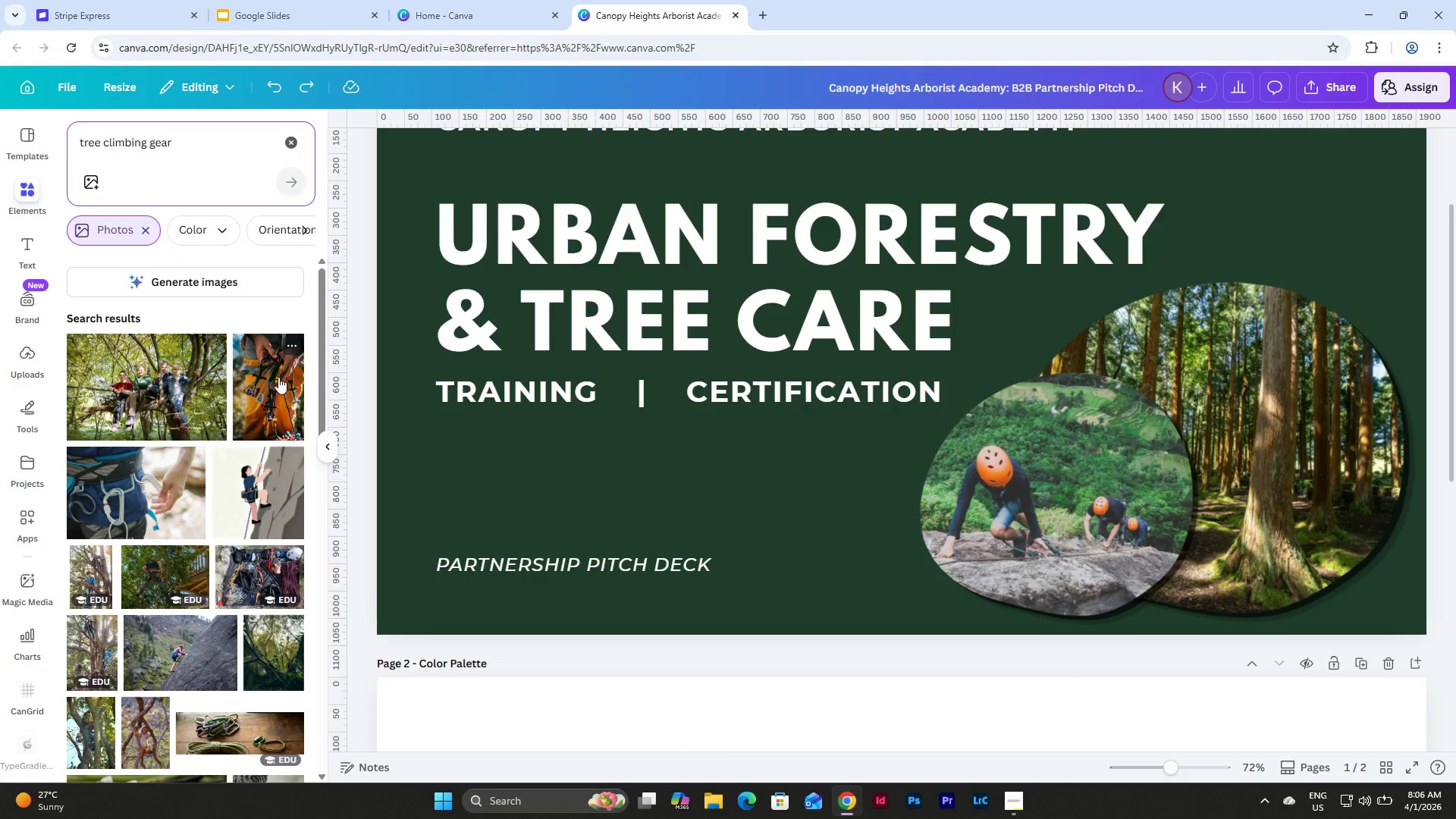 
wait(6.23)
 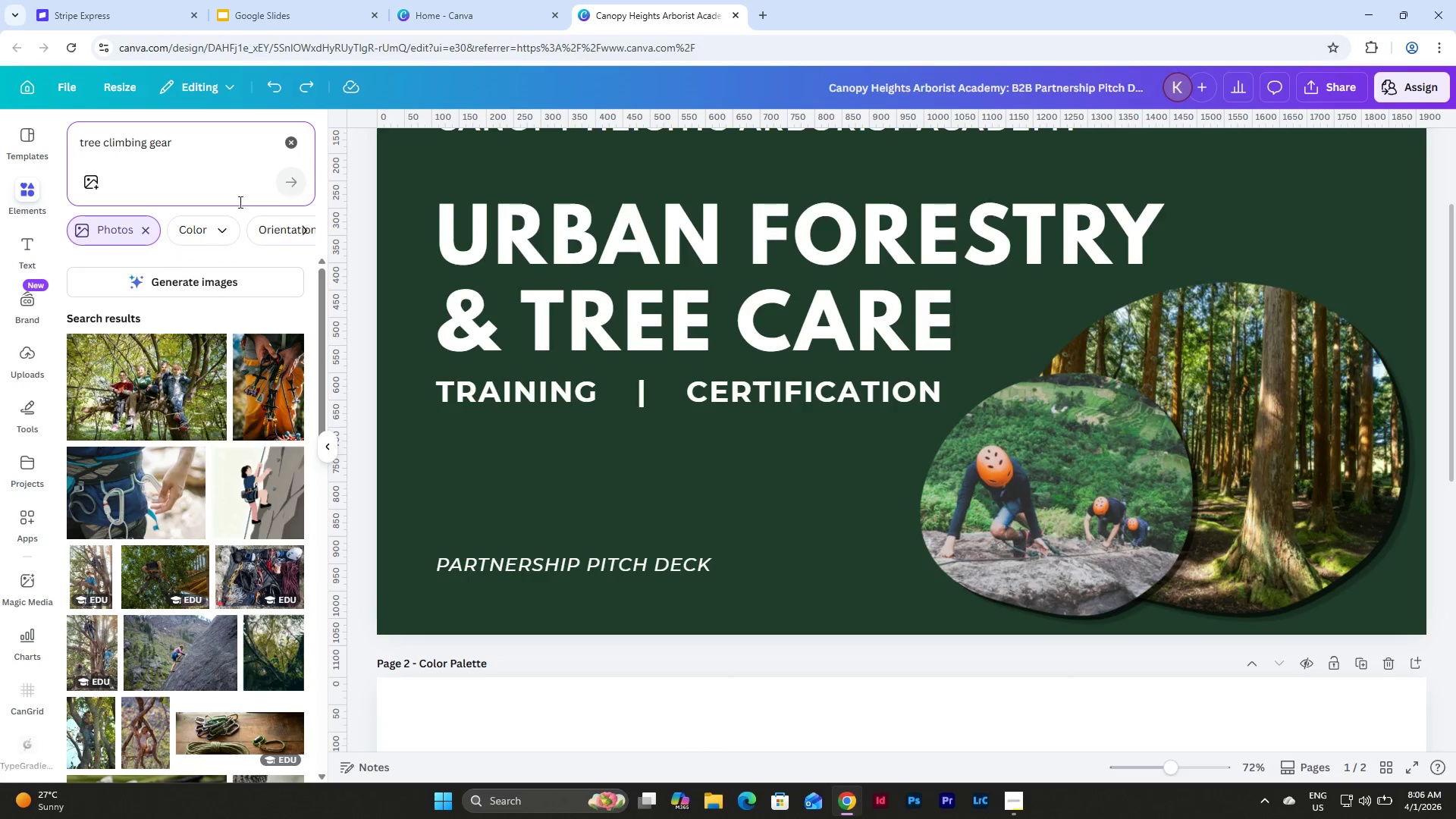 
left_click([279, 381])
 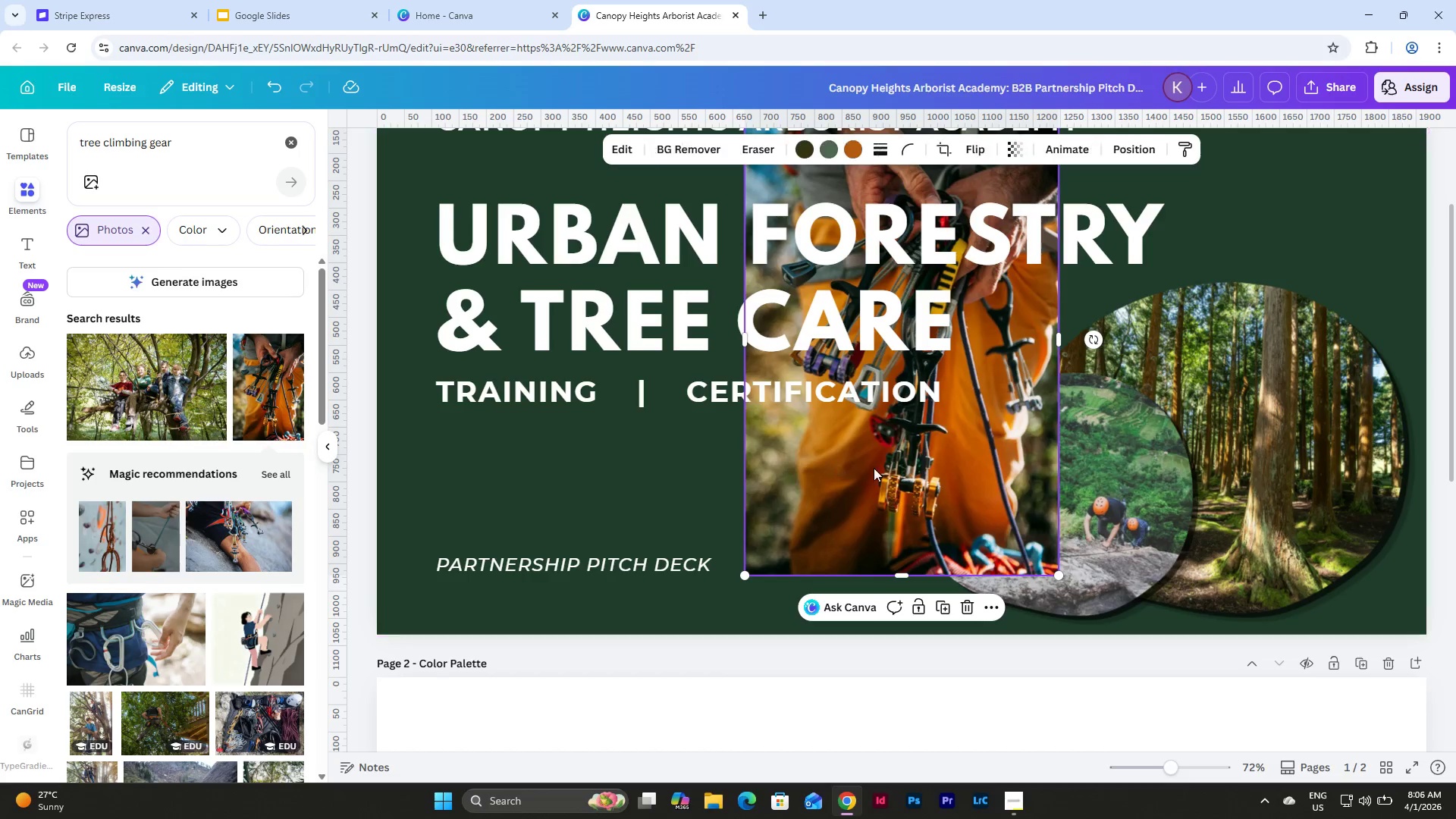 
left_click_drag(start_coordinate=[866, 461], to_coordinate=[799, 639])
 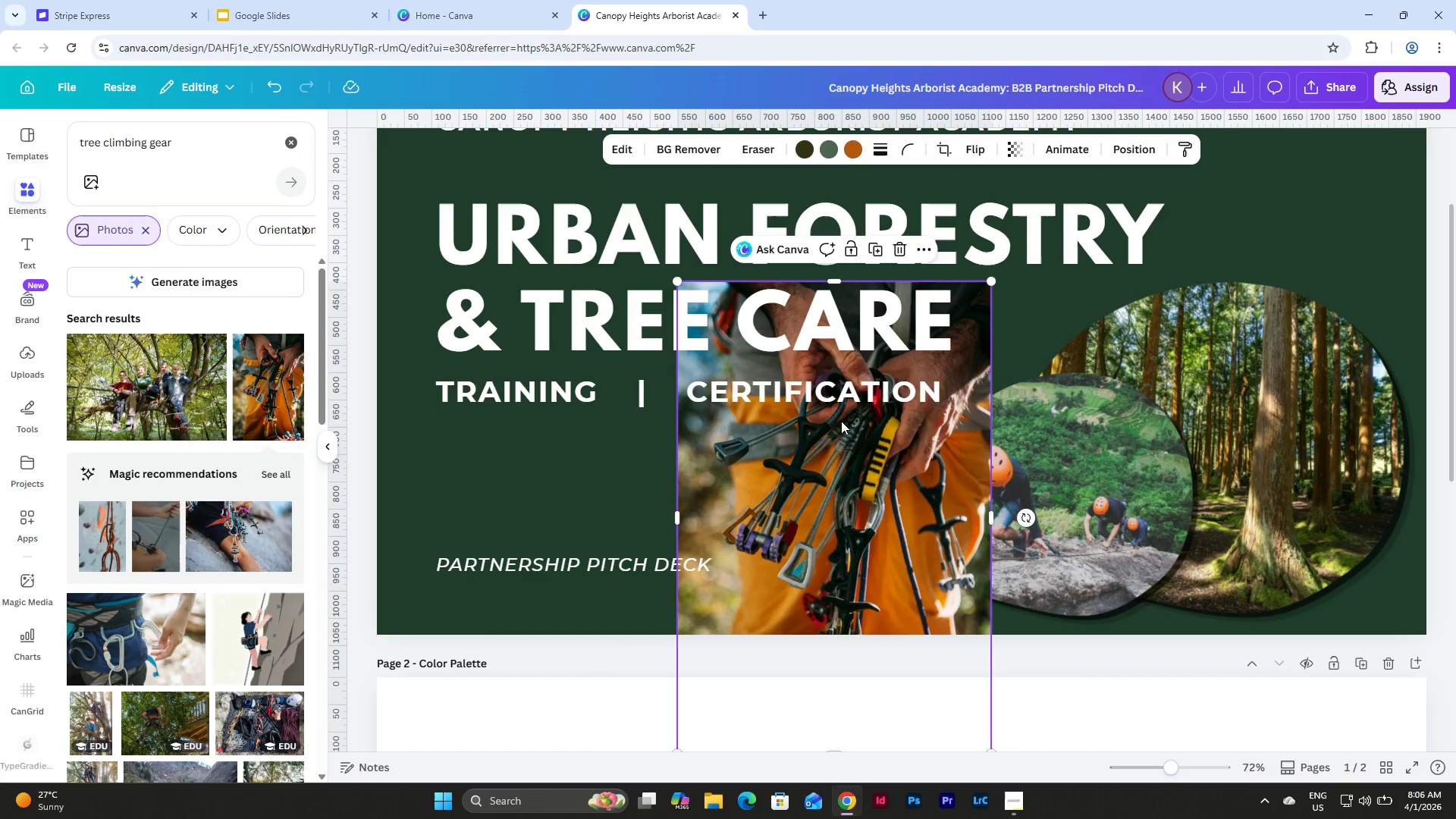 
left_click_drag(start_coordinate=[841, 421], to_coordinate=[816, 522])
 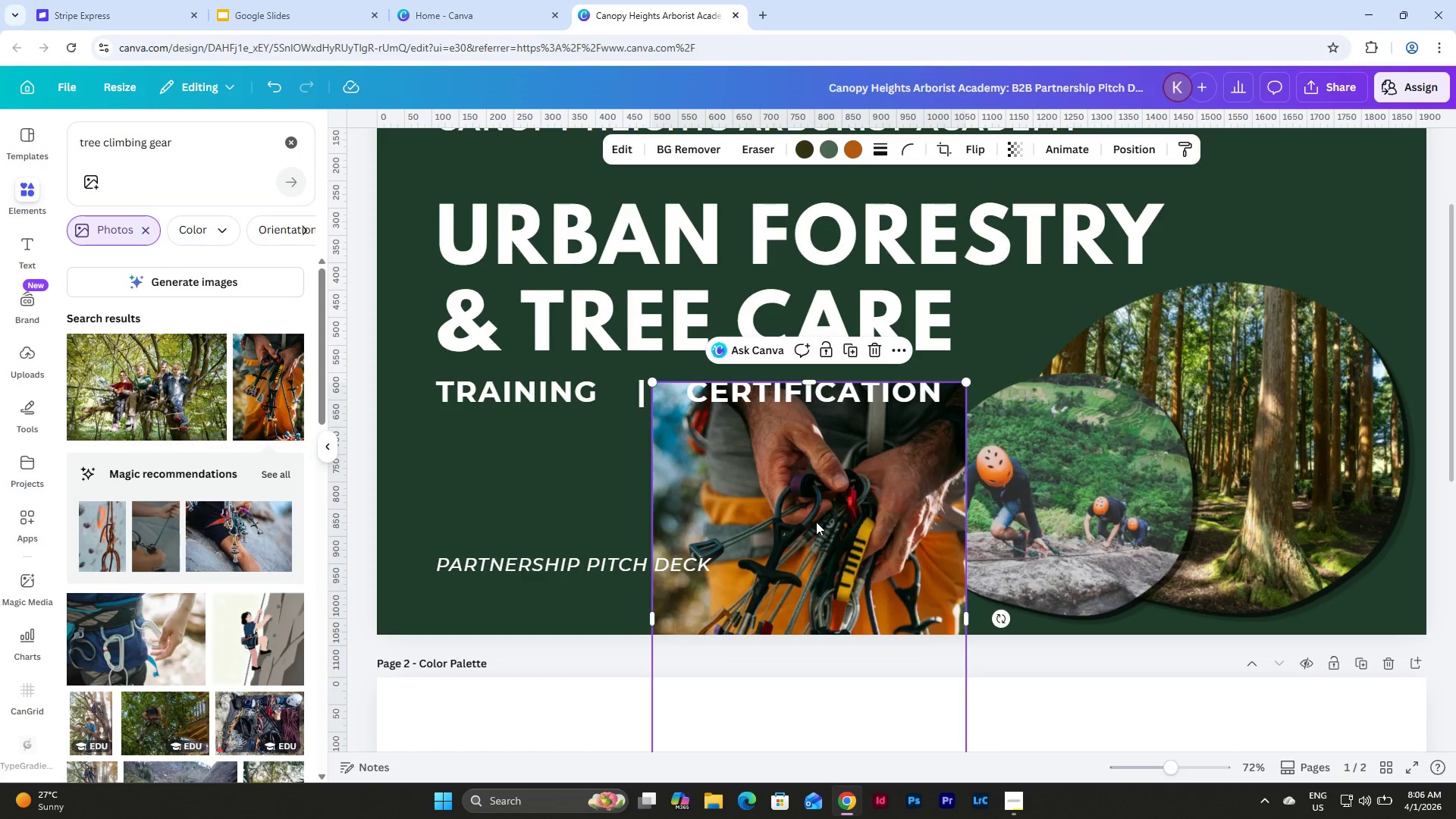 
key(Backspace)
 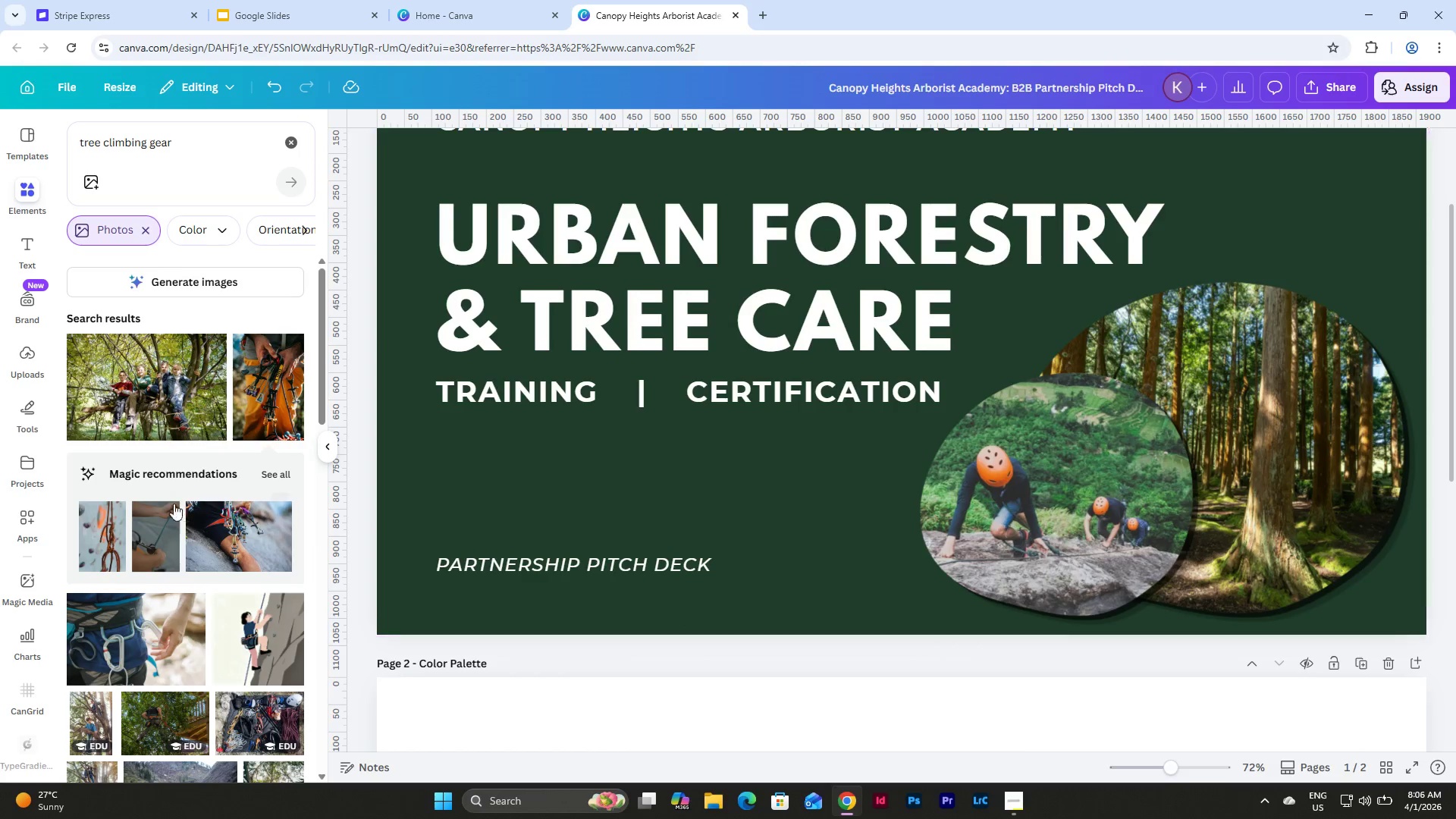 
scroll: coordinate [174, 472], scroll_direction: down, amount: 3.0
 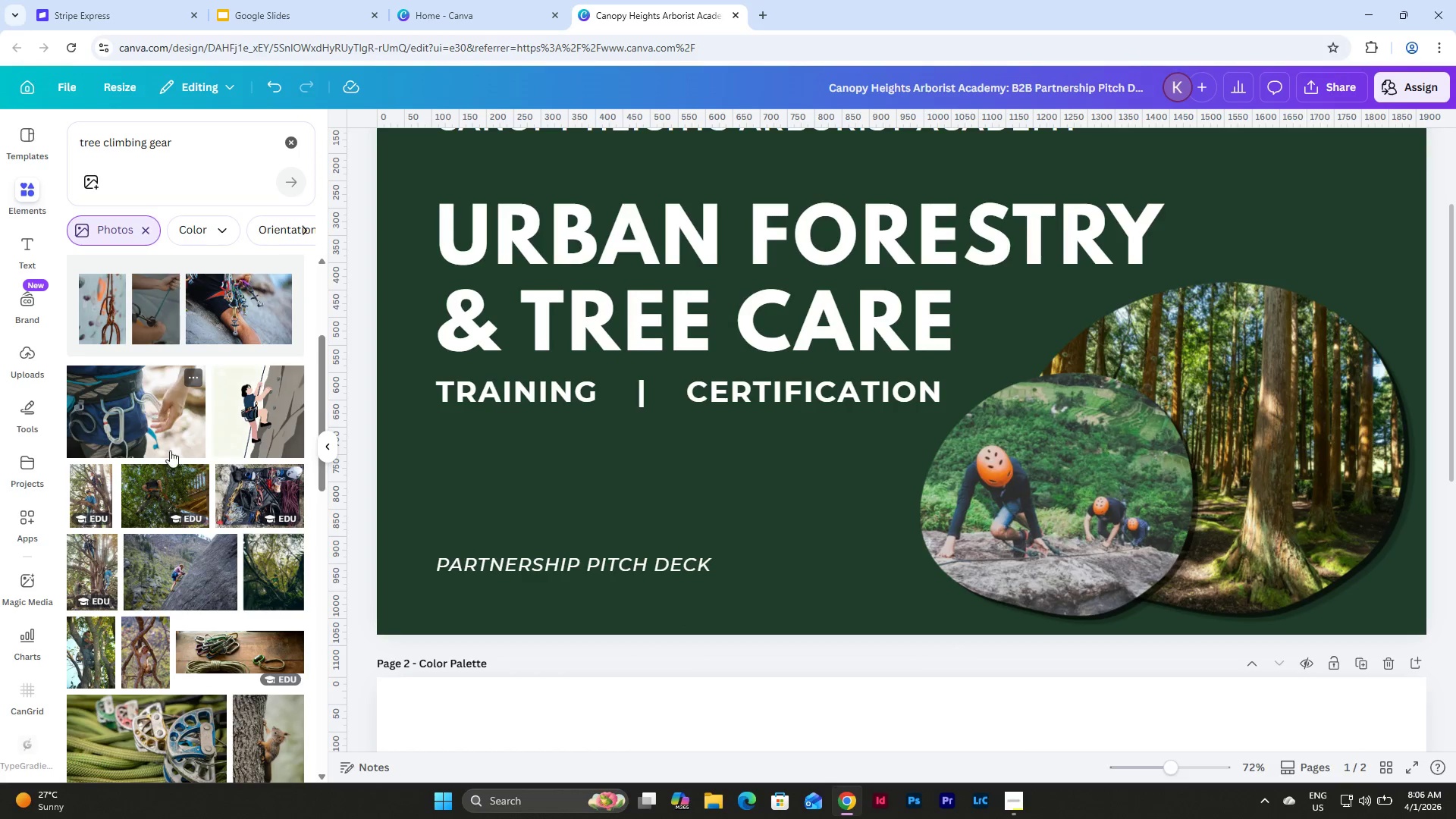 
left_click([174, 484])
 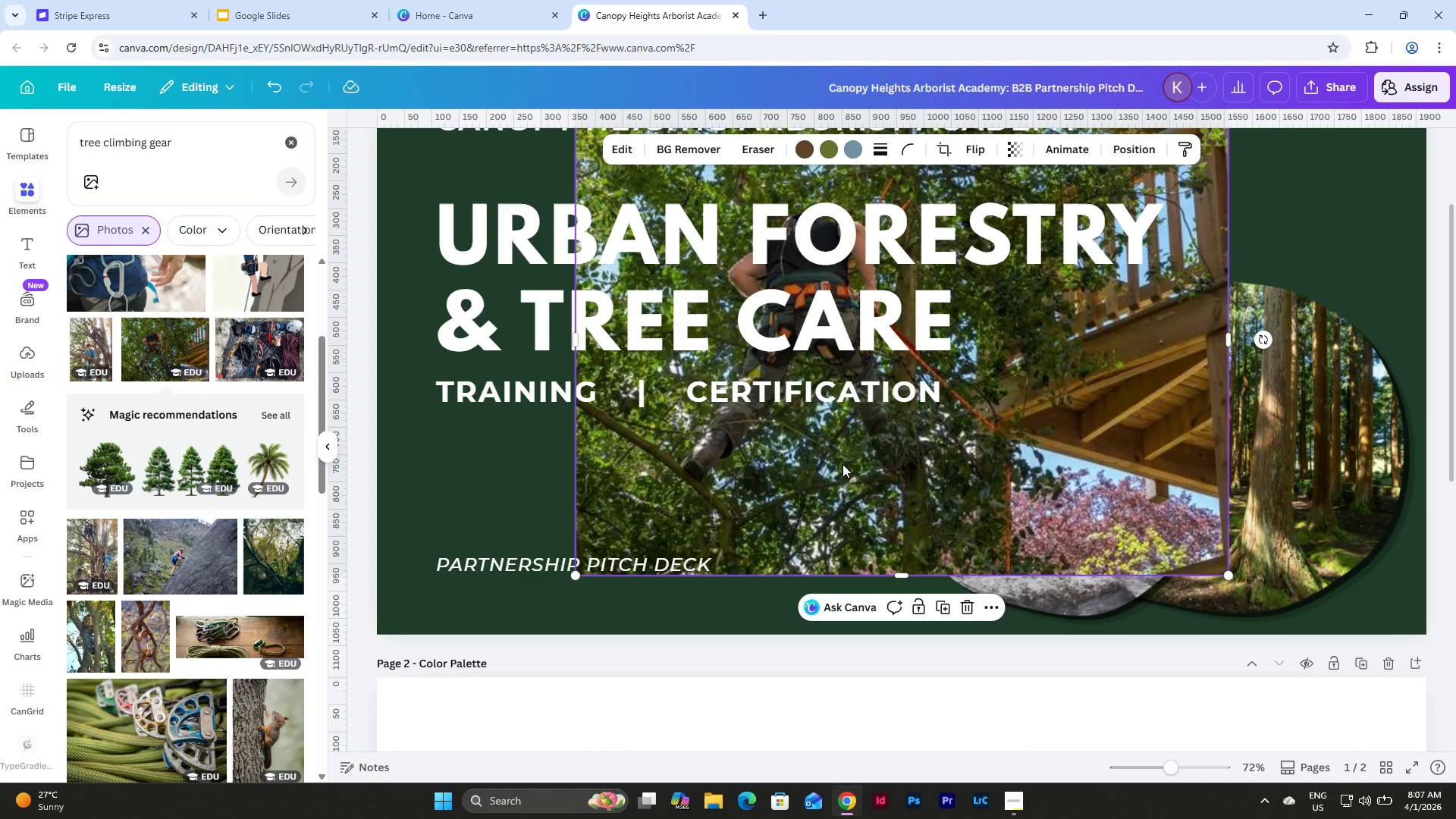 
left_click_drag(start_coordinate=[892, 439], to_coordinate=[883, 607])
 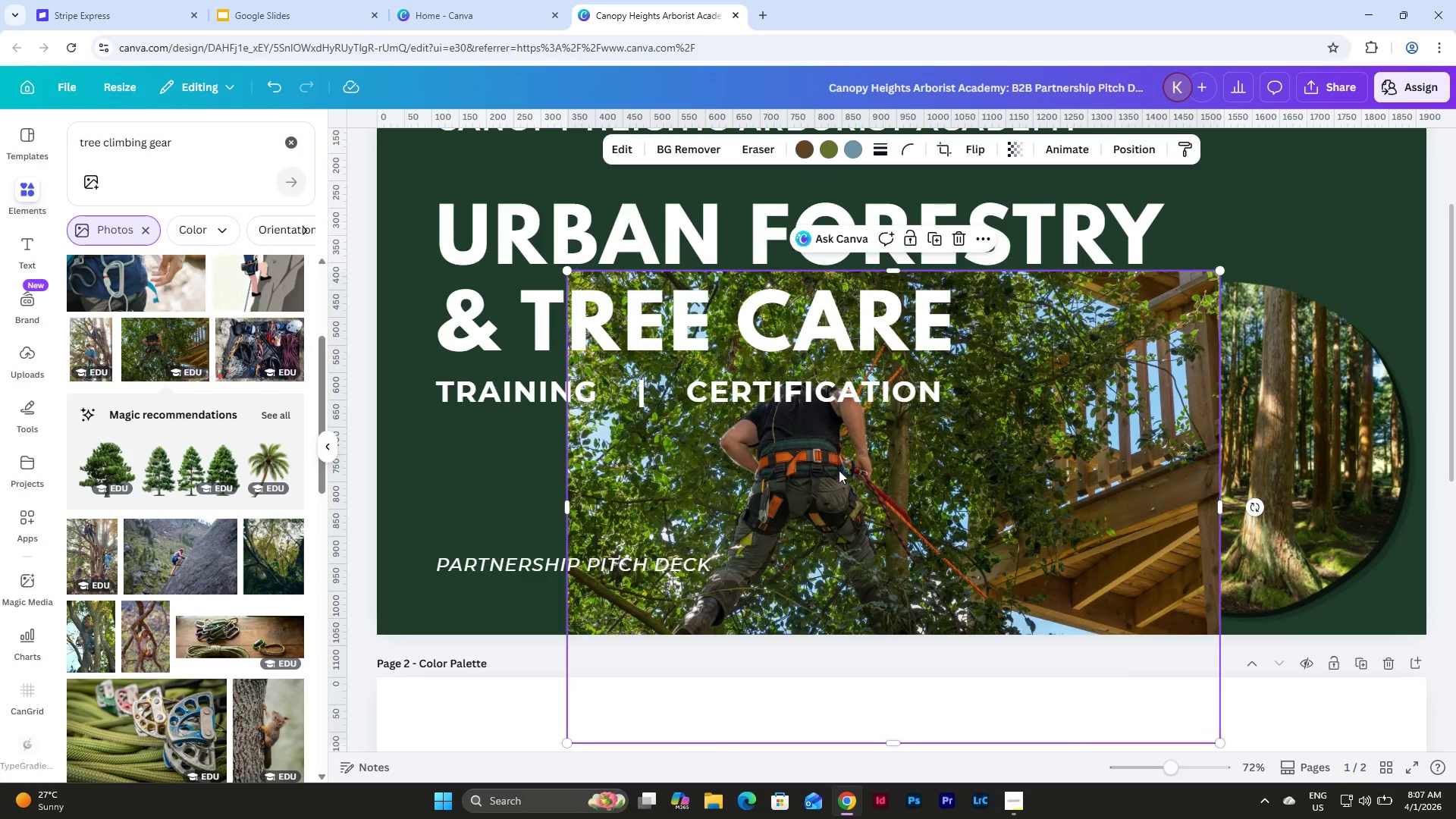 
left_click_drag(start_coordinate=[839, 469], to_coordinate=[1078, 507])
 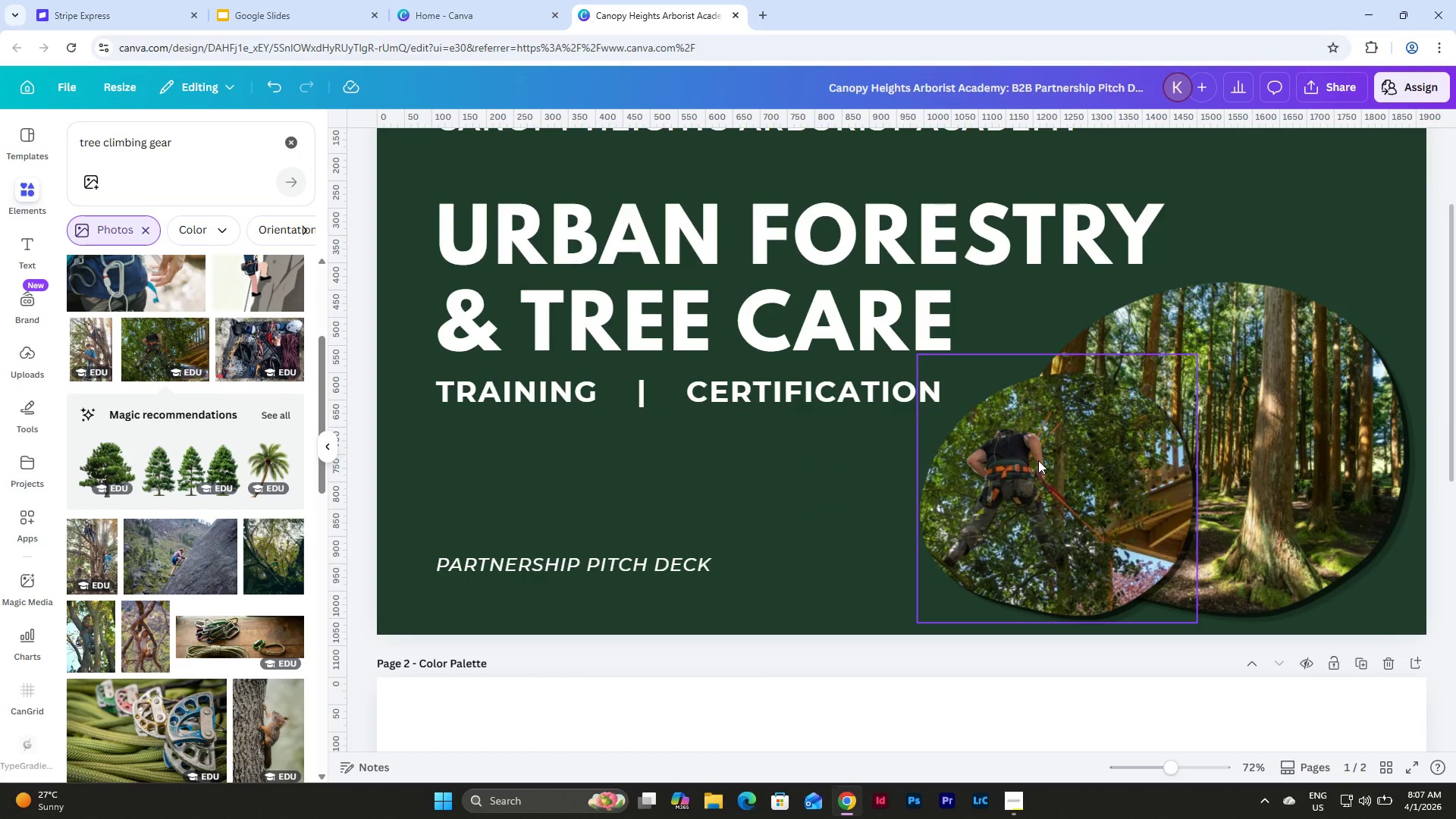 
double_click([1038, 460])
 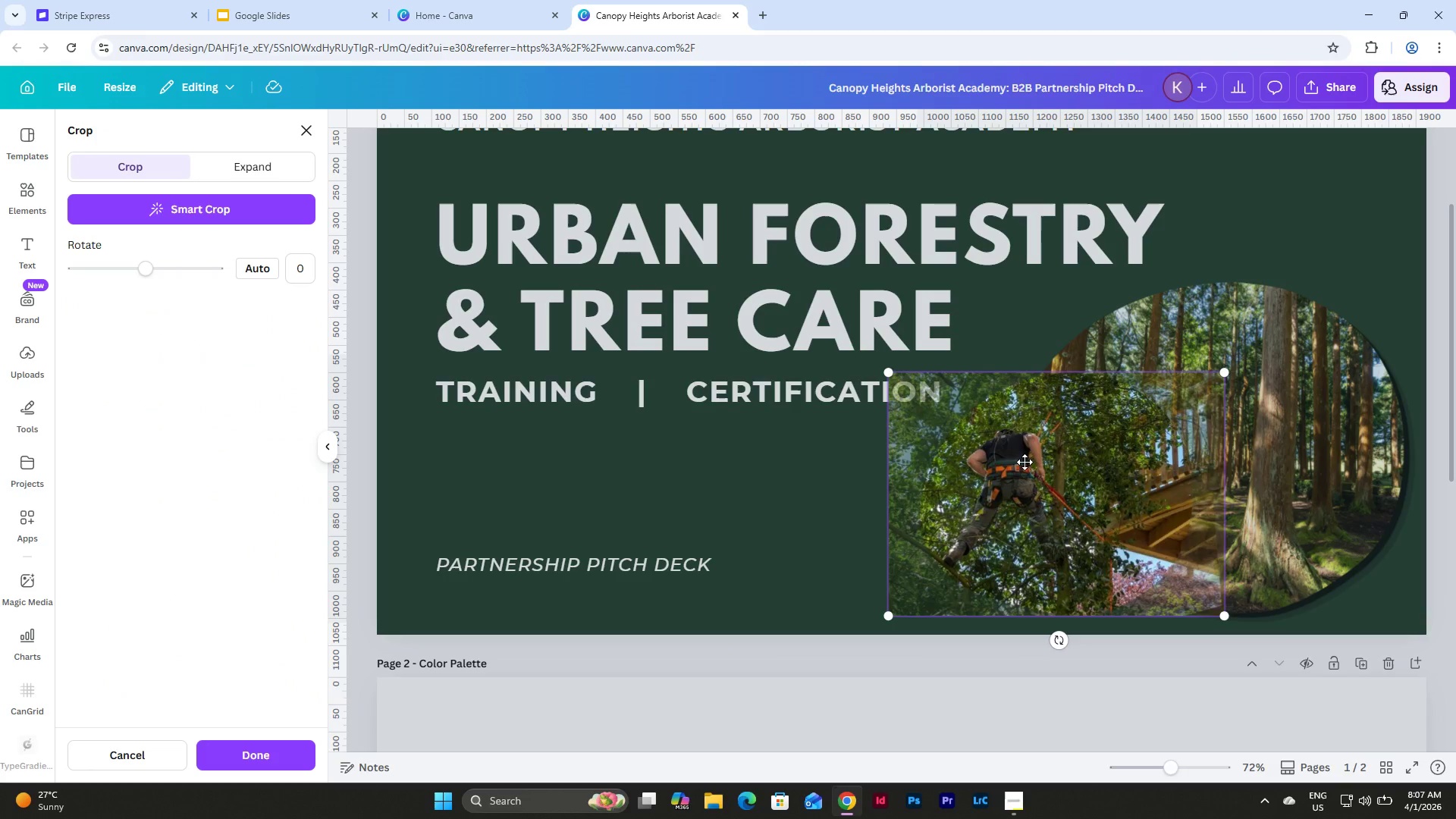 
left_click_drag(start_coordinate=[1025, 462], to_coordinate=[1109, 466])
 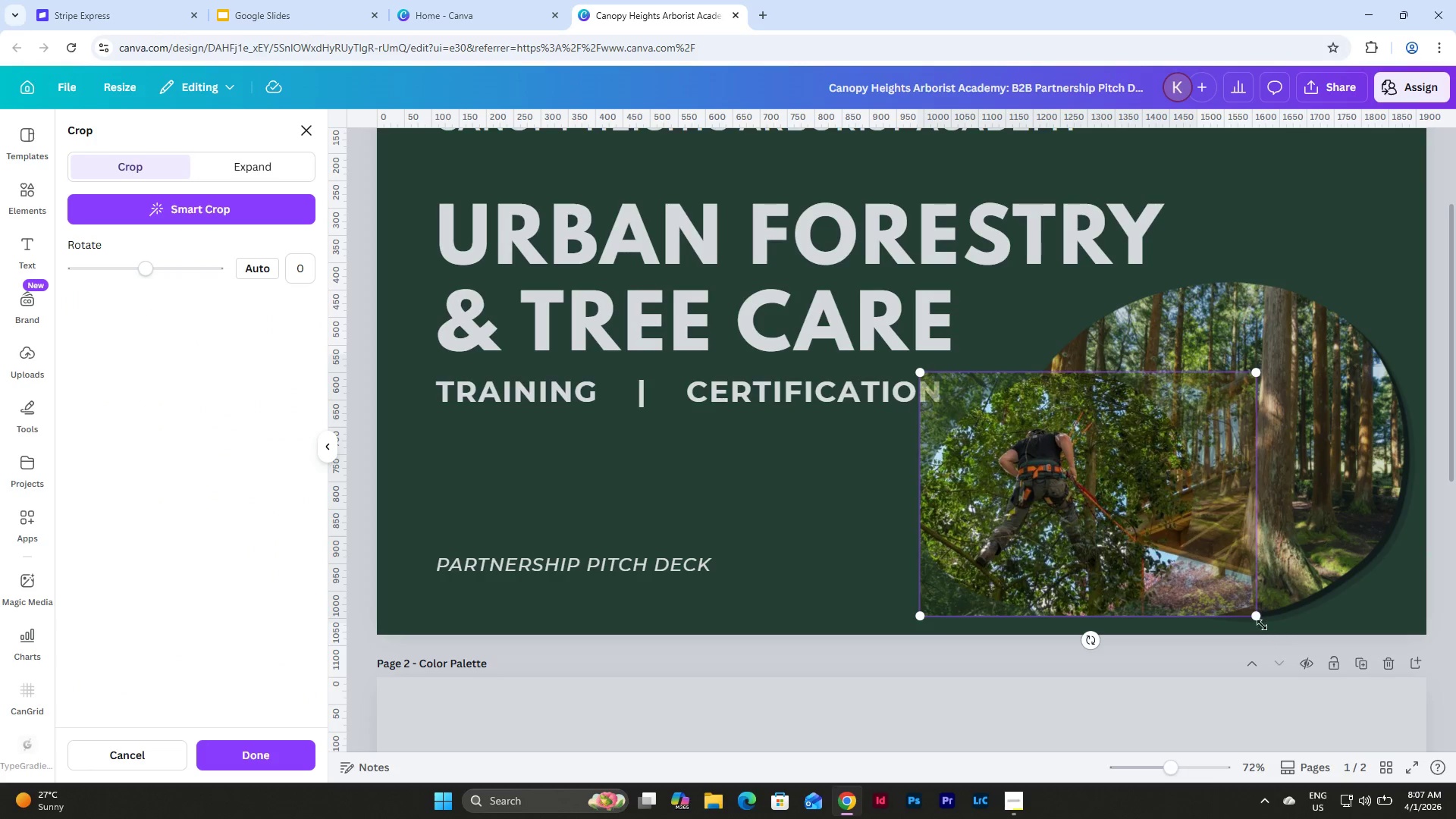 
left_click_drag(start_coordinate=[1263, 618], to_coordinate=[1357, 645])
 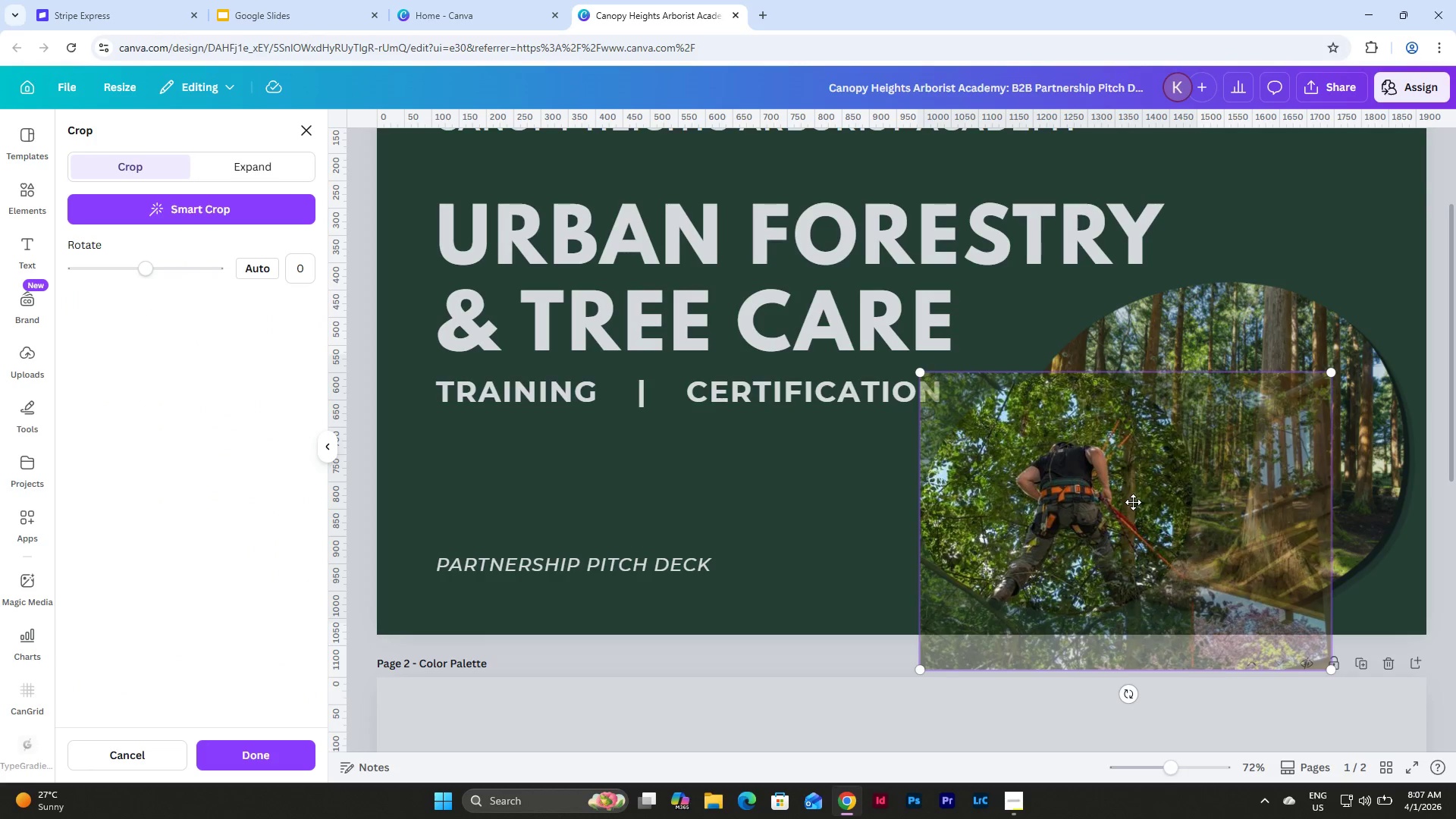 
left_click_drag(start_coordinate=[1125, 500], to_coordinate=[1125, 475])
 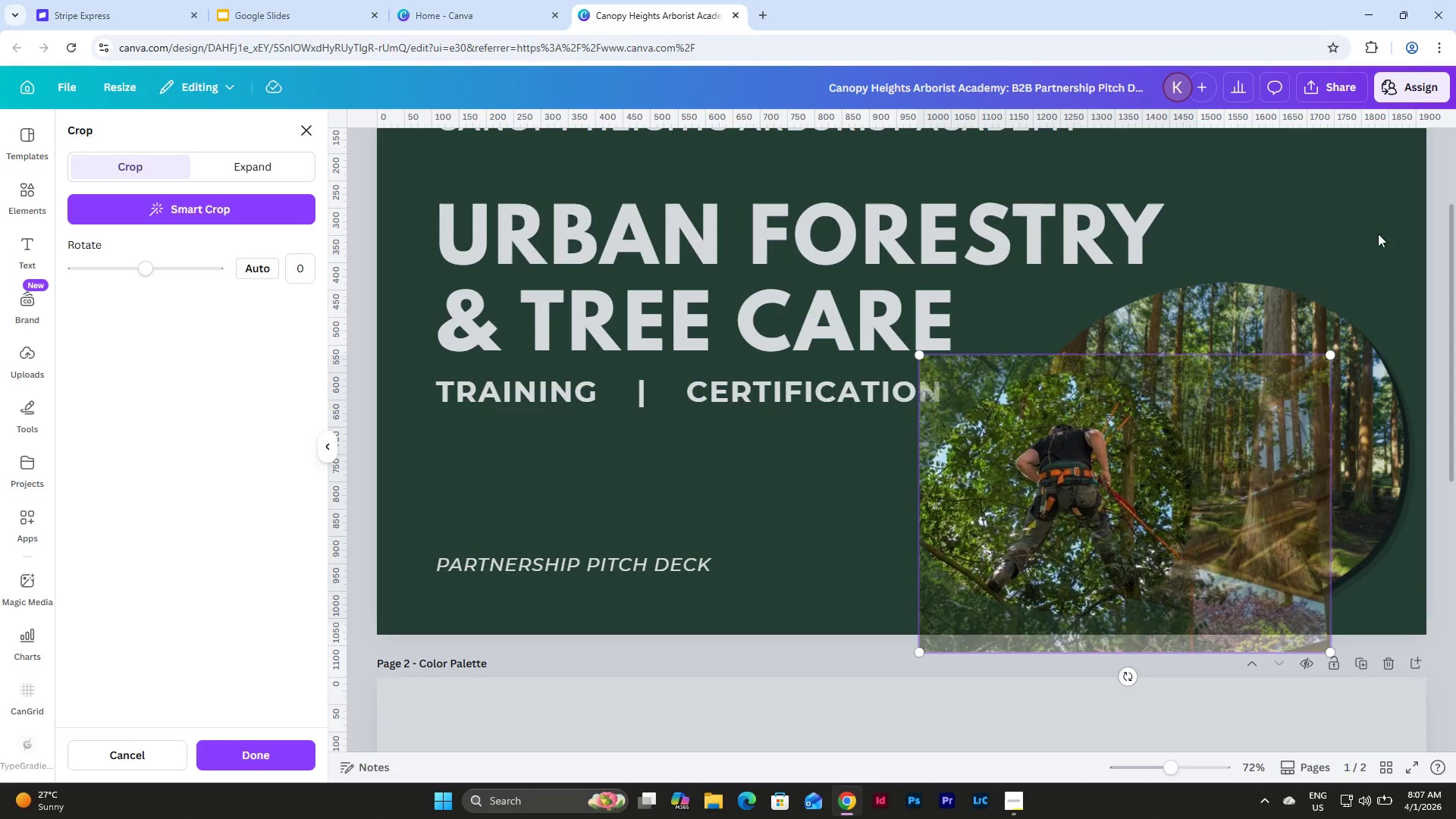 
left_click([1373, 227])
 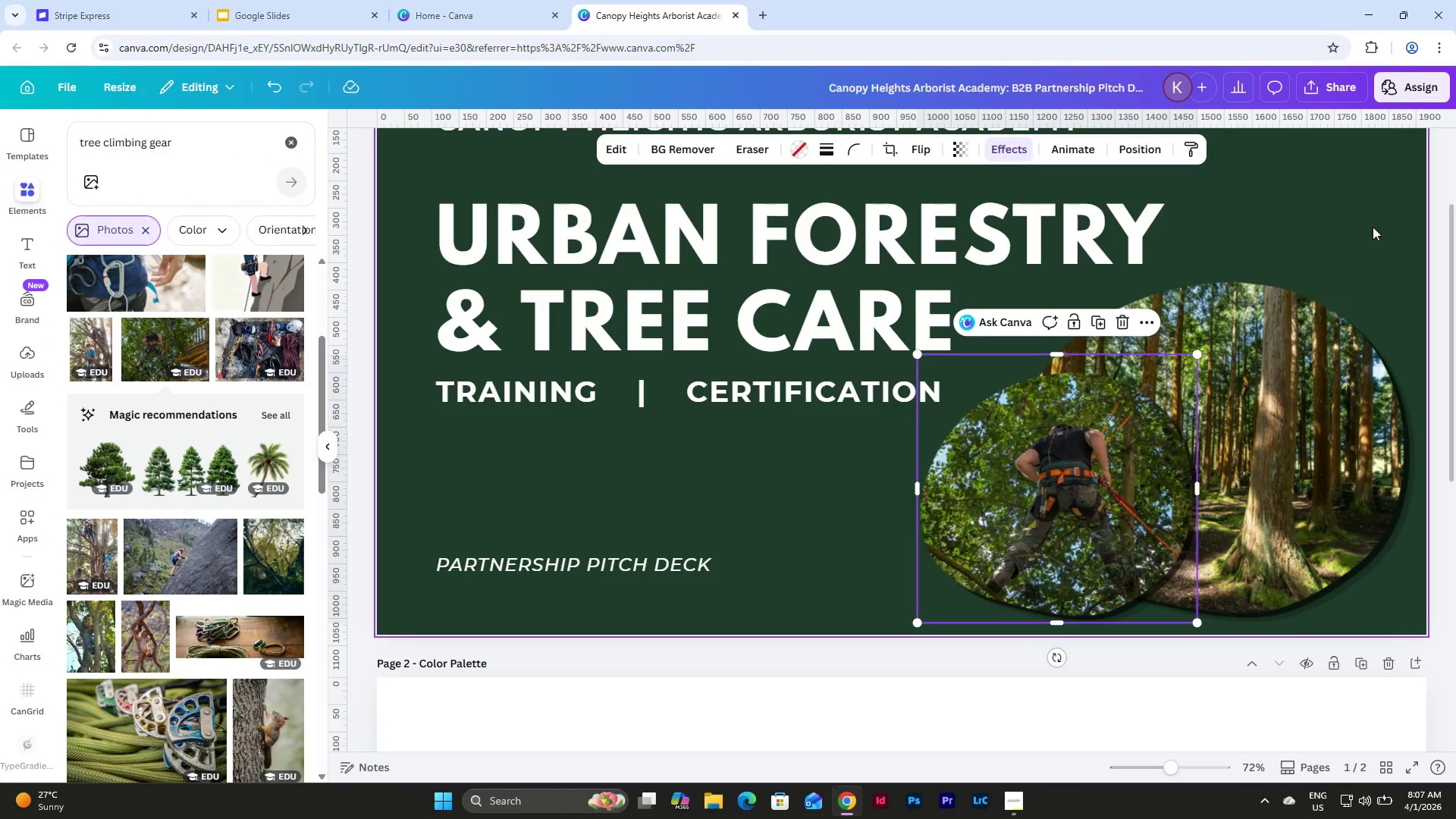 
left_click([1373, 227])
 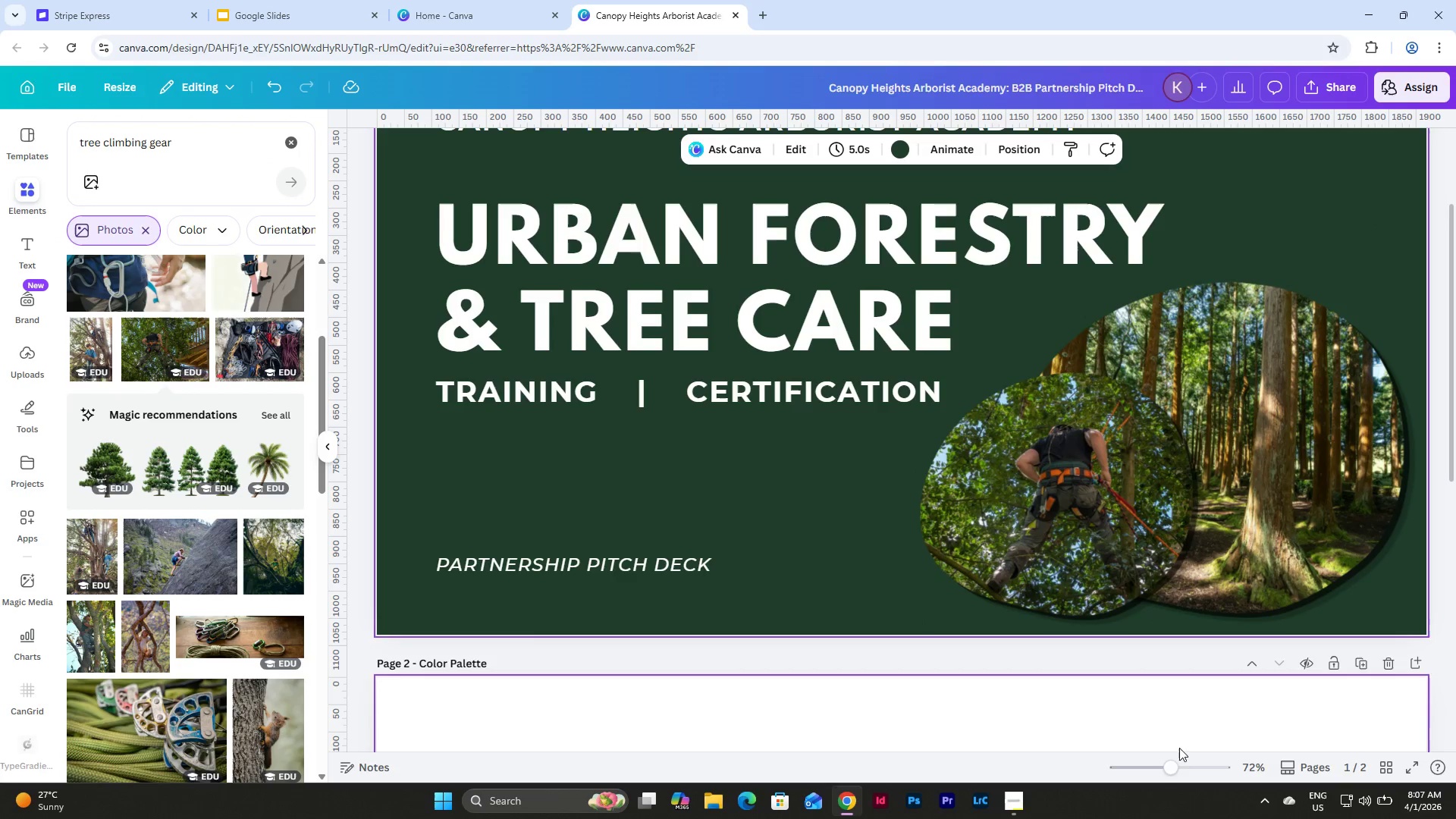 
left_click_drag(start_coordinate=[1173, 772], to_coordinate=[1169, 750])
 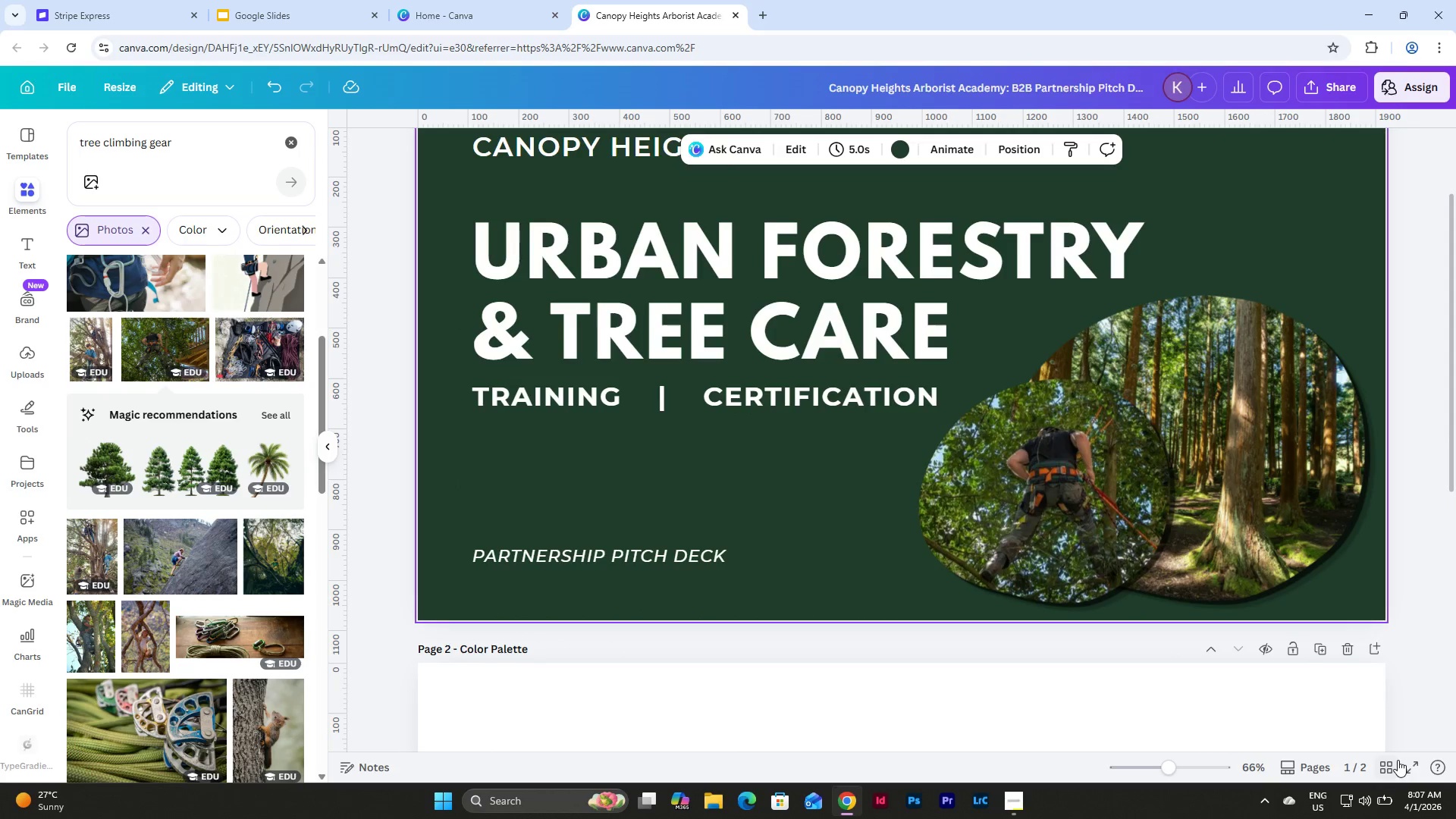 
left_click([1407, 760])
 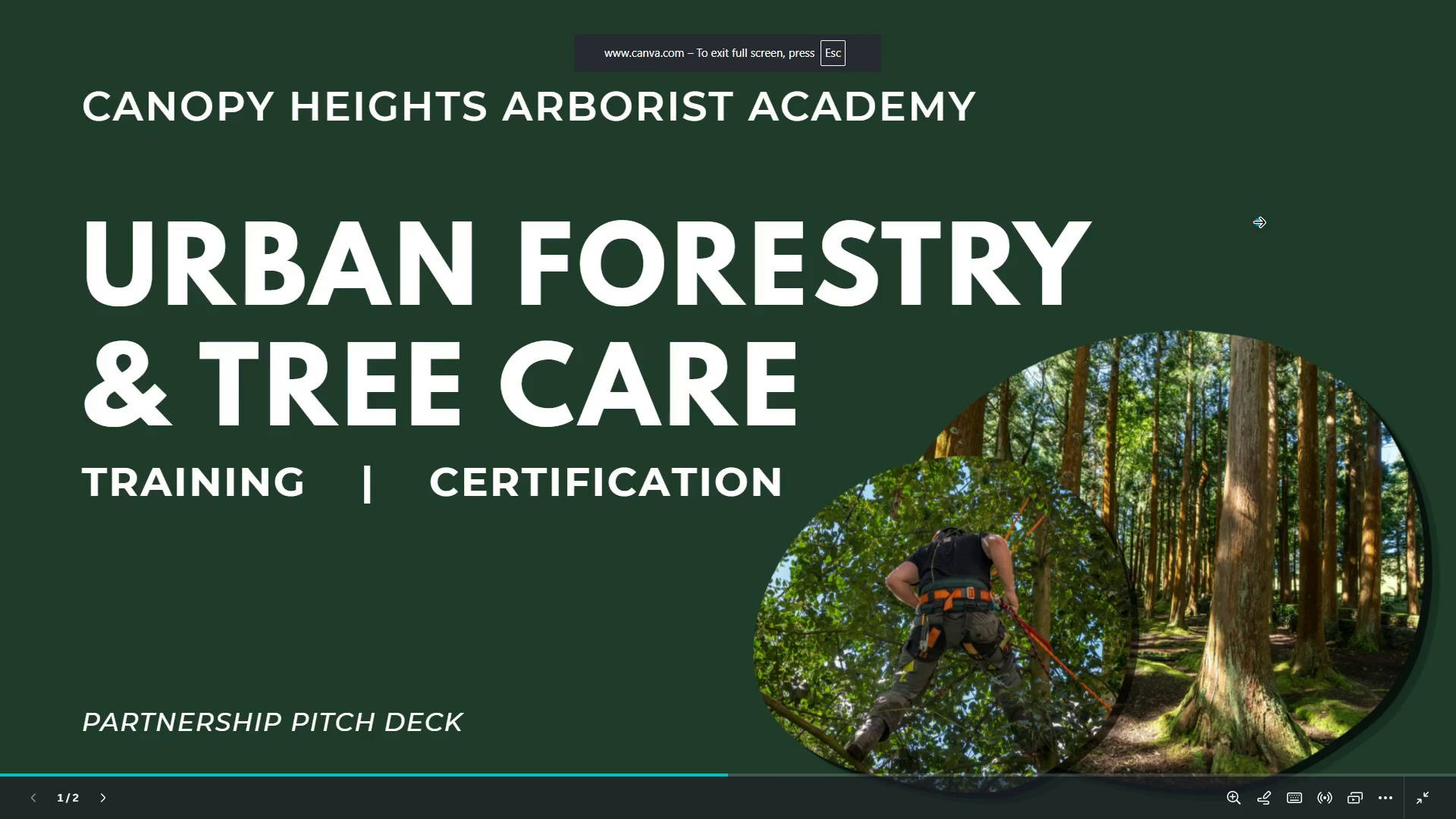 
left_click([1259, 222])
 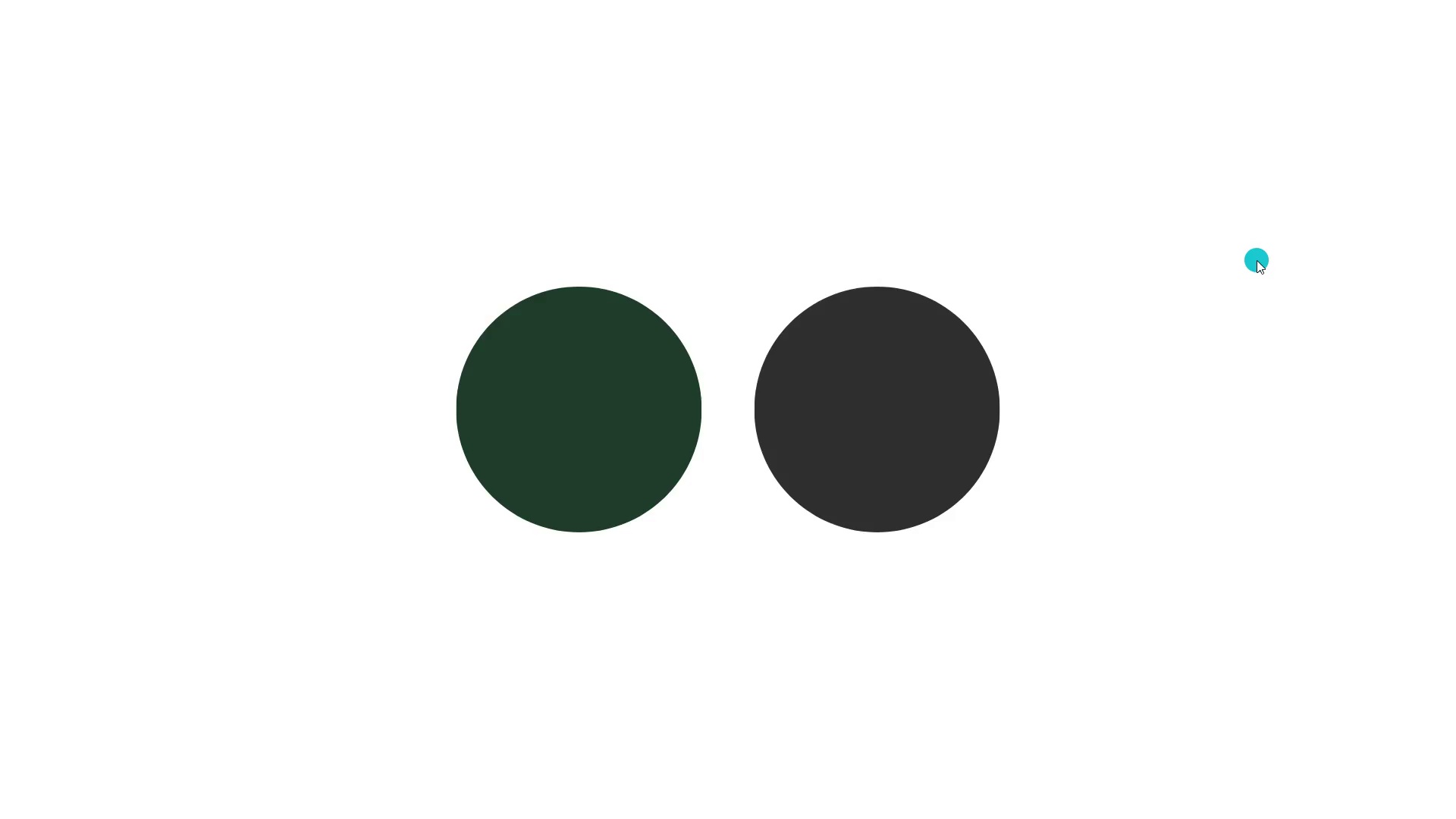 
key(Escape)
 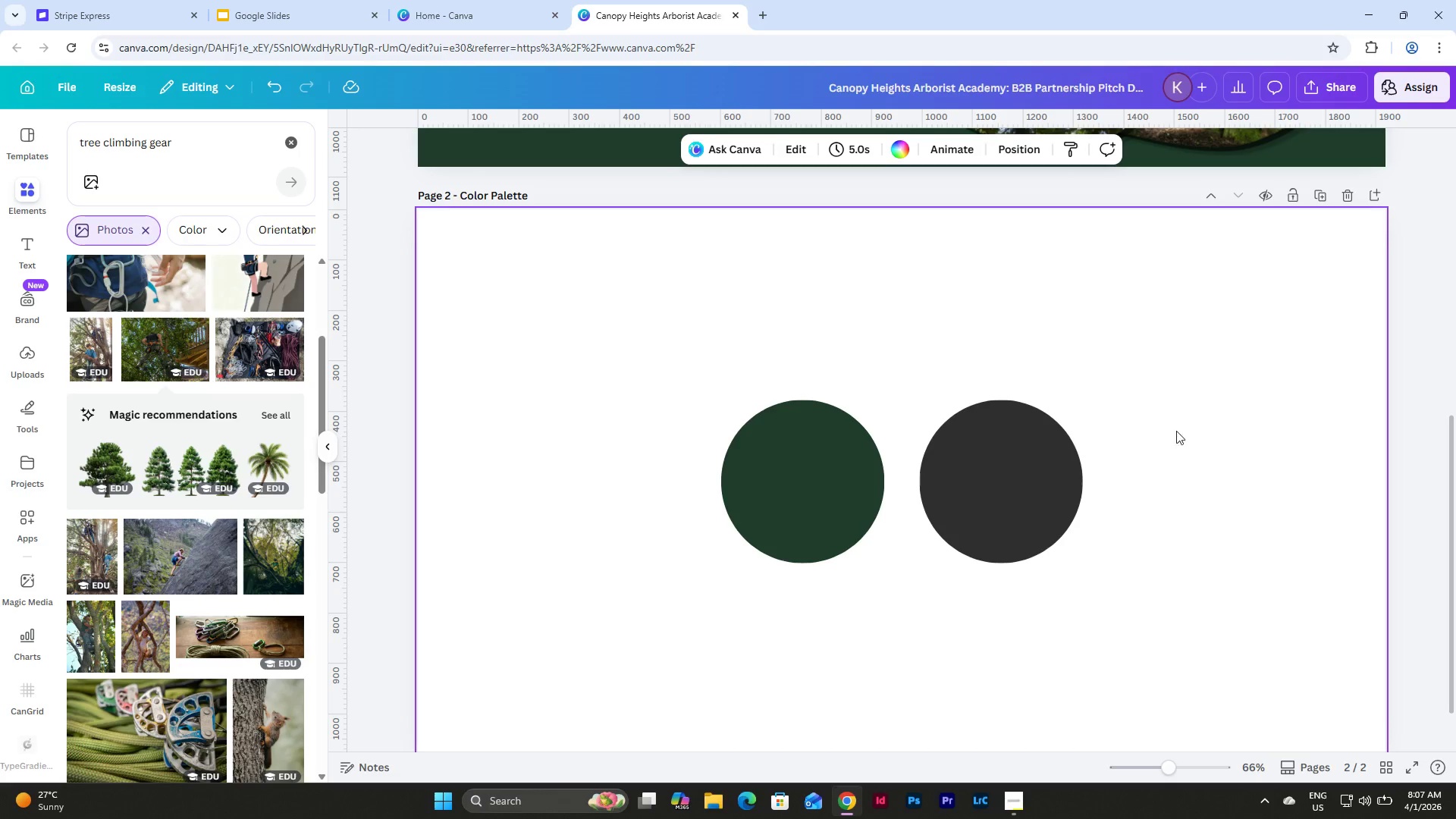 
scroll: coordinate [1169, 406], scroll_direction: up, amount: 7.0
 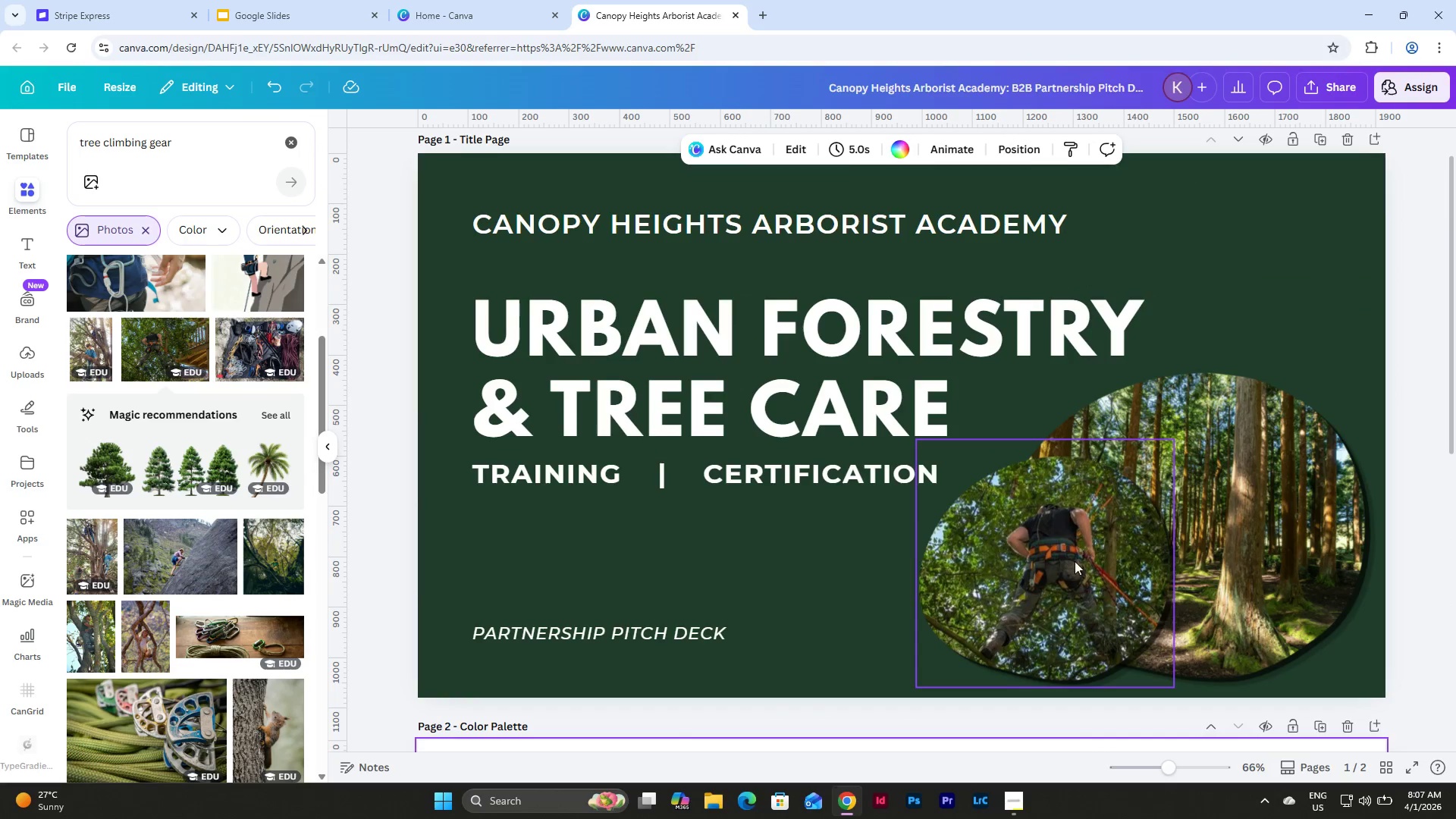 
left_click([1072, 564])
 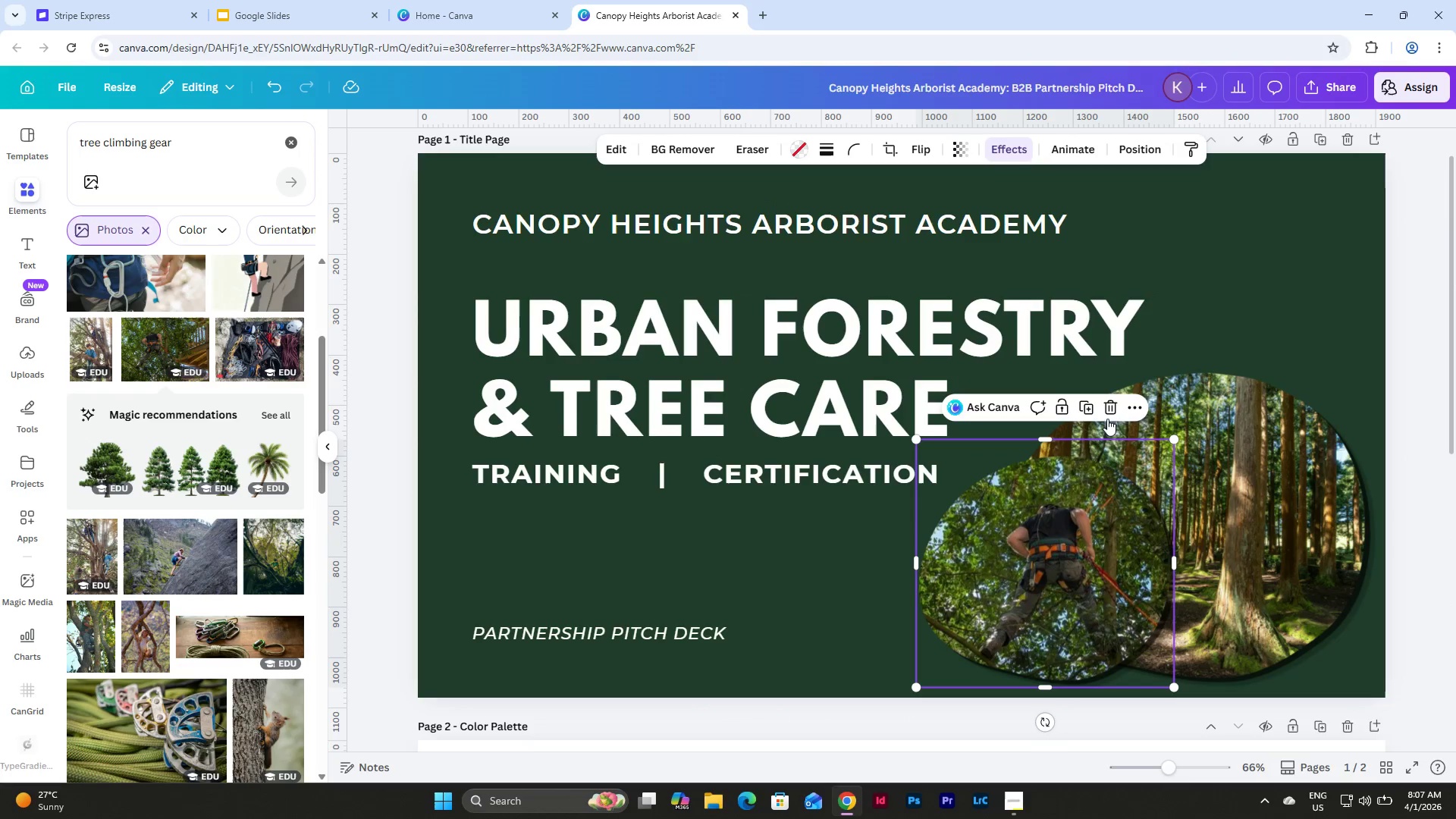 
left_click([1114, 406])
 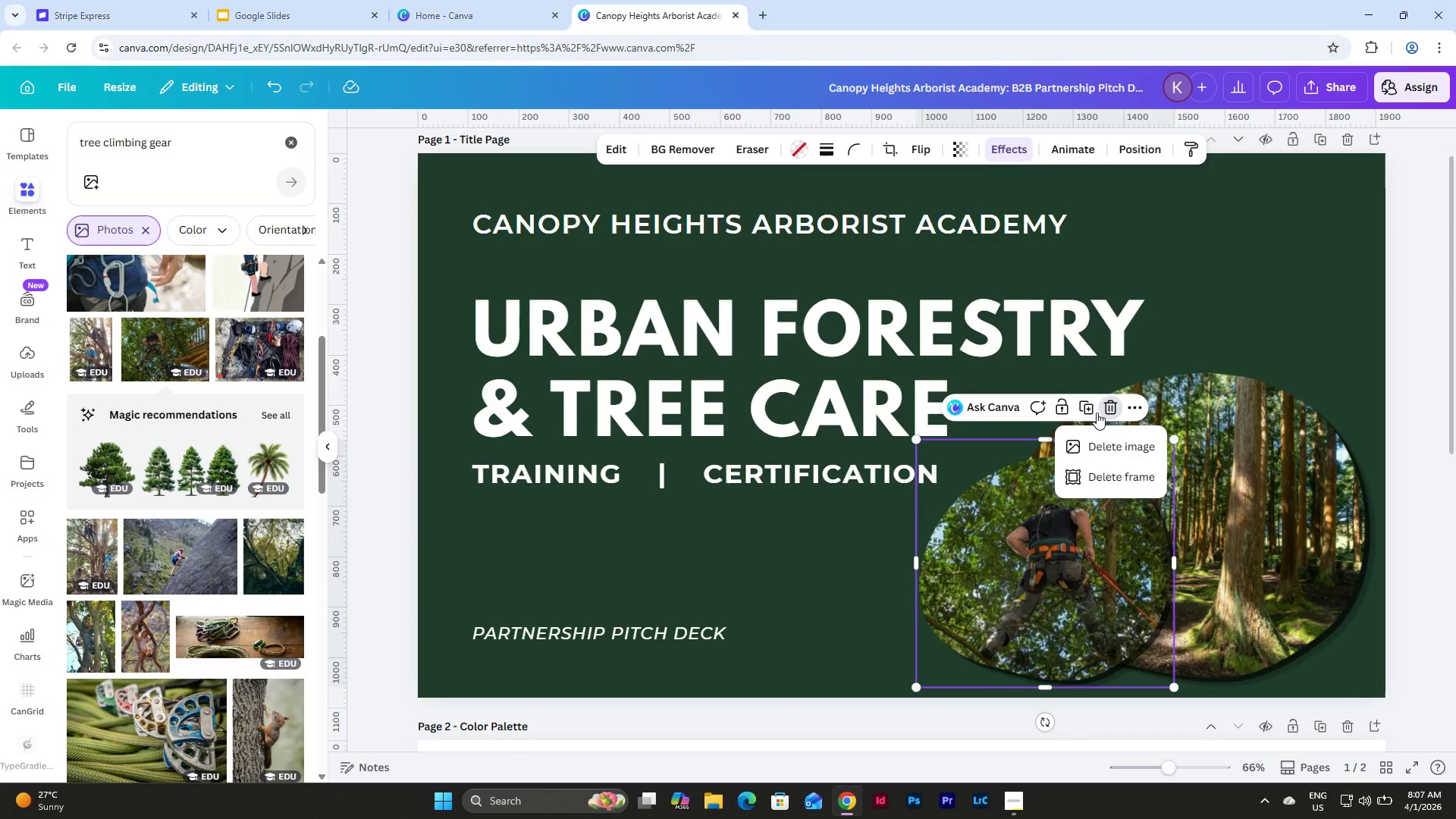 
key(Escape)
 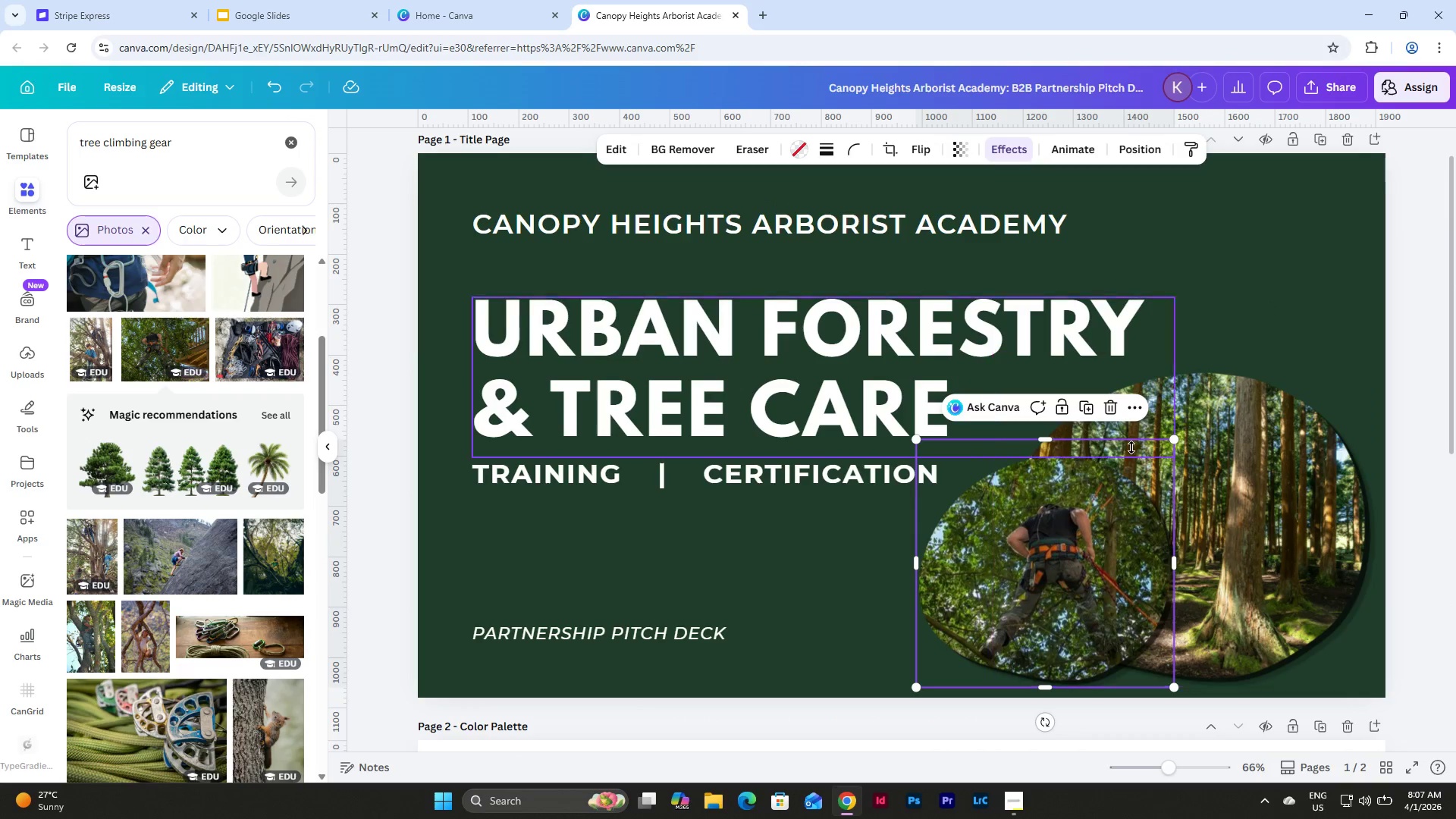 
scroll: coordinate [1108, 448], scroll_direction: down, amount: 3.0
 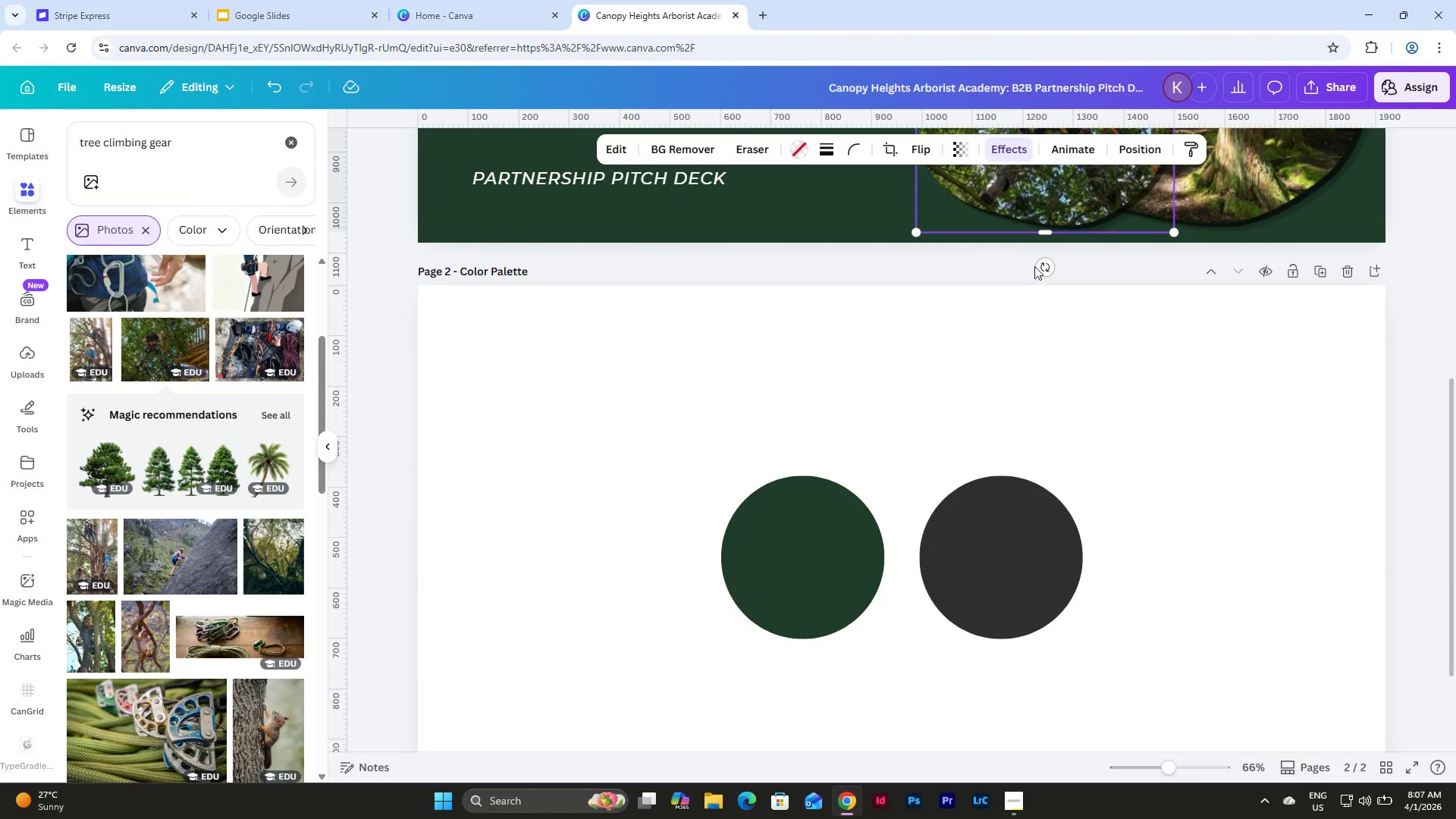 
scroll: coordinate [1285, 447], scroll_direction: up, amount: 9.0
 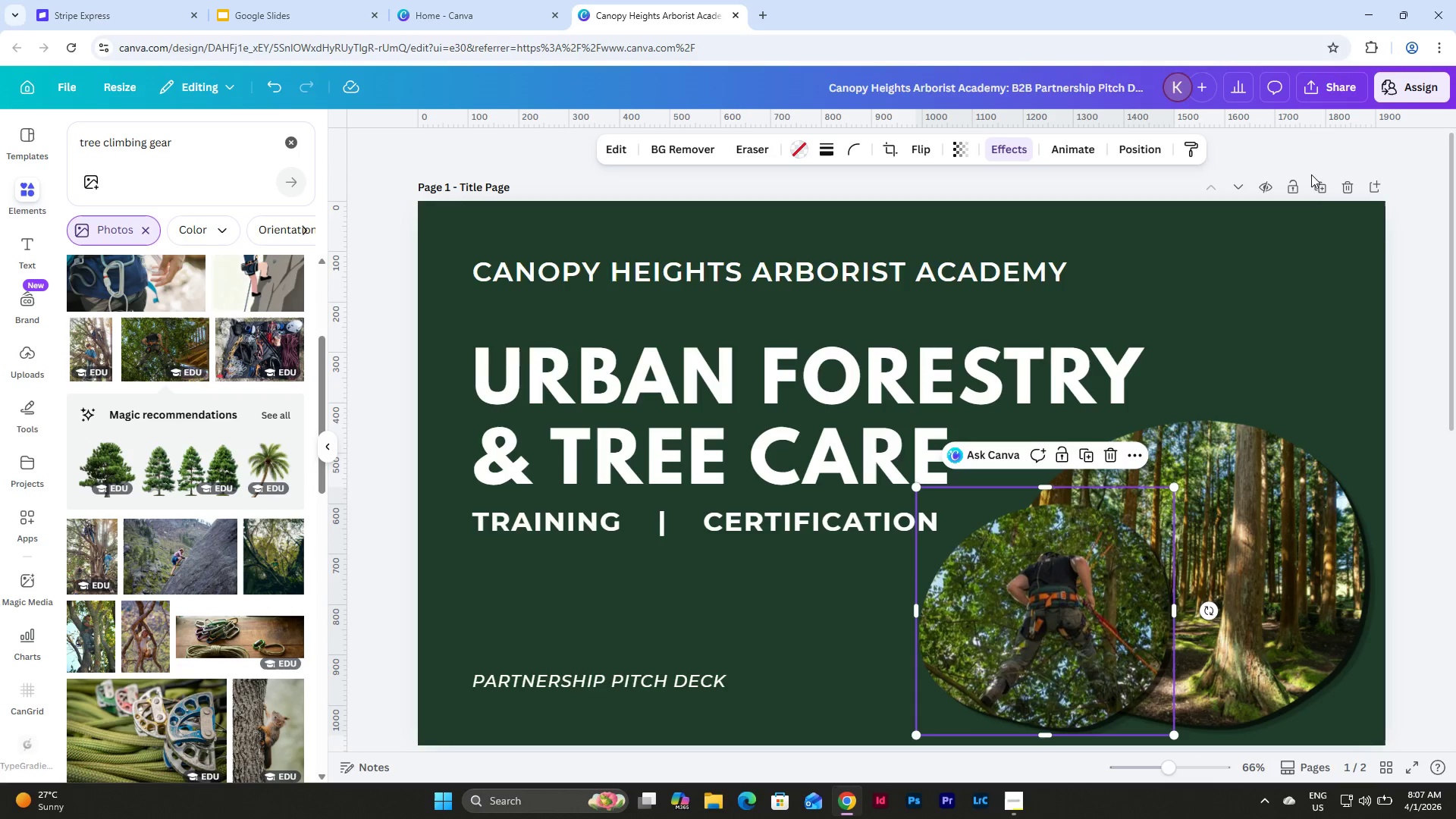 
left_click([1317, 185])
 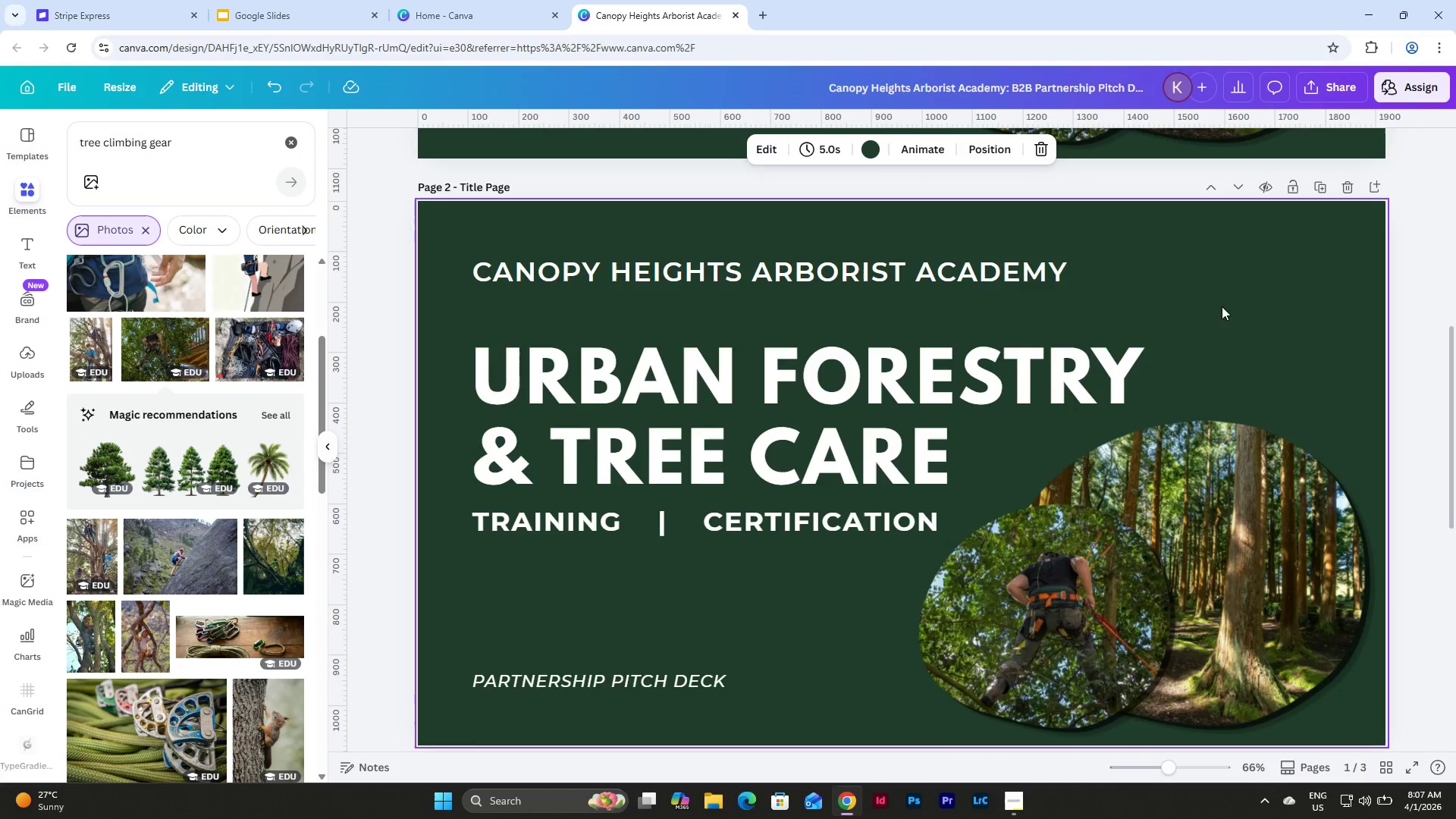 
scroll: coordinate [1214, 325], scroll_direction: up, amount: 6.0
 